 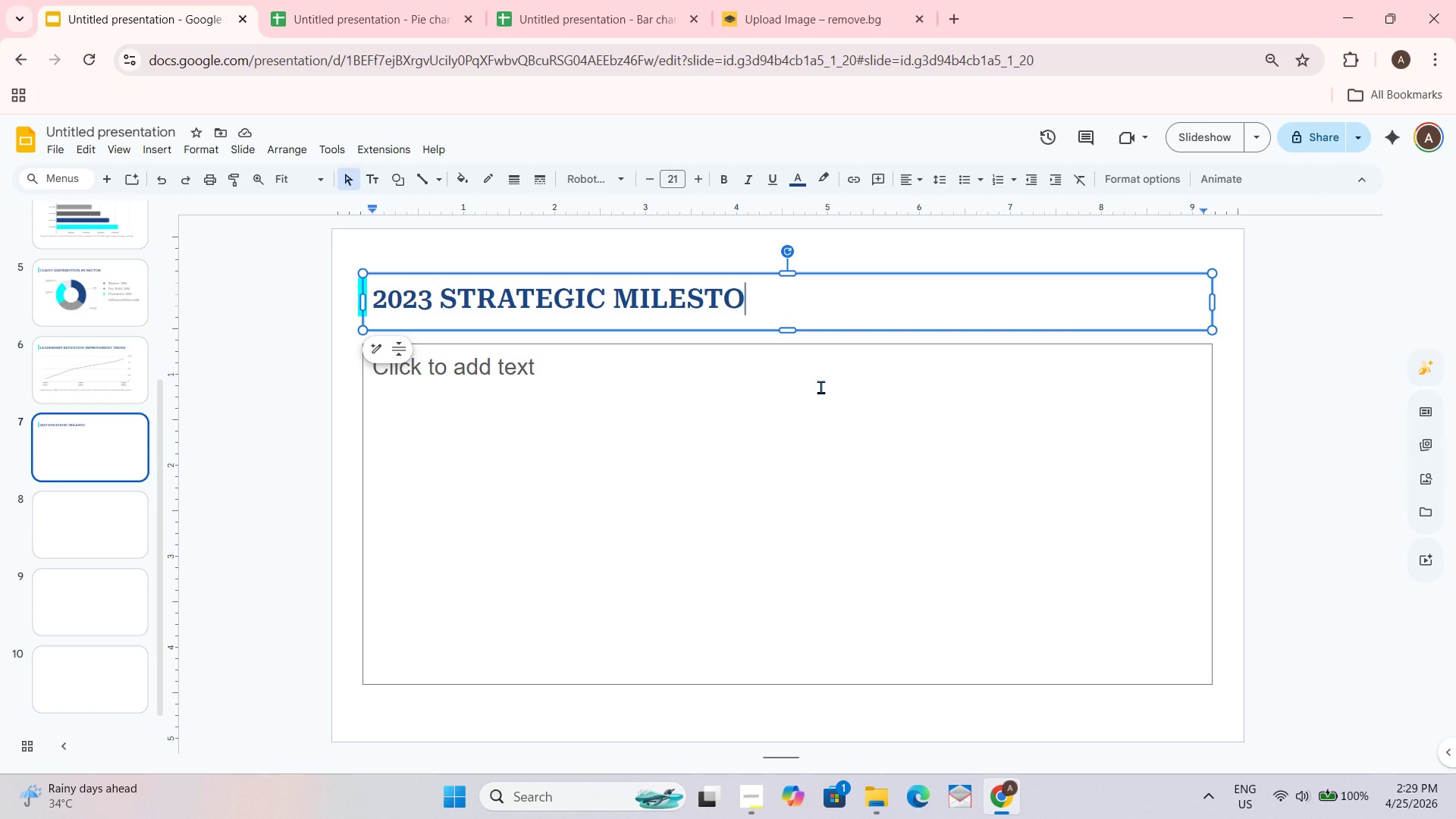 
scroll: coordinate [1037, 404], scroll_direction: none, amount: 0.0
 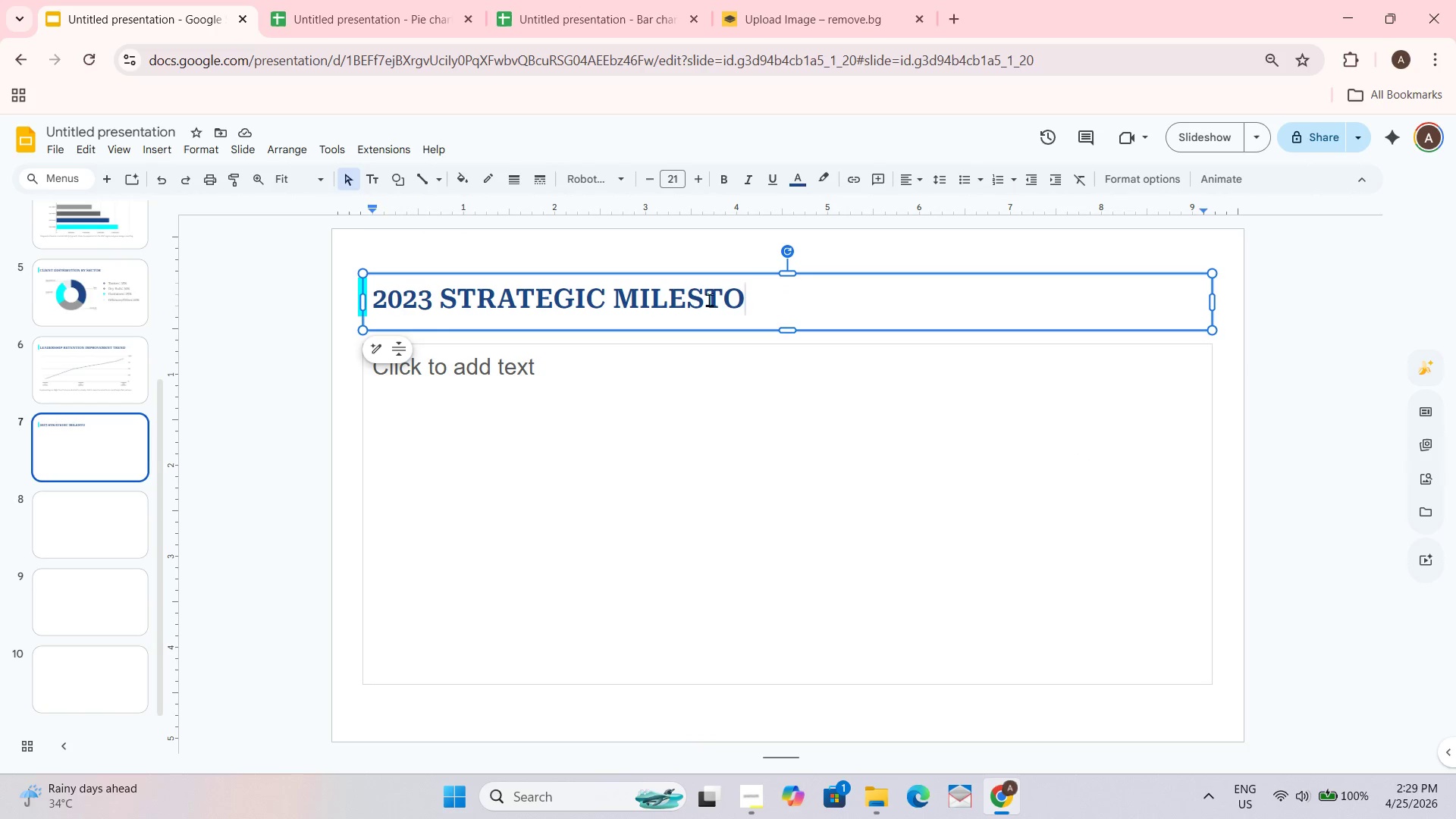 
wait(95.69)
 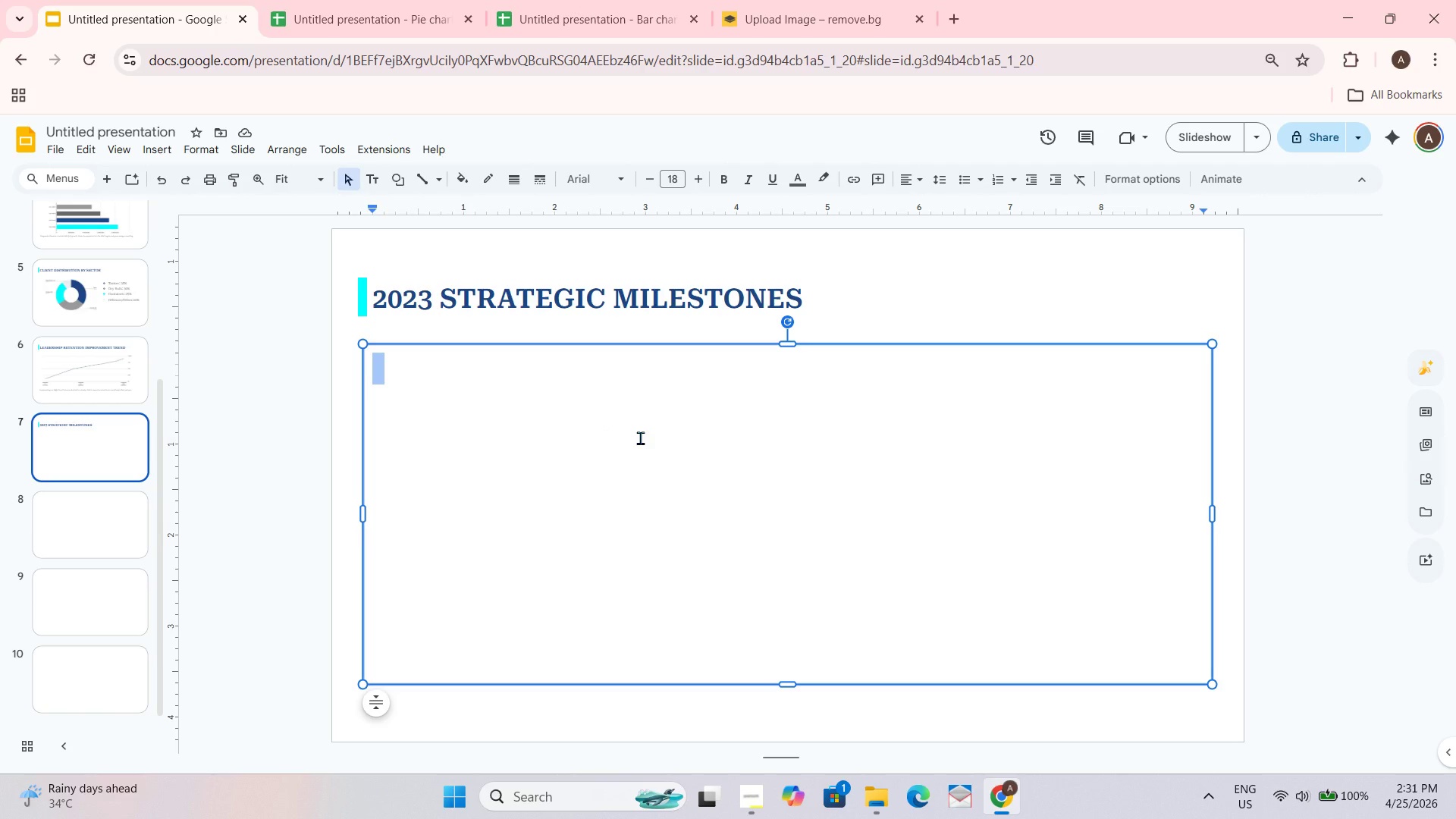 
left_click_drag(start_coordinate=[1208, 342], to_coordinate=[588, 529])
 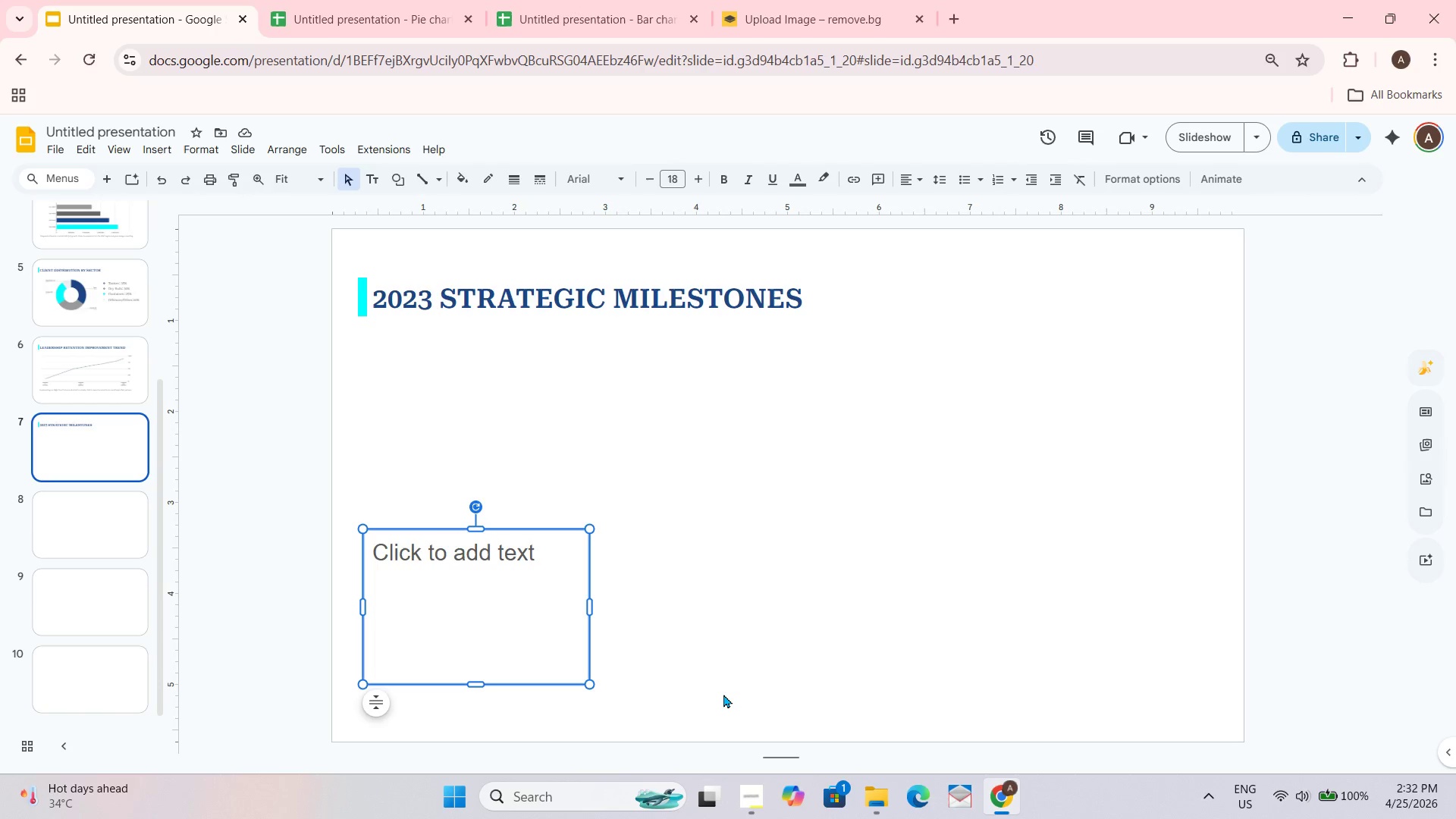 
wait(97.66)
 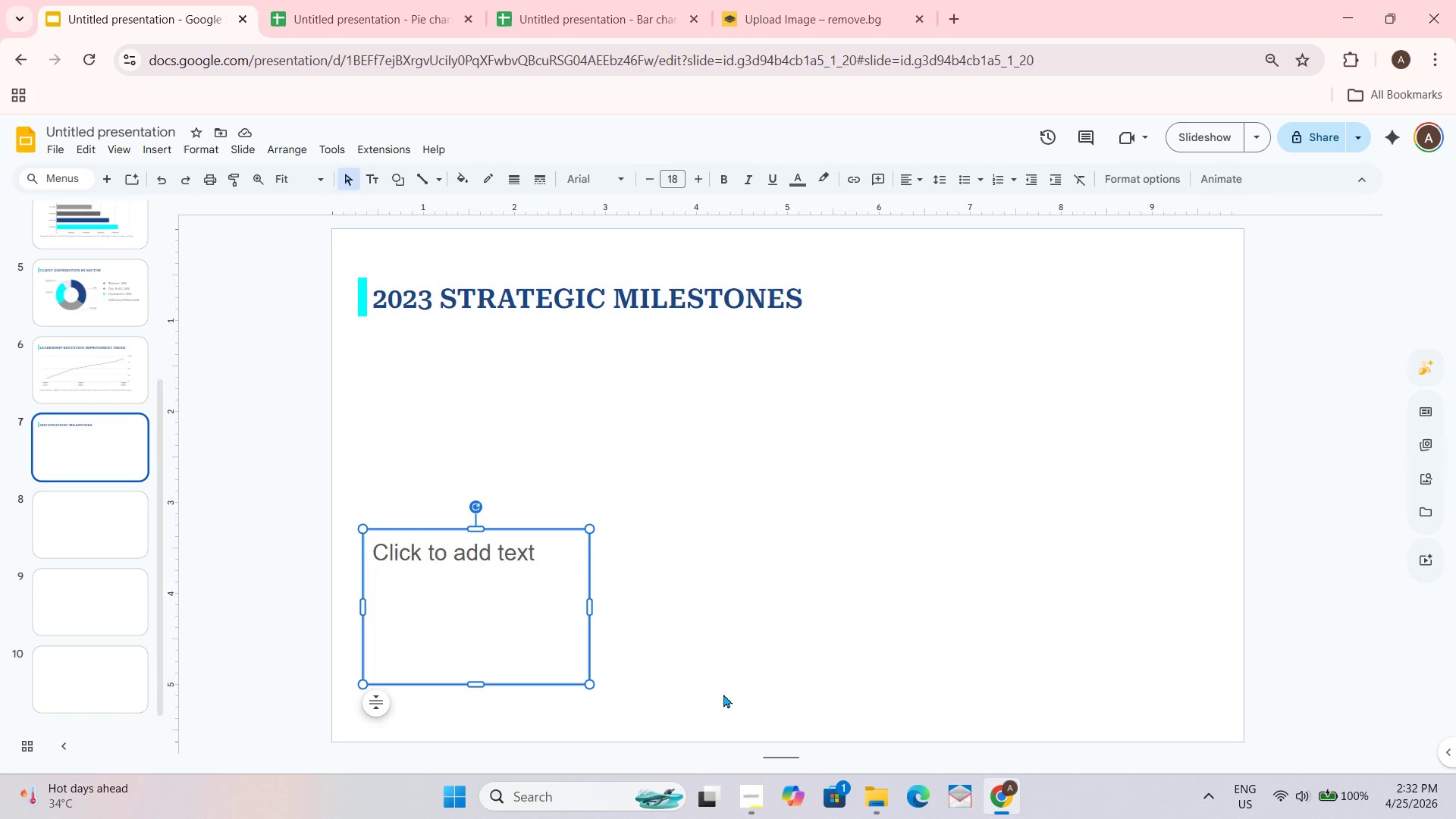 
left_click_drag(start_coordinate=[478, 529], to_coordinate=[479, 517])
 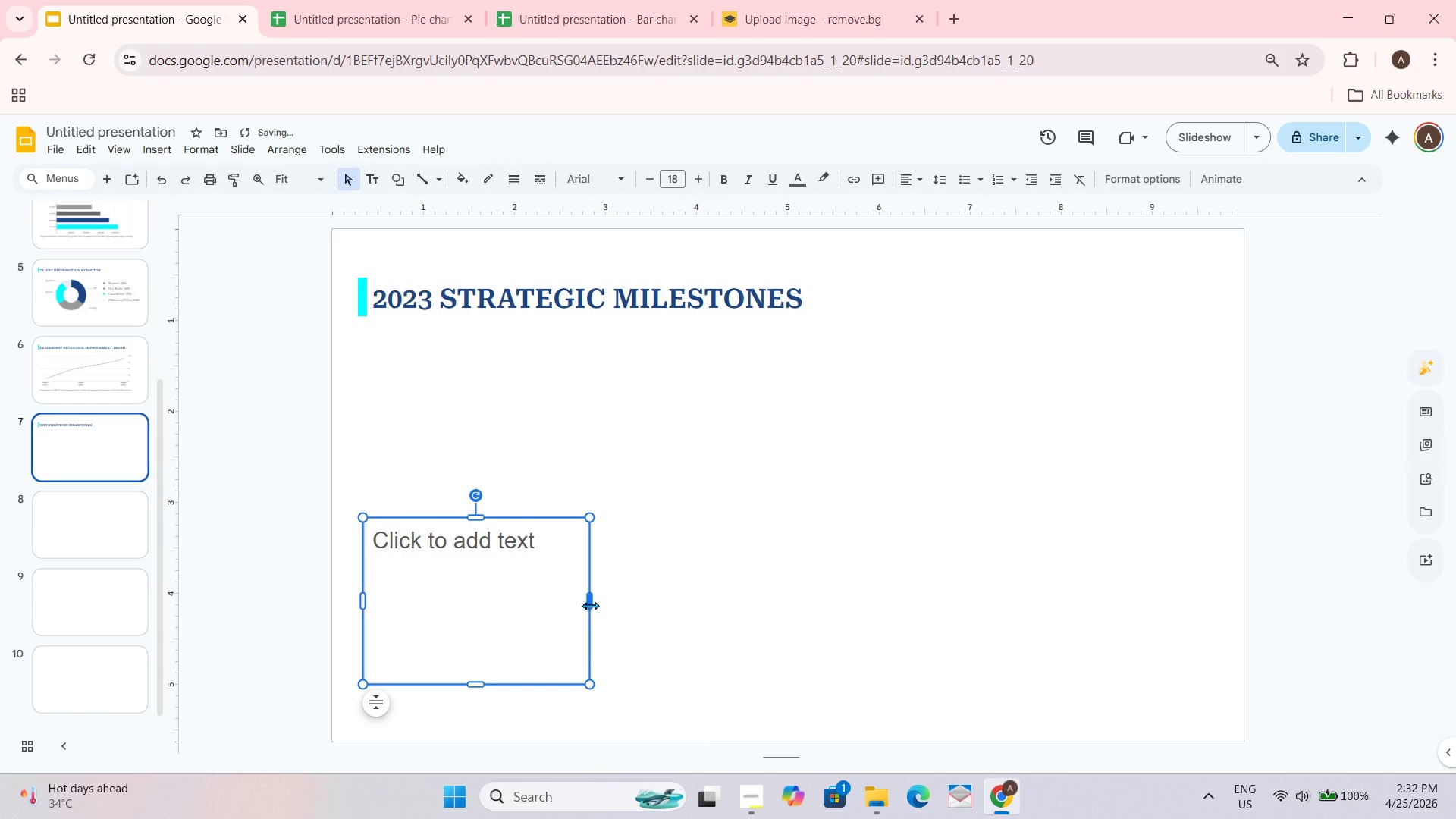 
left_click_drag(start_coordinate=[590, 605], to_coordinate=[617, 604])
 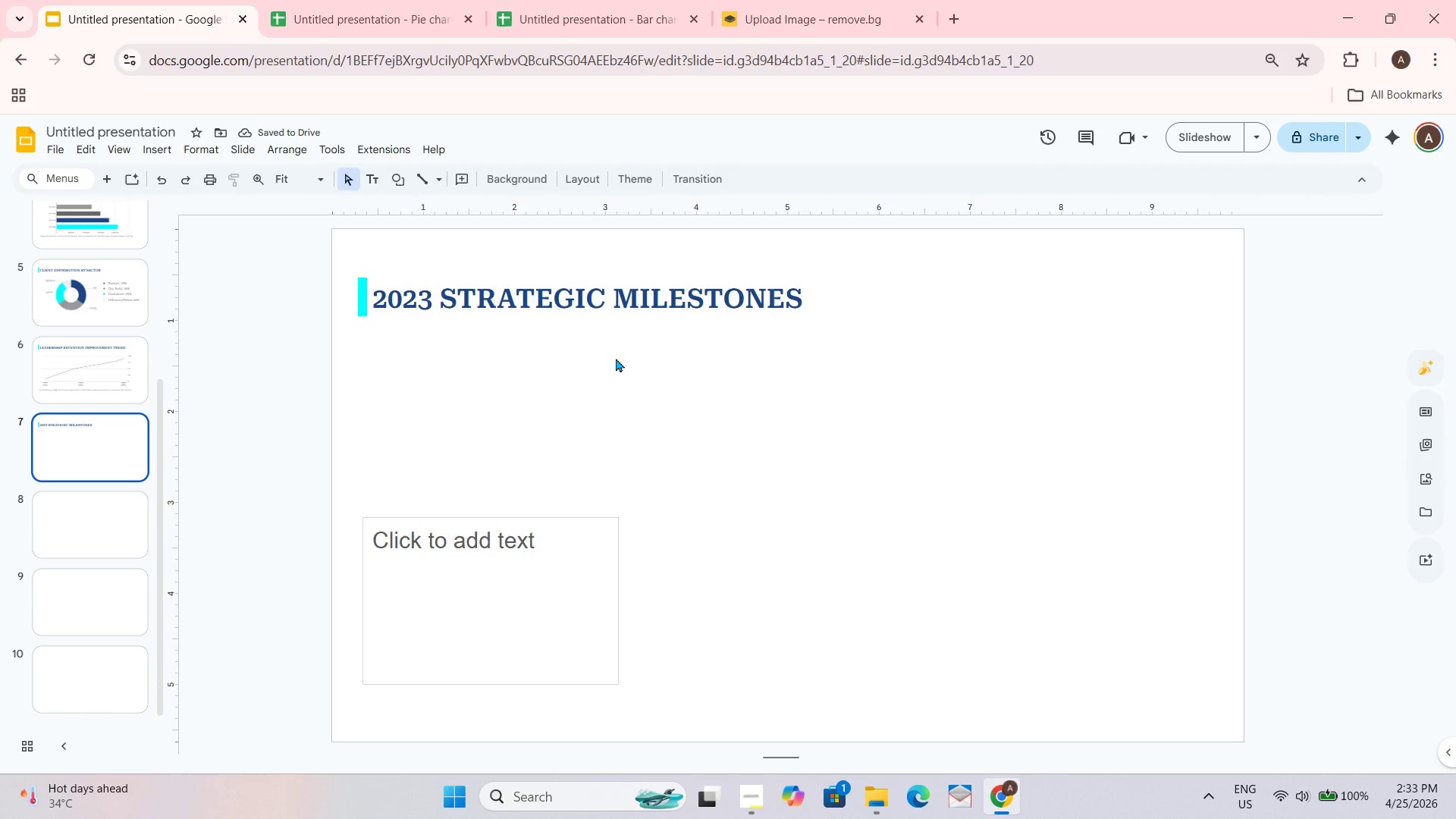 
wait(10.08)
 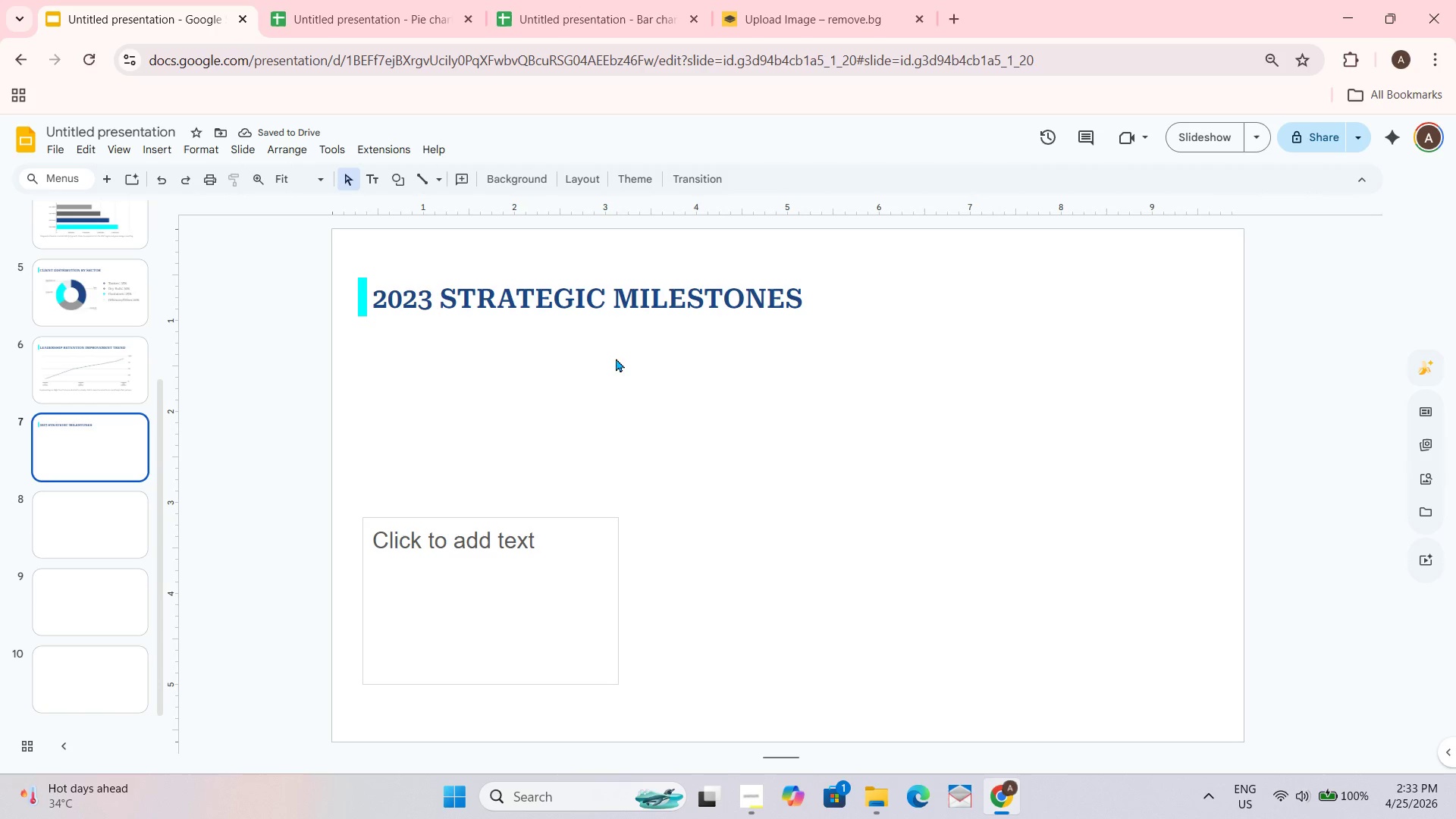 
left_click([396, 180])
 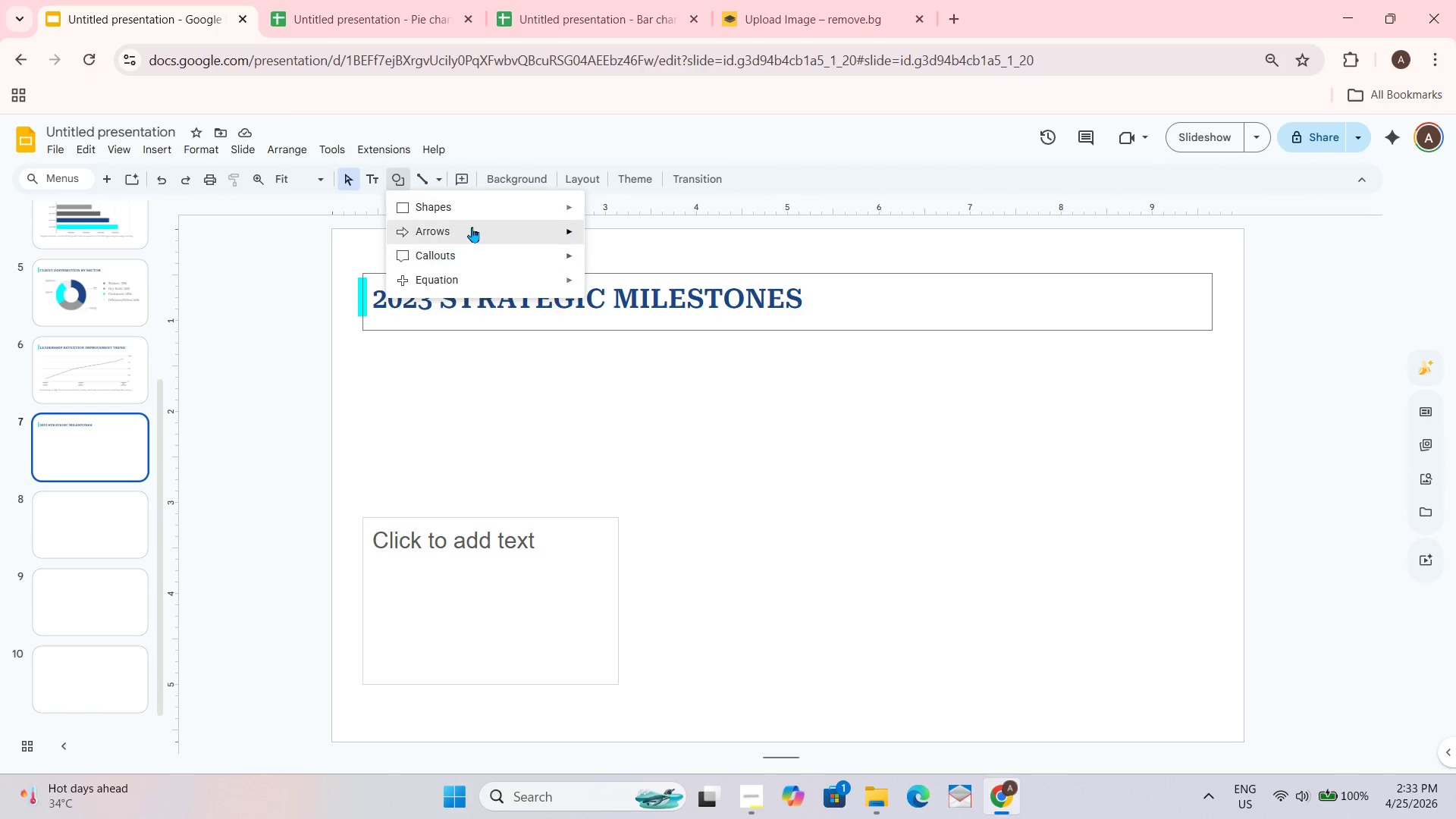 
left_click([492, 209])
 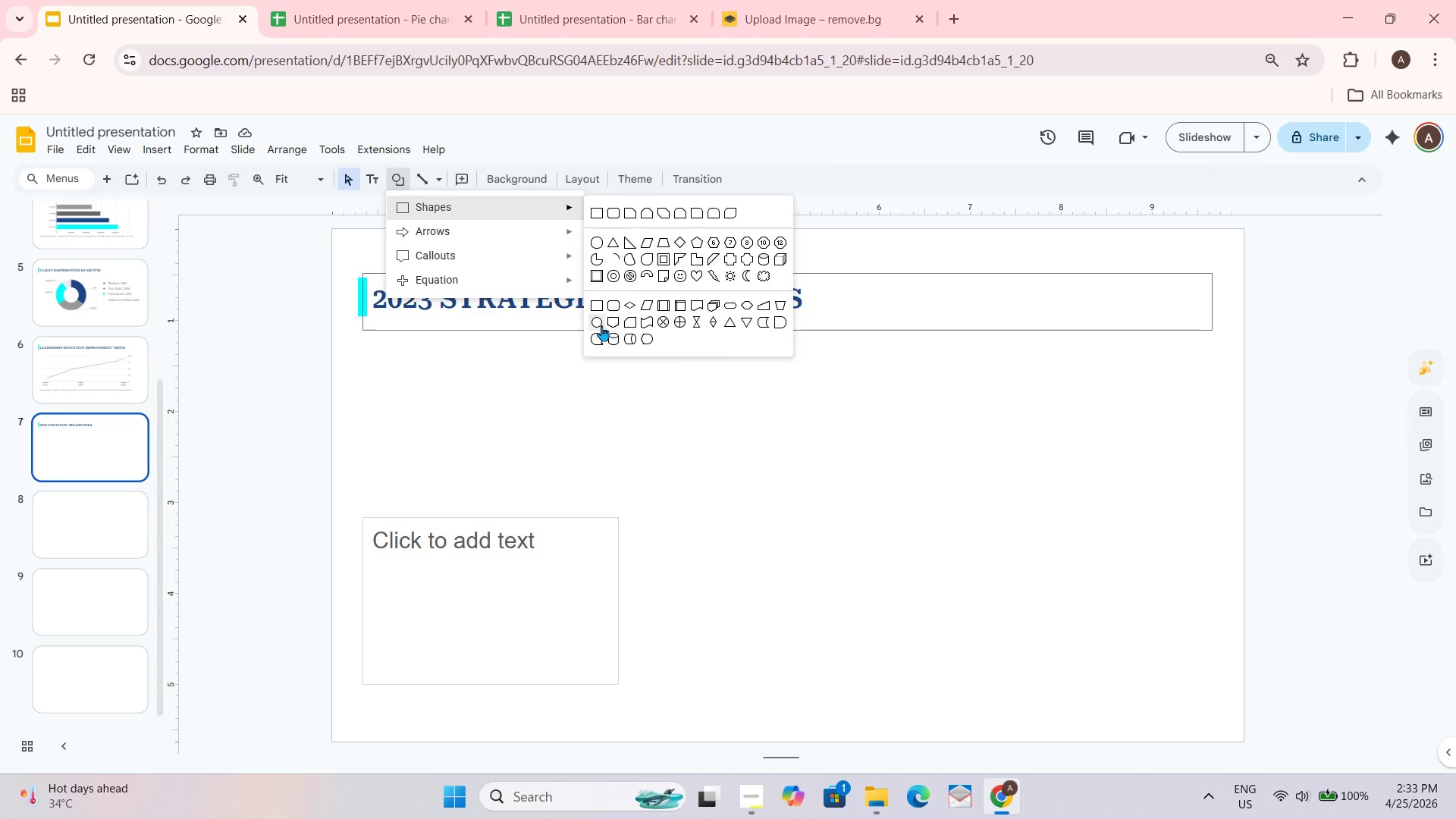 
left_click([595, 320])
 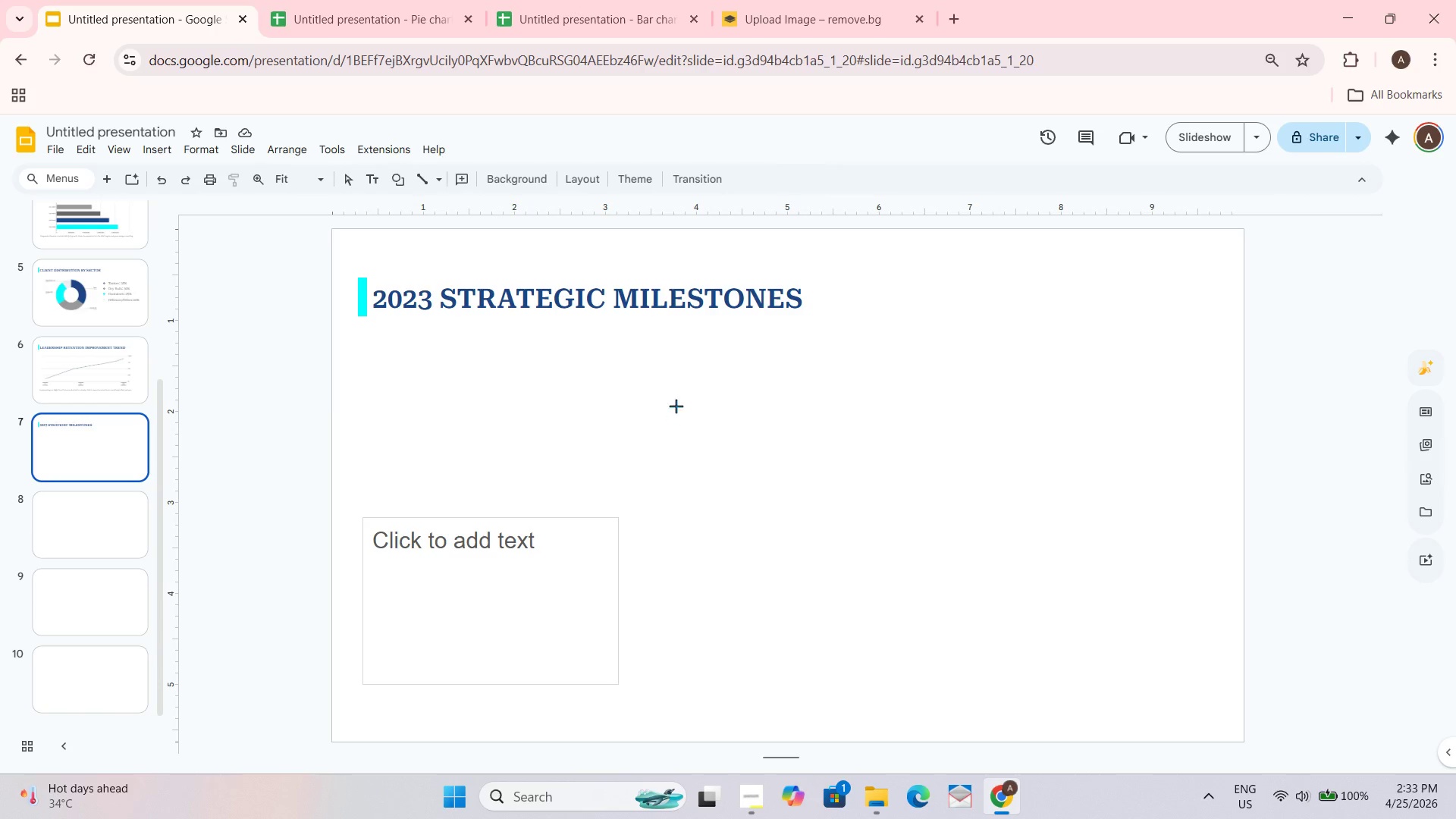 
left_click_drag(start_coordinate=[676, 400], to_coordinate=[695, 421])
 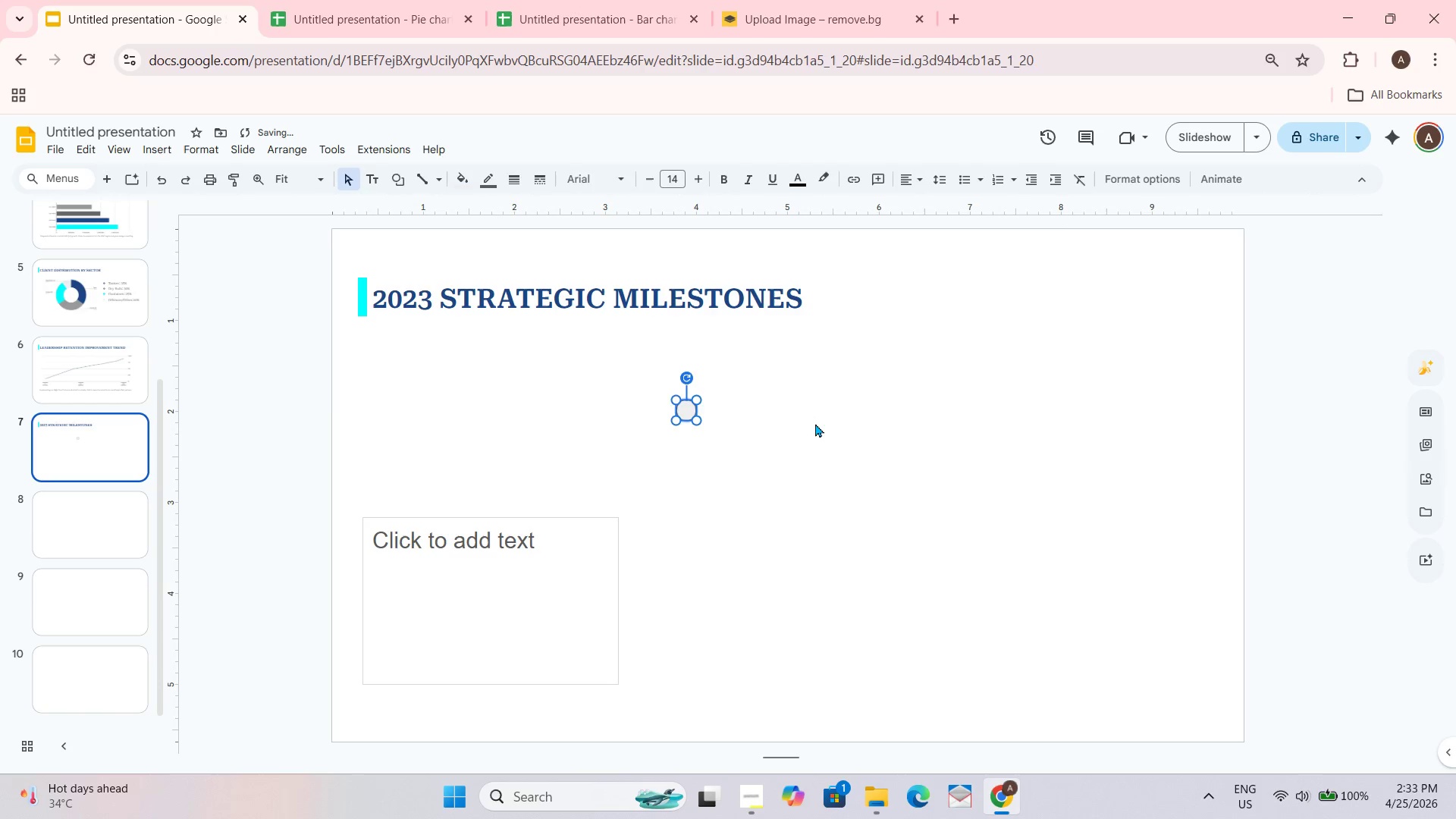 
left_click([818, 423])
 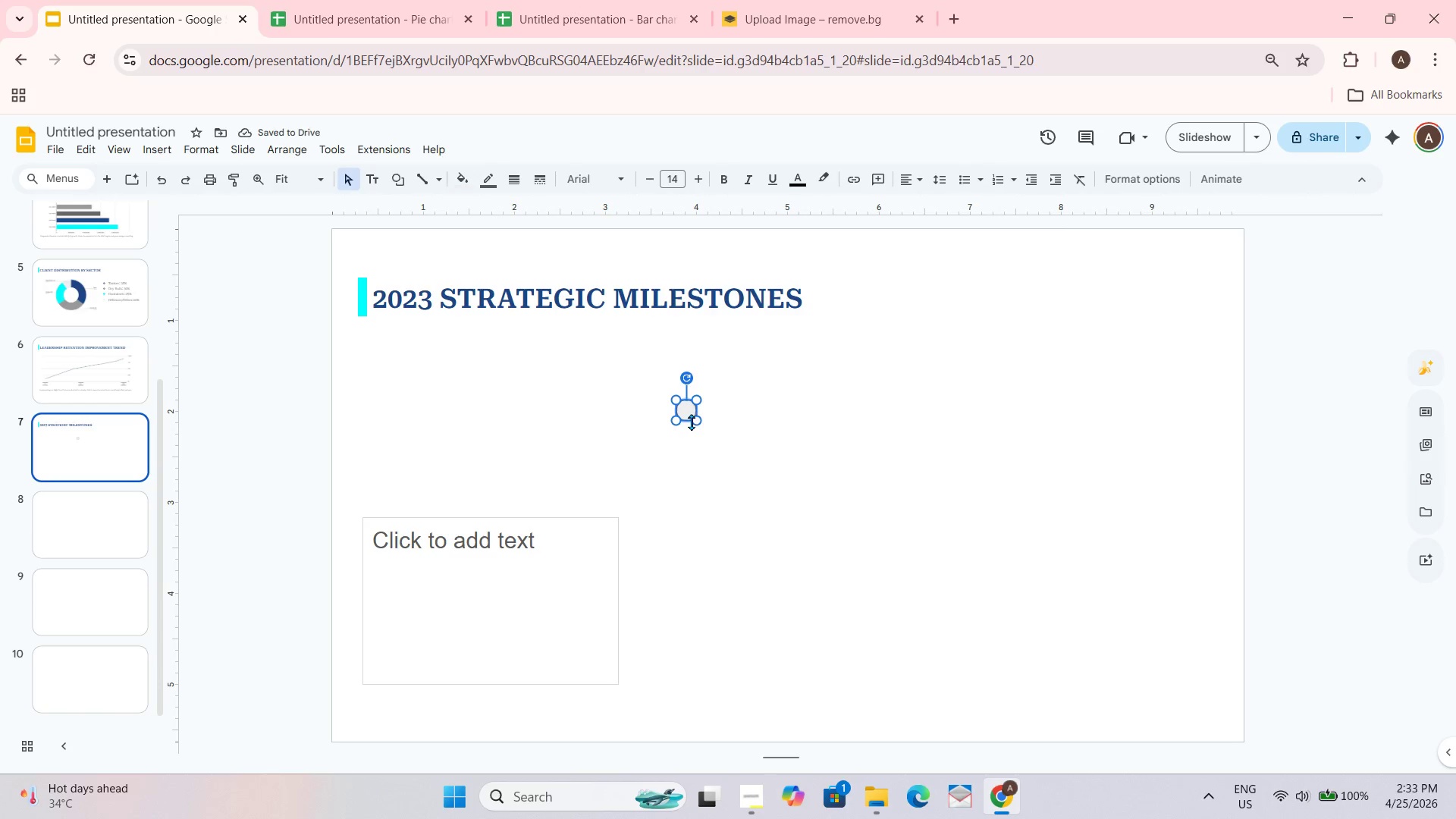 
left_click_drag(start_coordinate=[698, 422], to_coordinate=[701, 425])
 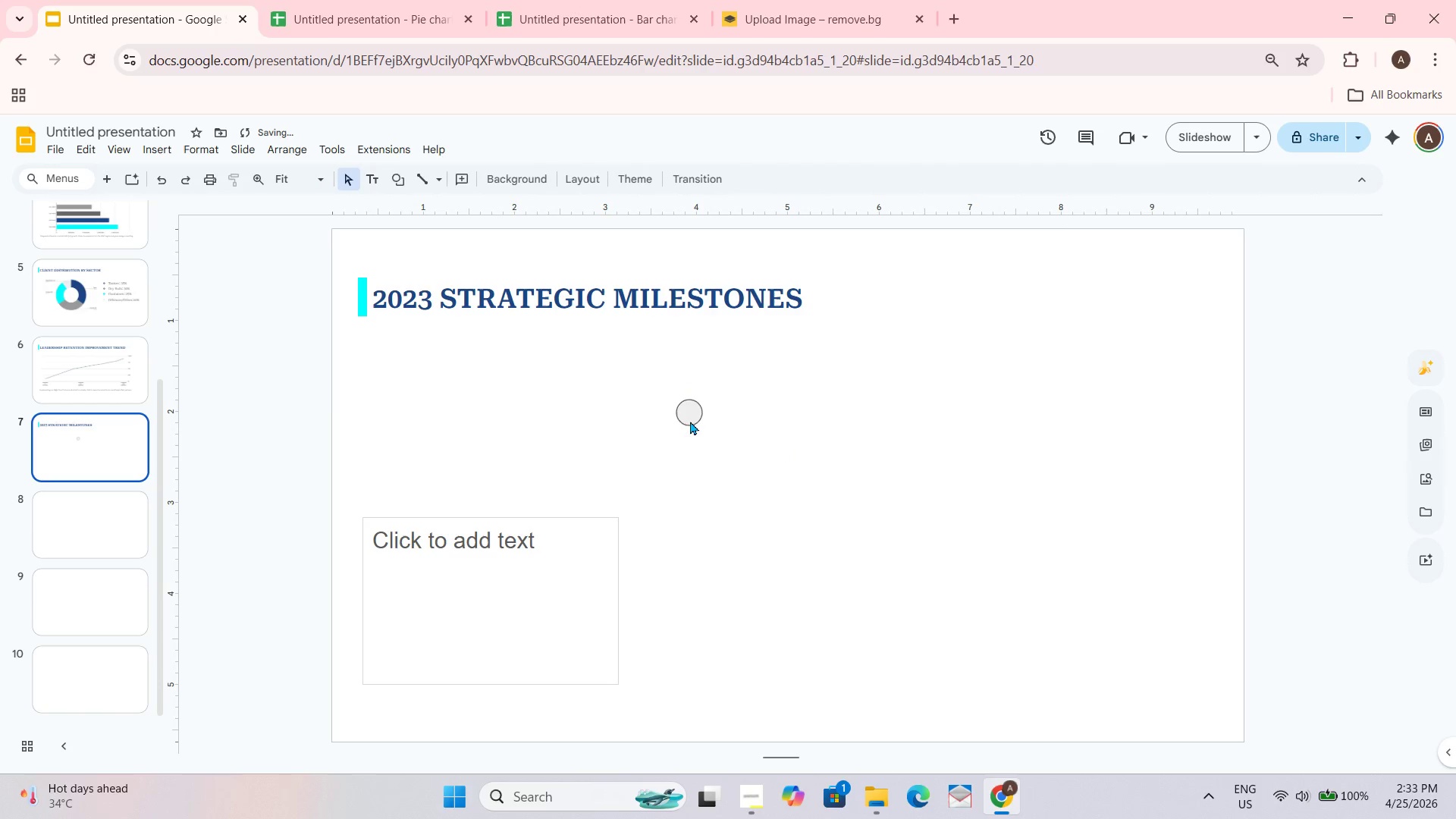 
left_click_drag(start_coordinate=[690, 417], to_coordinate=[786, 438])
 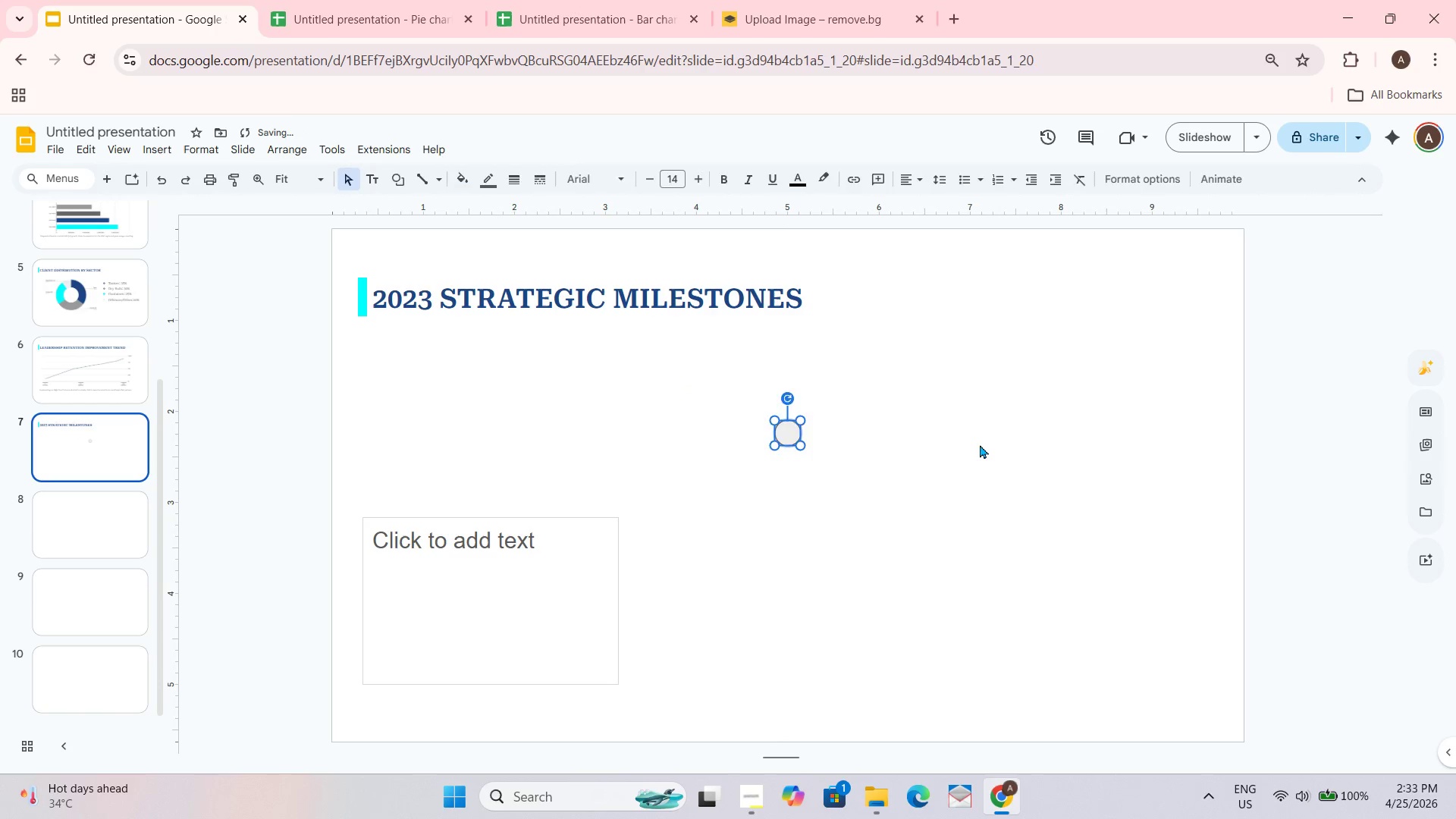 
left_click([980, 444])
 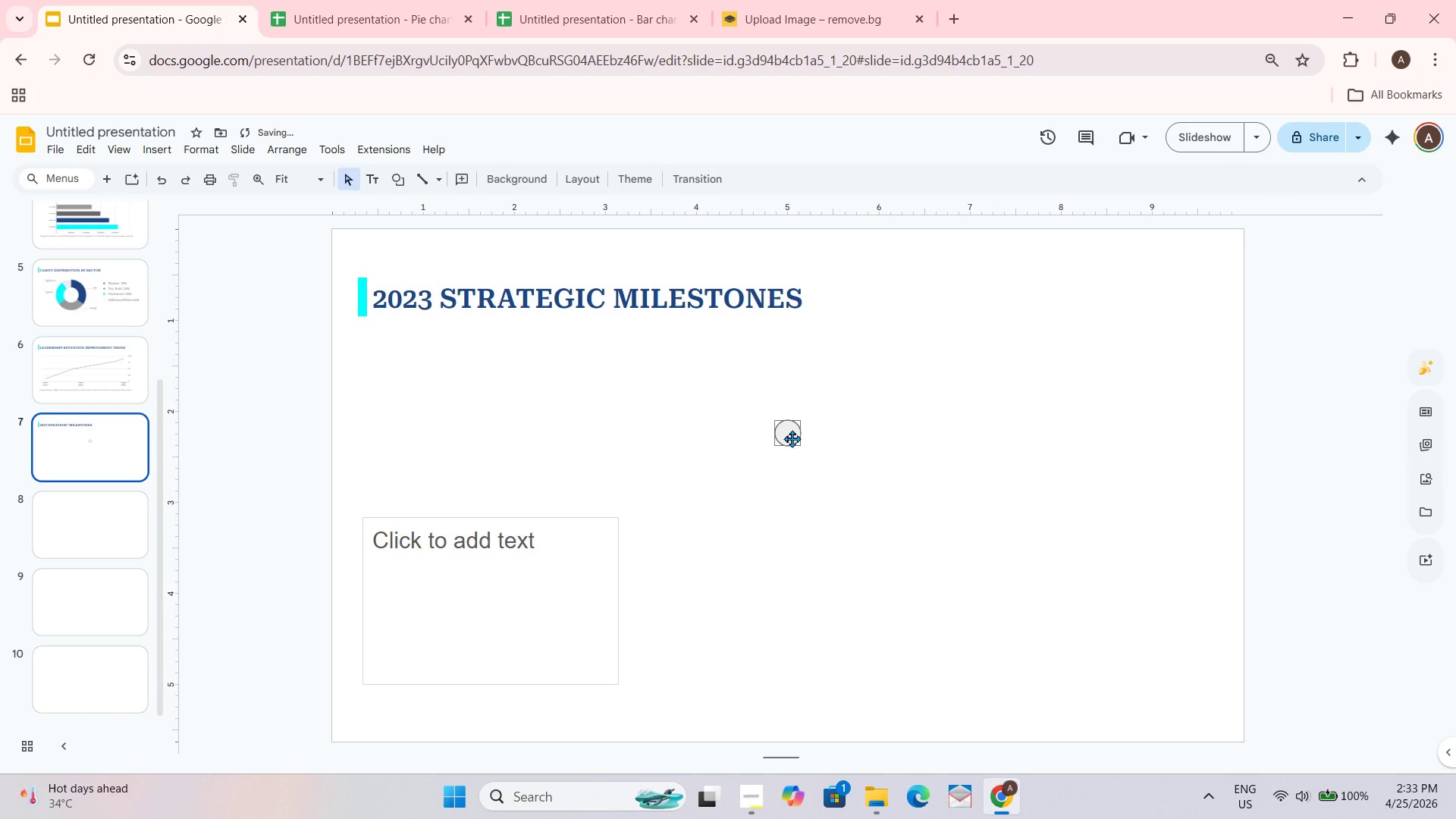 
left_click_drag(start_coordinate=[790, 434], to_coordinate=[789, 421])
 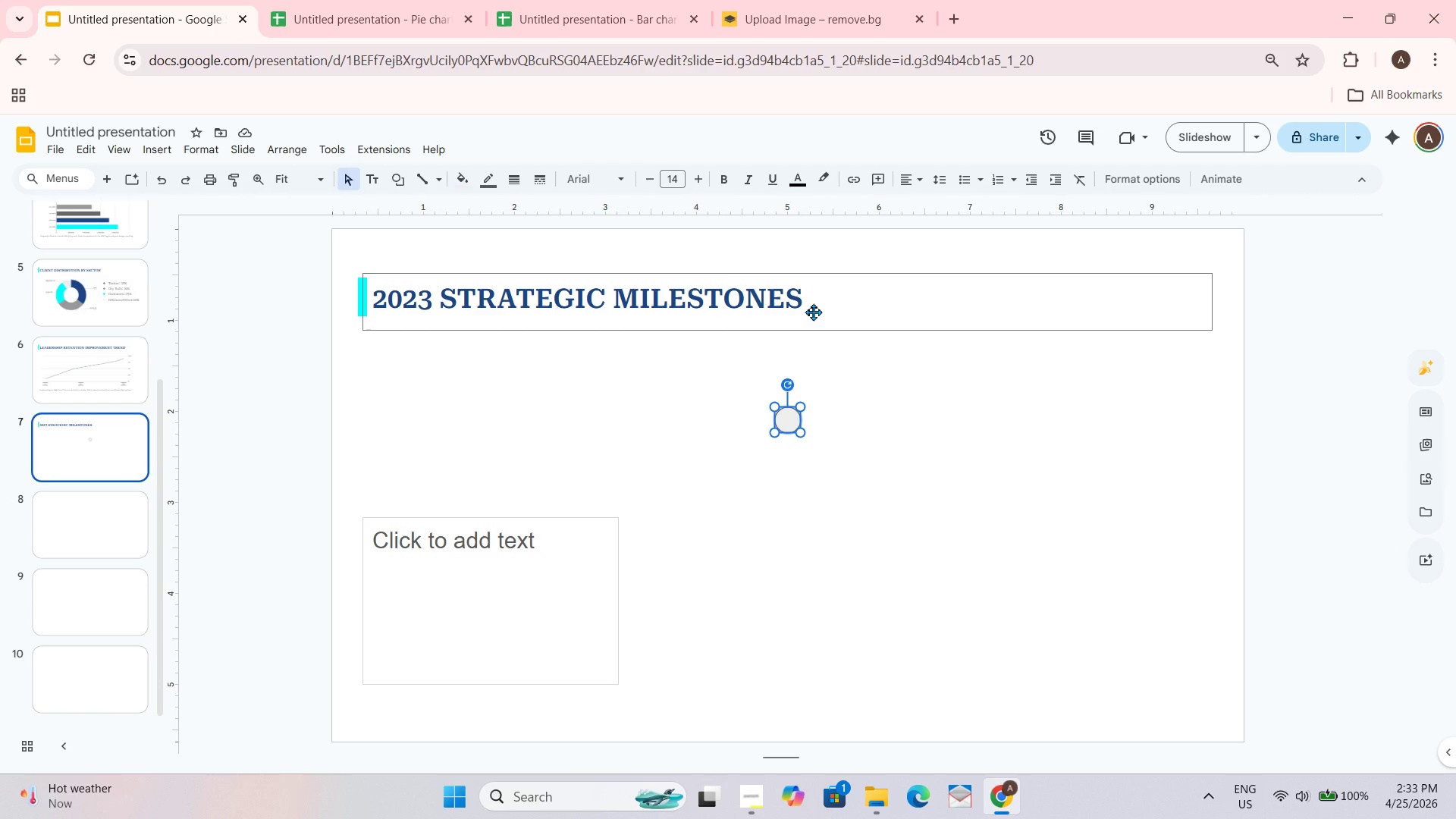 
wait(15.91)
 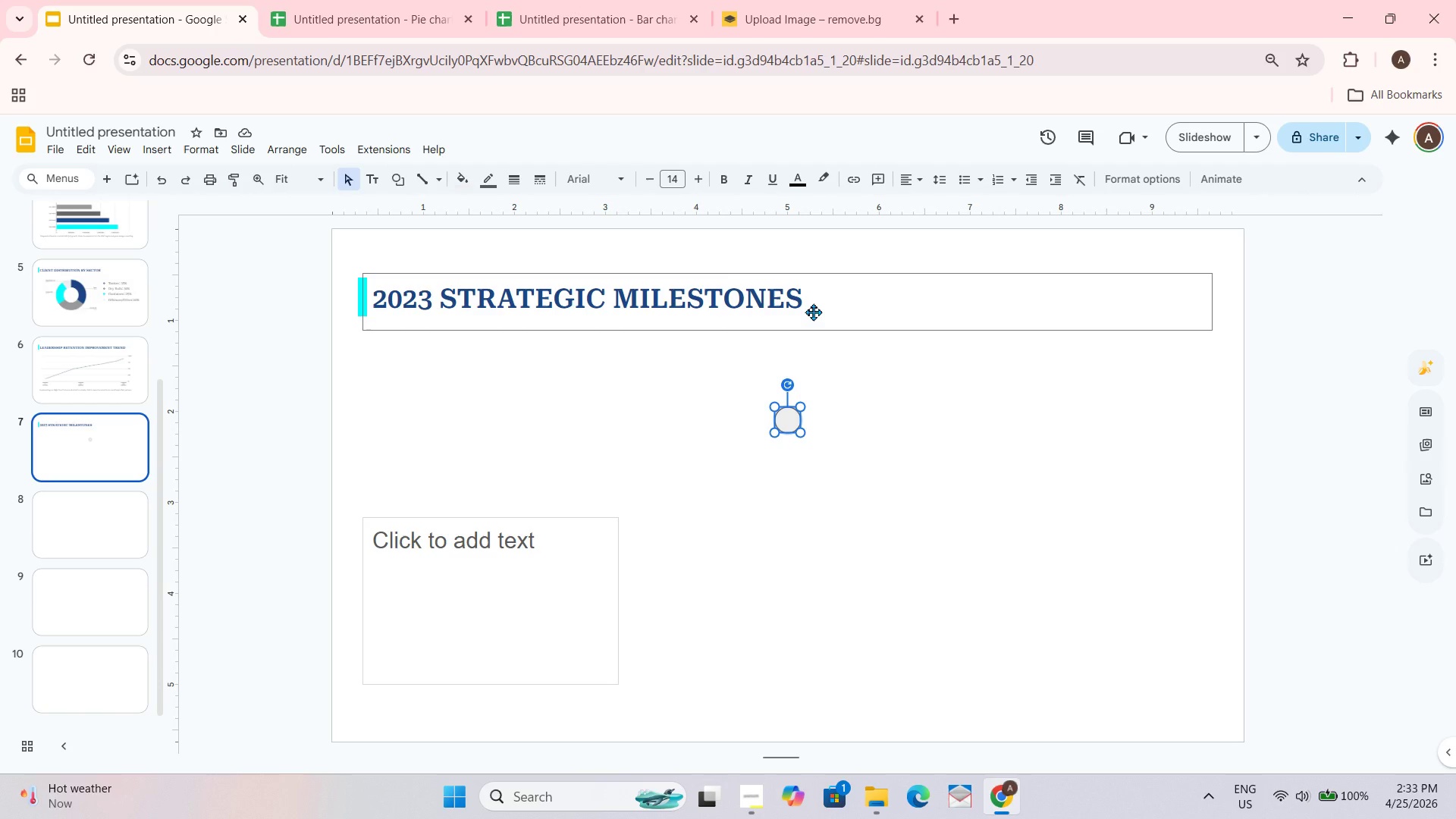 
left_click_drag(start_coordinate=[789, 422], to_coordinate=[515, 409])
 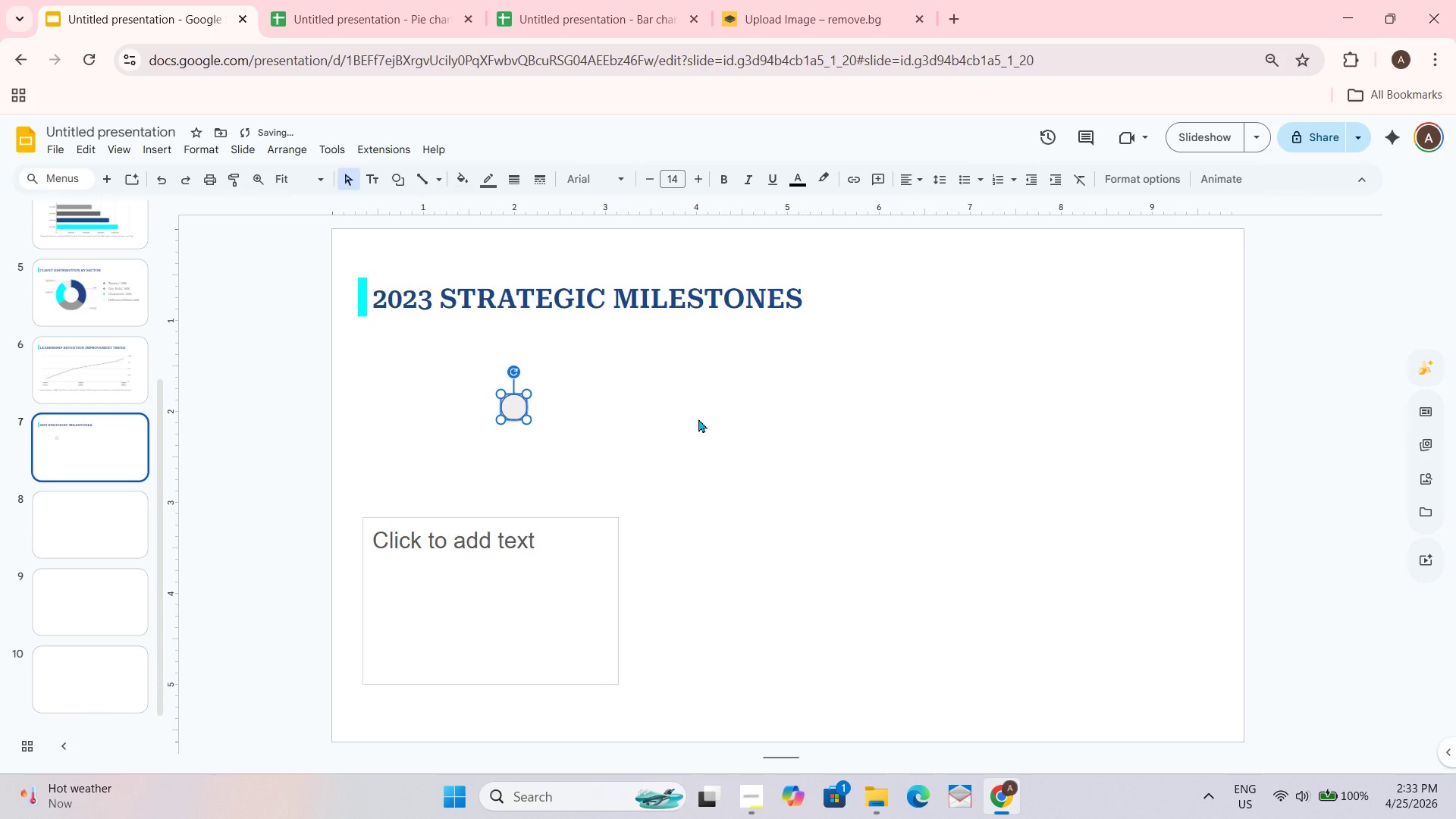 
hold_key(key=ControlLeft, duration=2.12)
 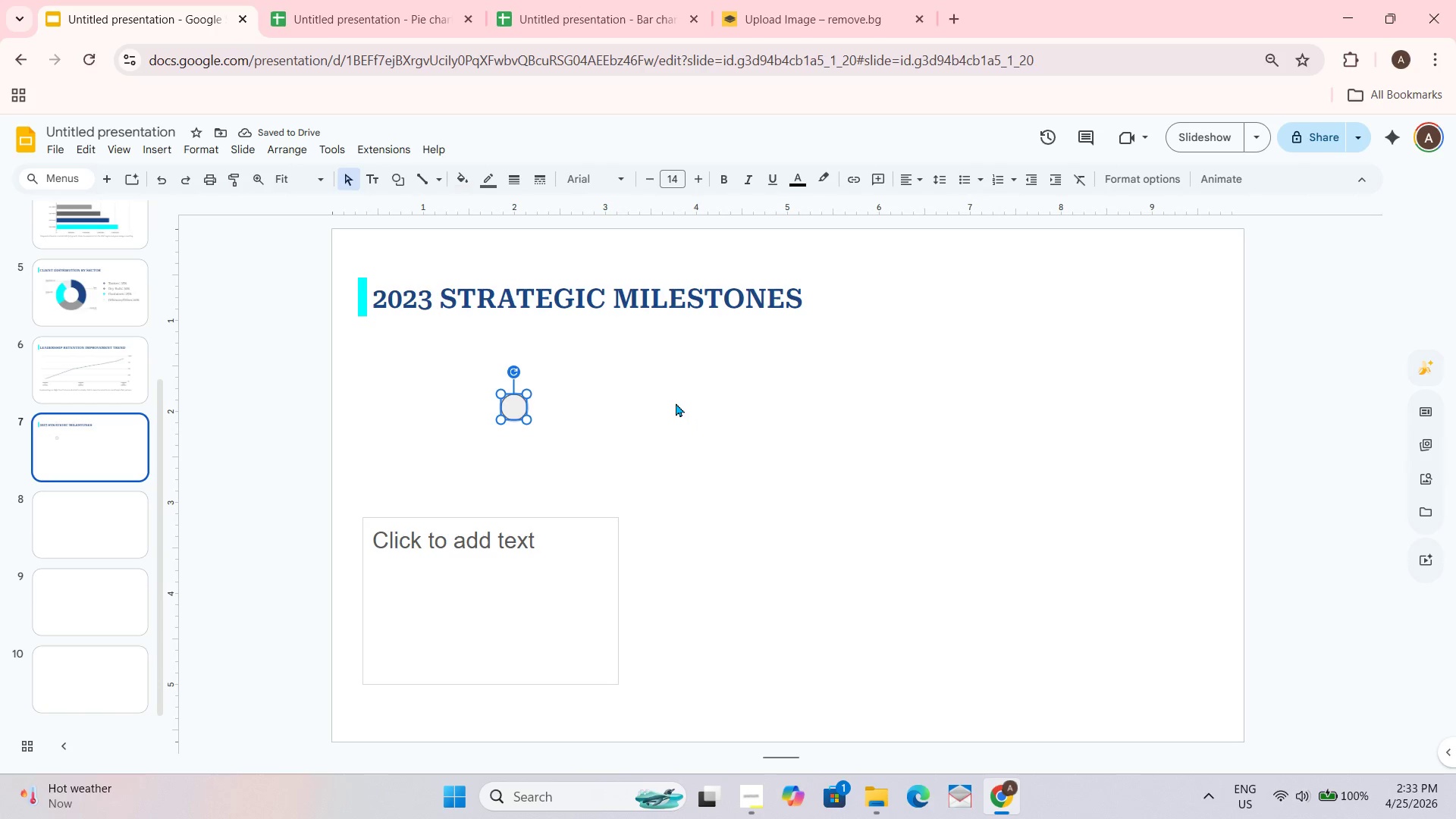 
key(Control+D)
 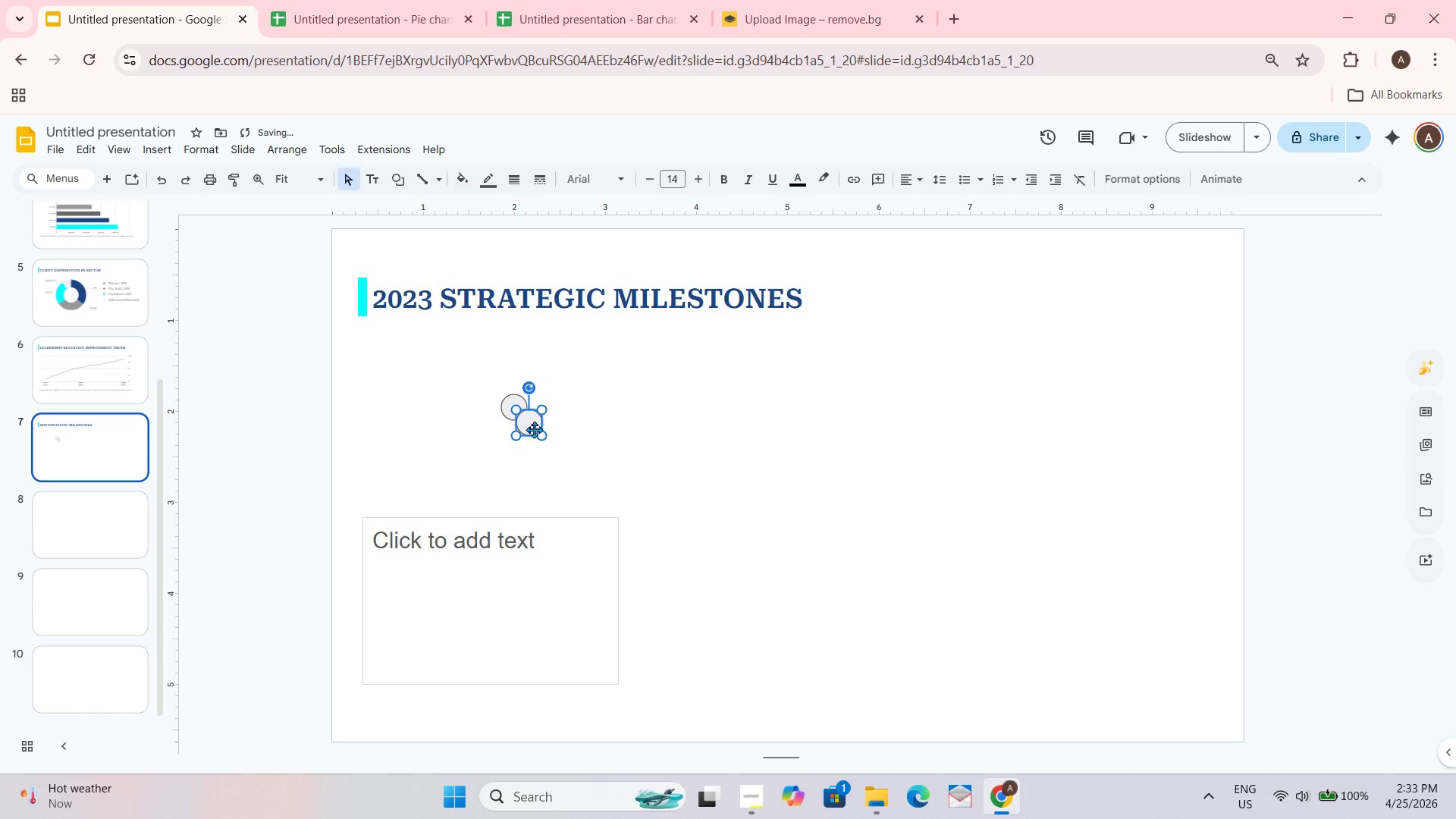 
left_click_drag(start_coordinate=[532, 428], to_coordinate=[699, 425])
 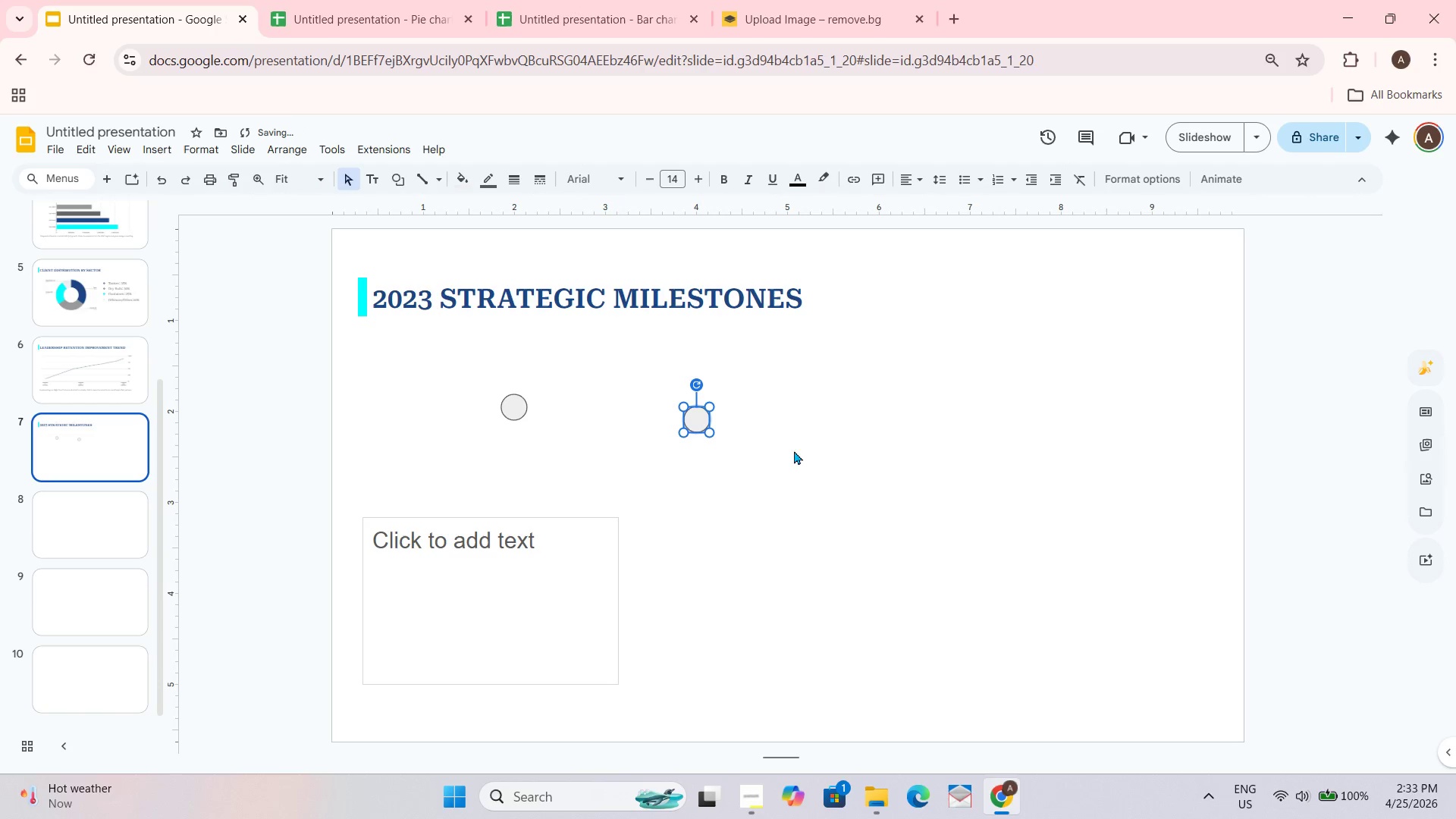 
key(Control+ControlLeft)
 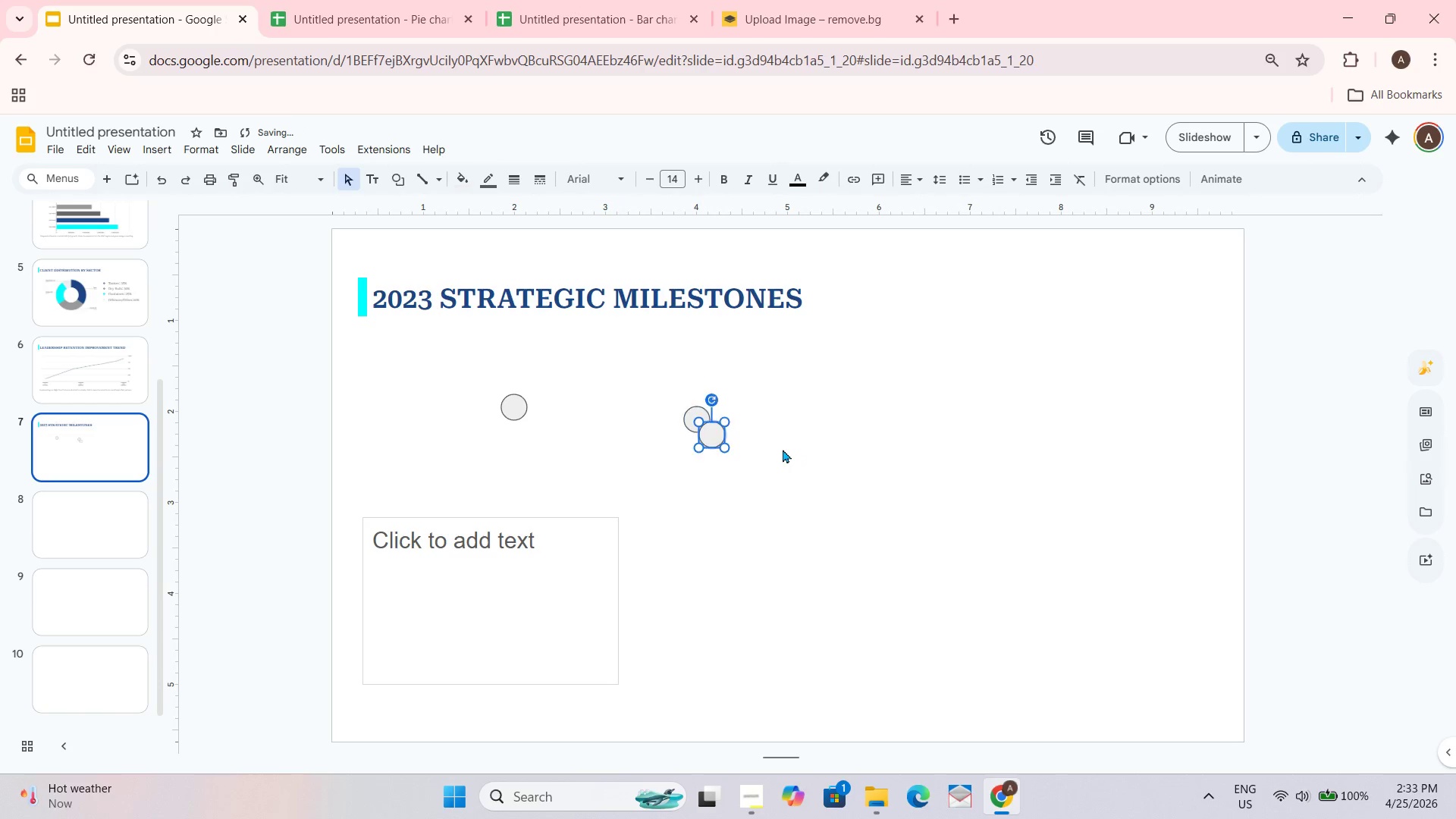 
key(Control+D)
 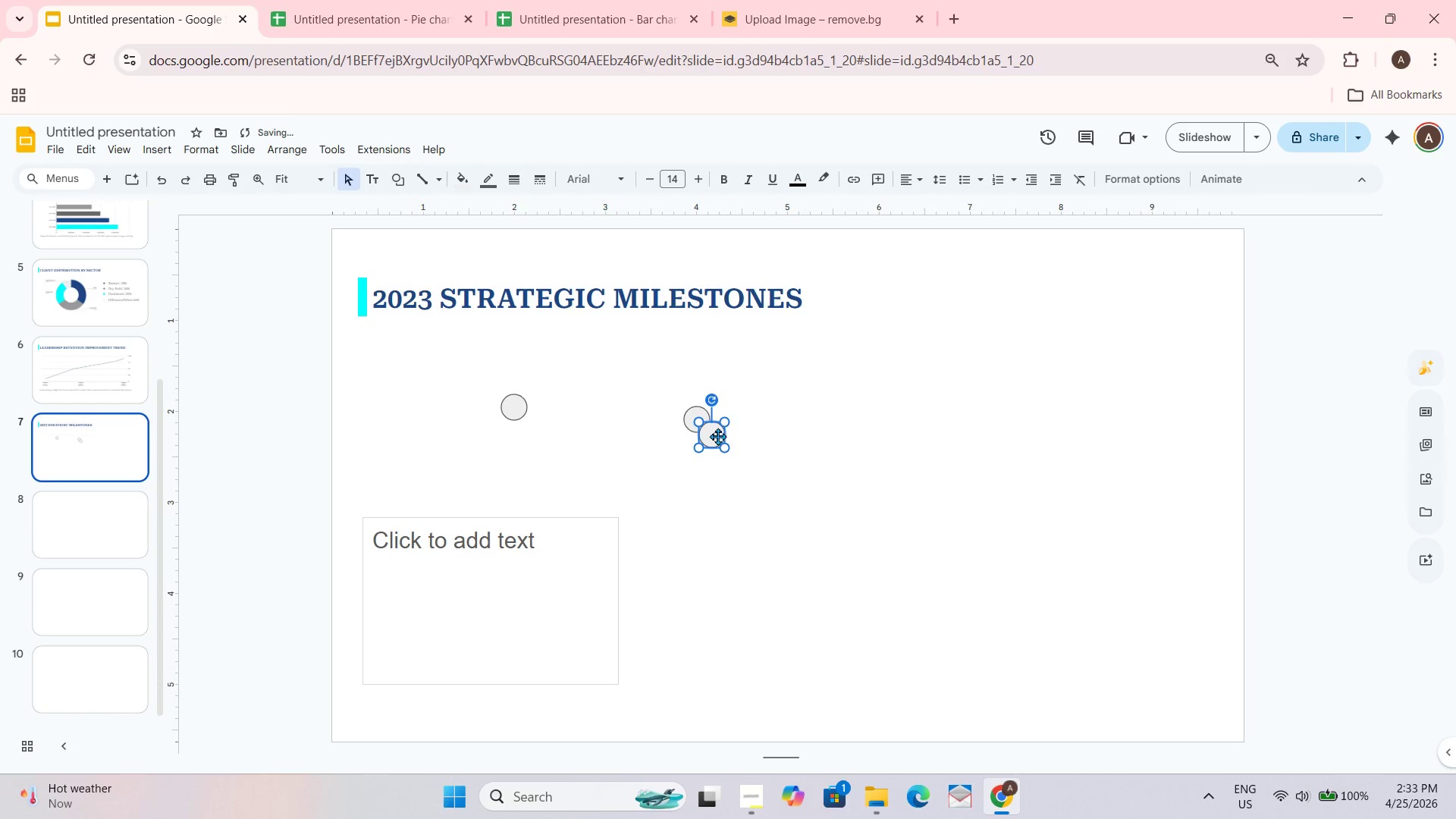 
left_click_drag(start_coordinate=[717, 436], to_coordinate=[887, 437])
 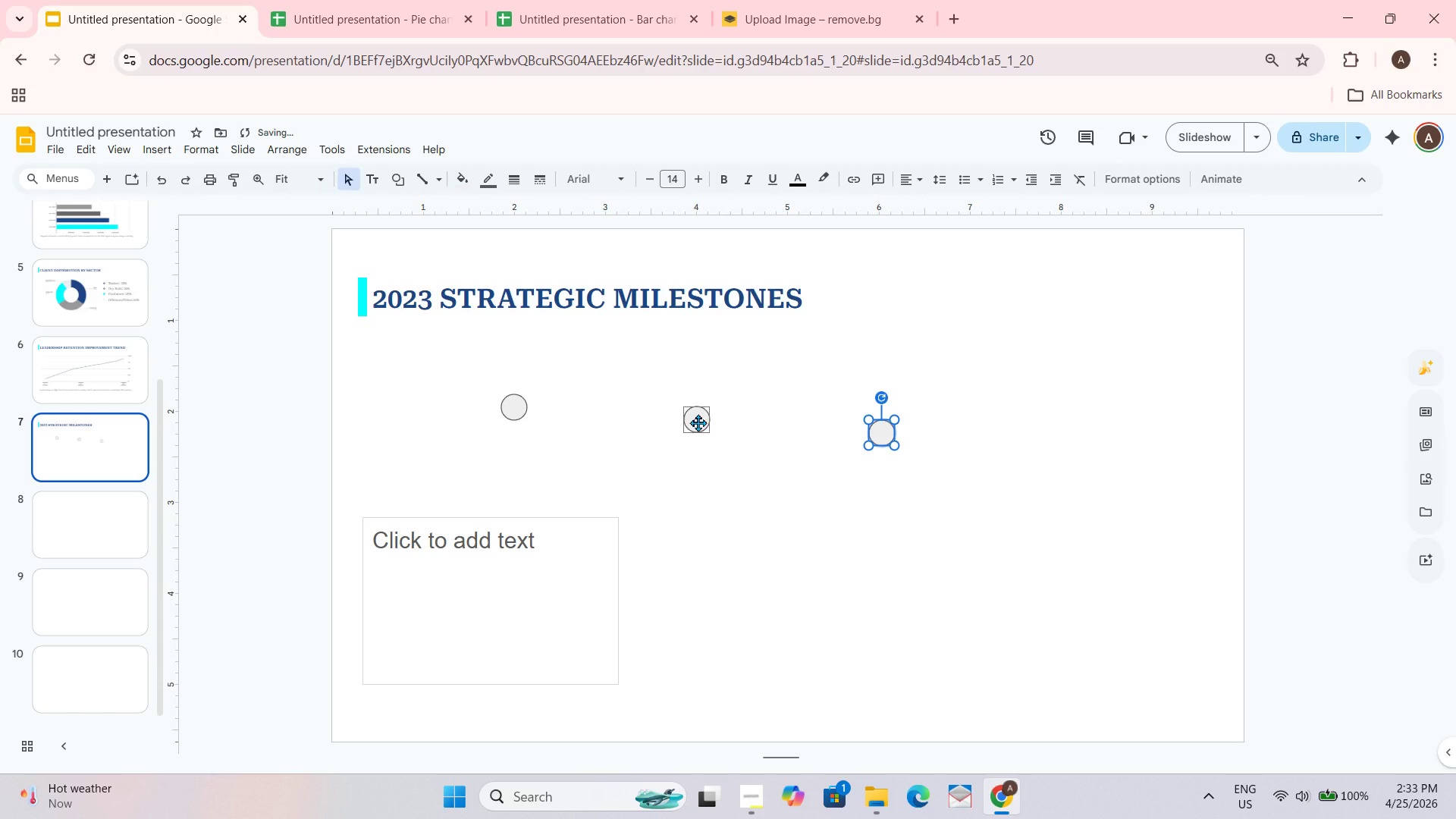 
left_click_drag(start_coordinate=[698, 422], to_coordinate=[698, 409])
 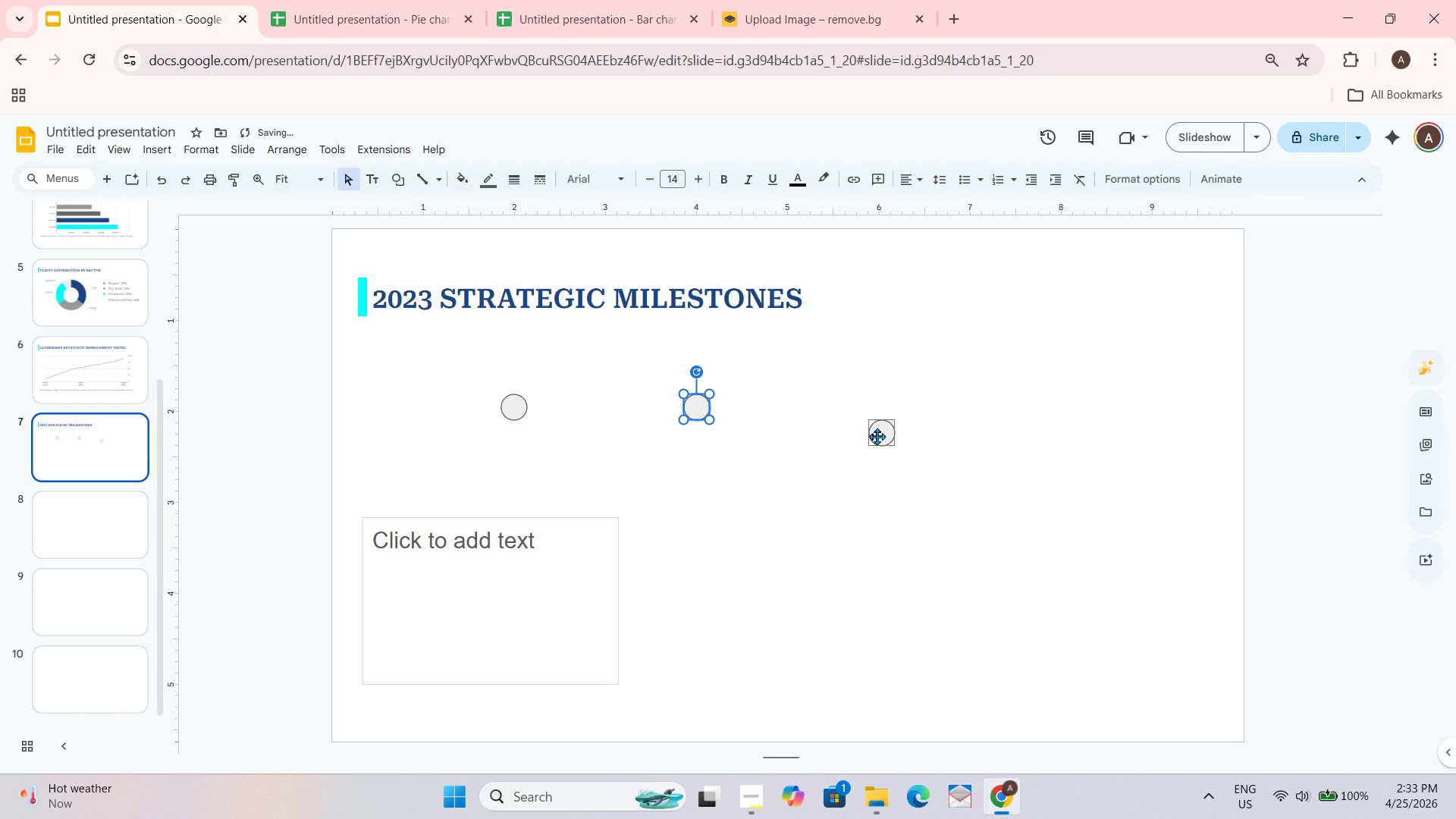 
left_click_drag(start_coordinate=[877, 435], to_coordinate=[877, 406])
 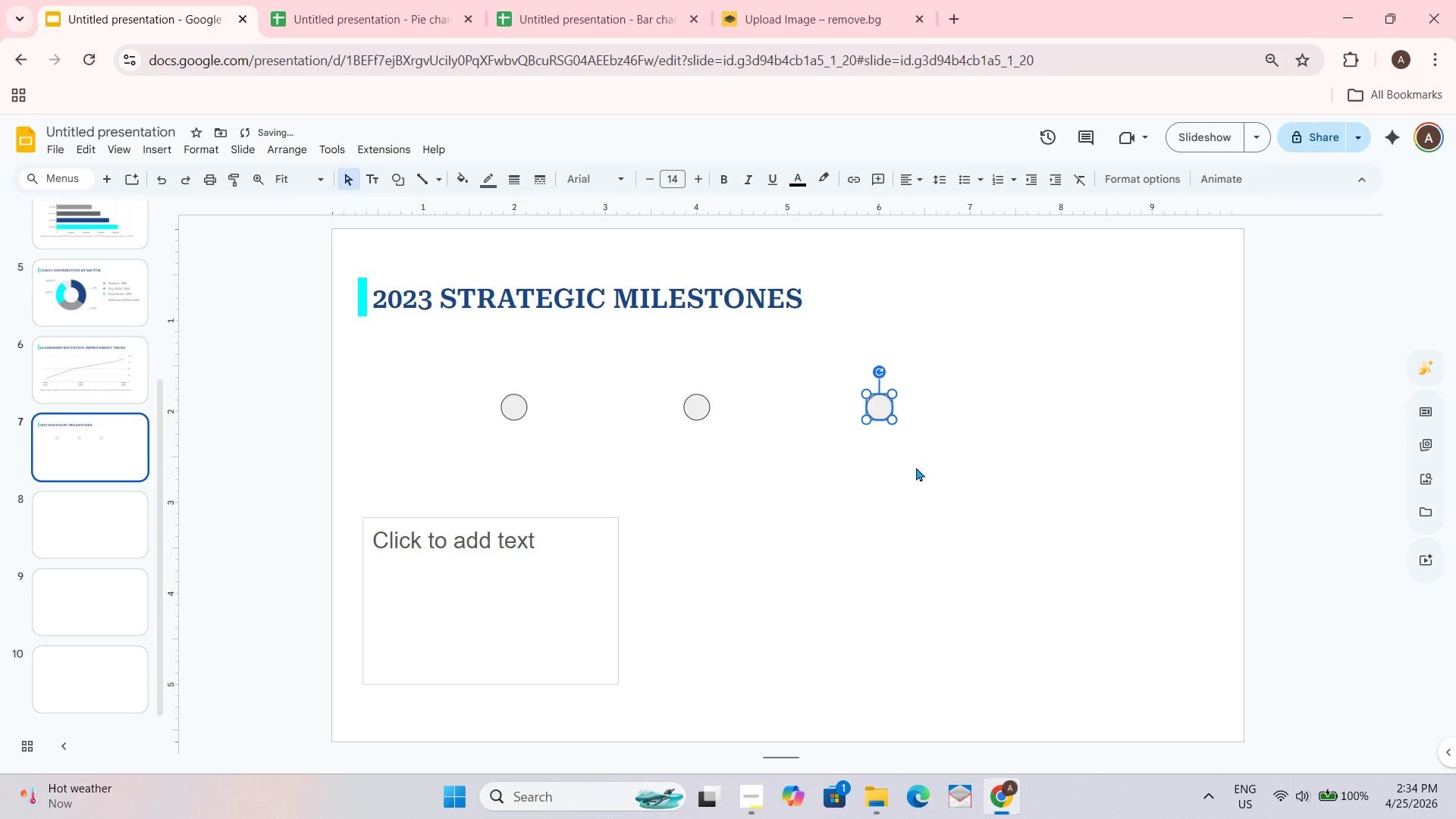 
left_click([952, 471])
 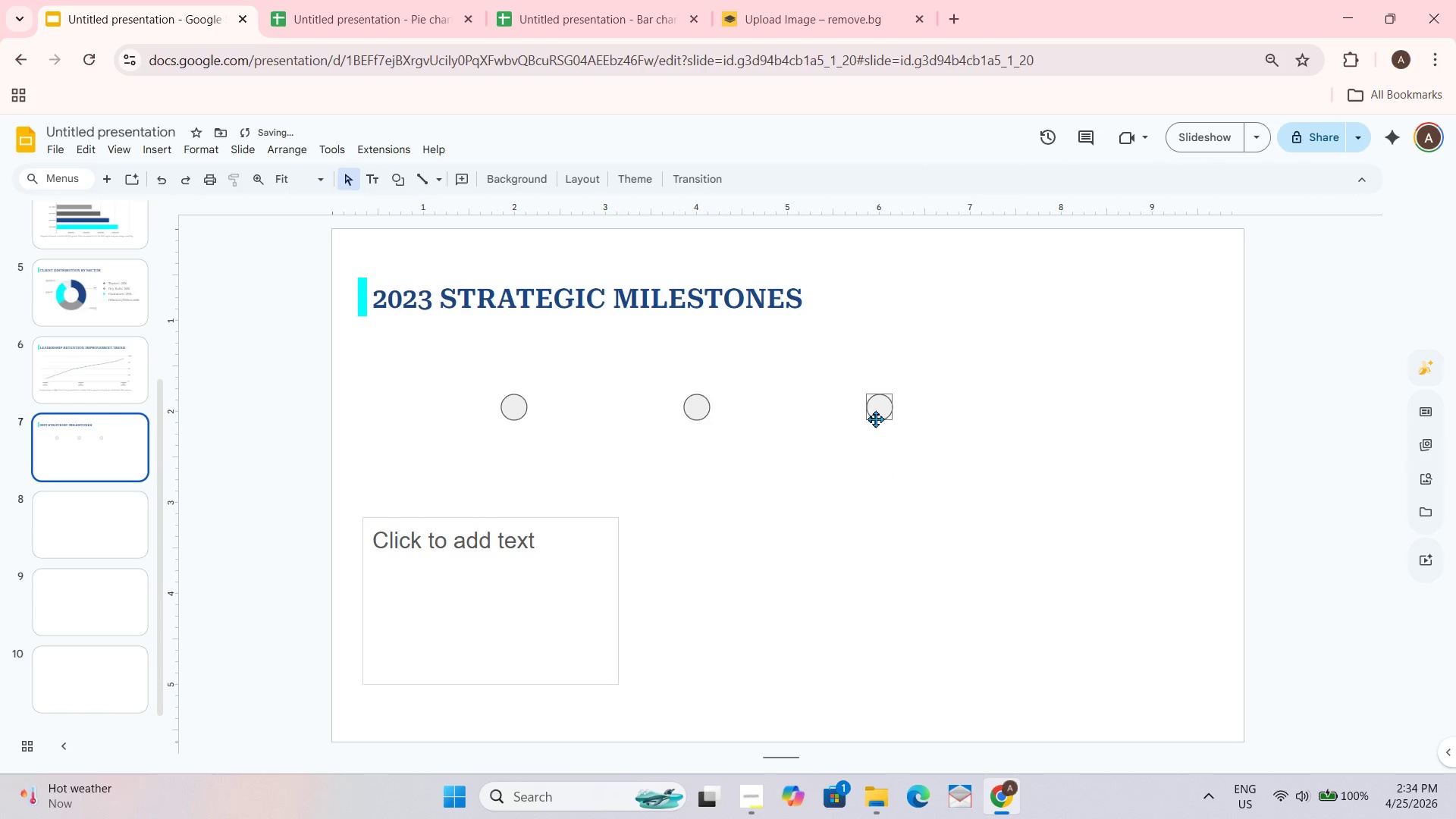 
left_click([877, 405])
 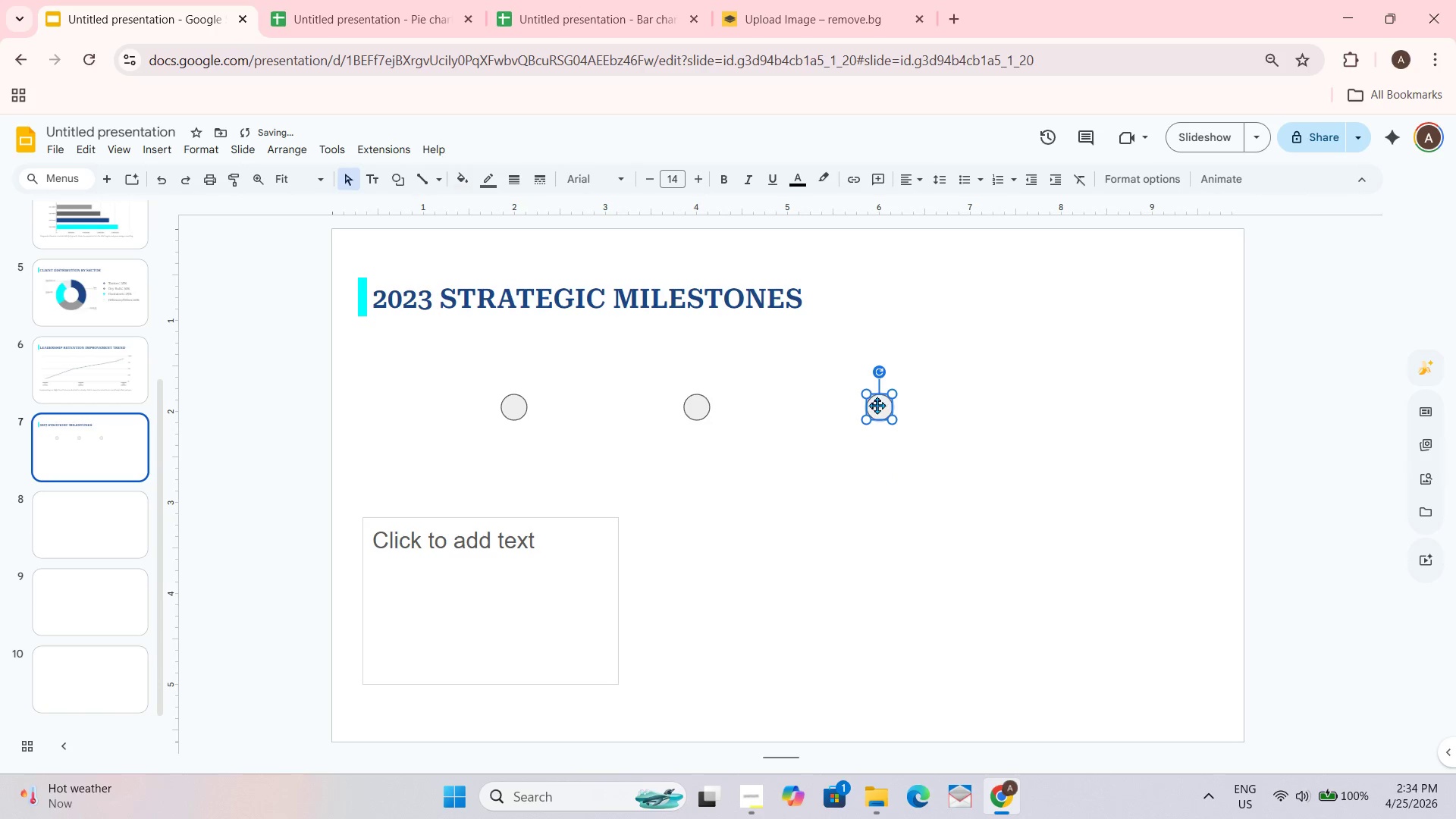 
key(Control+D)
 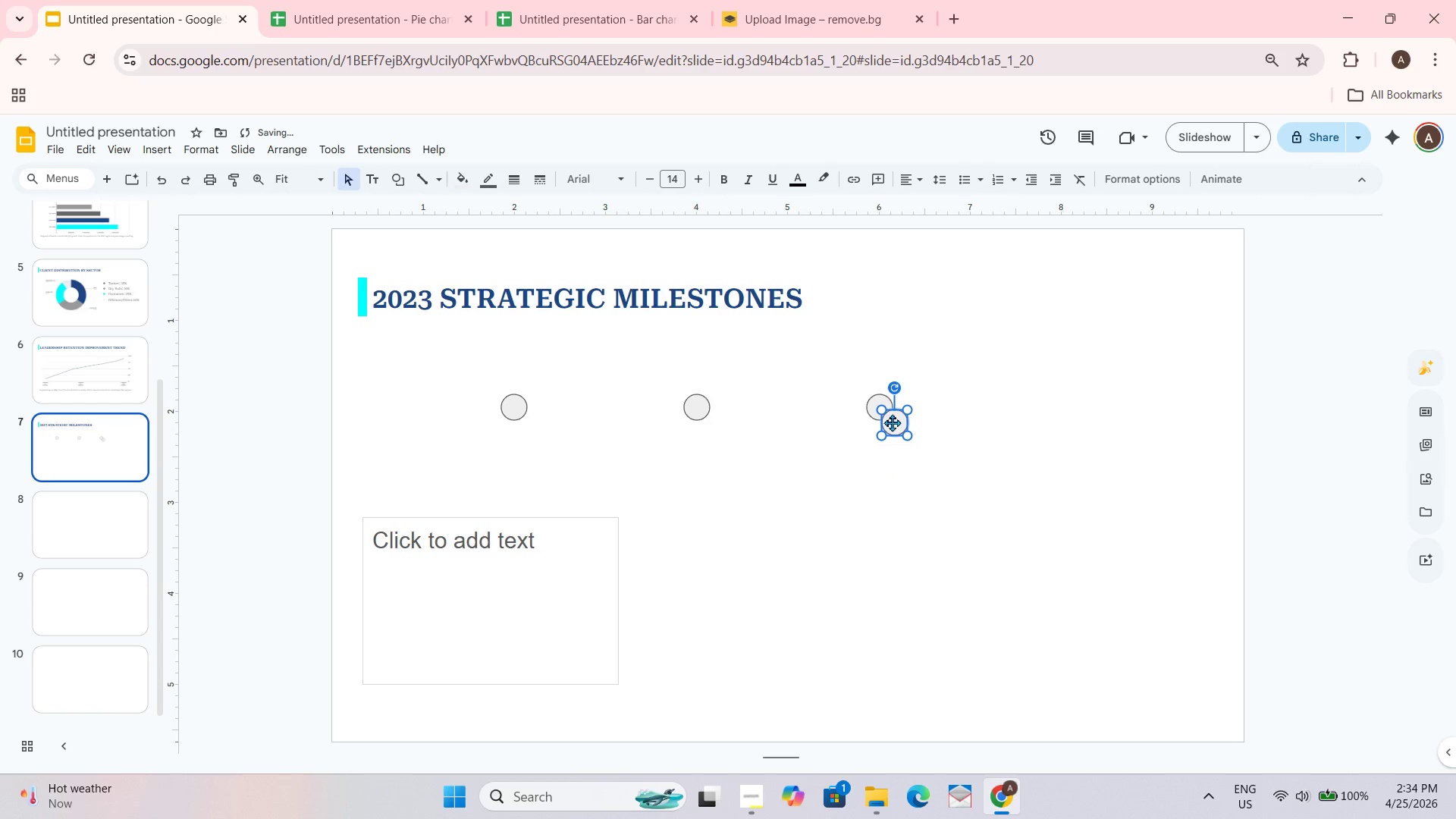 
left_click_drag(start_coordinate=[892, 422], to_coordinate=[1059, 409])
 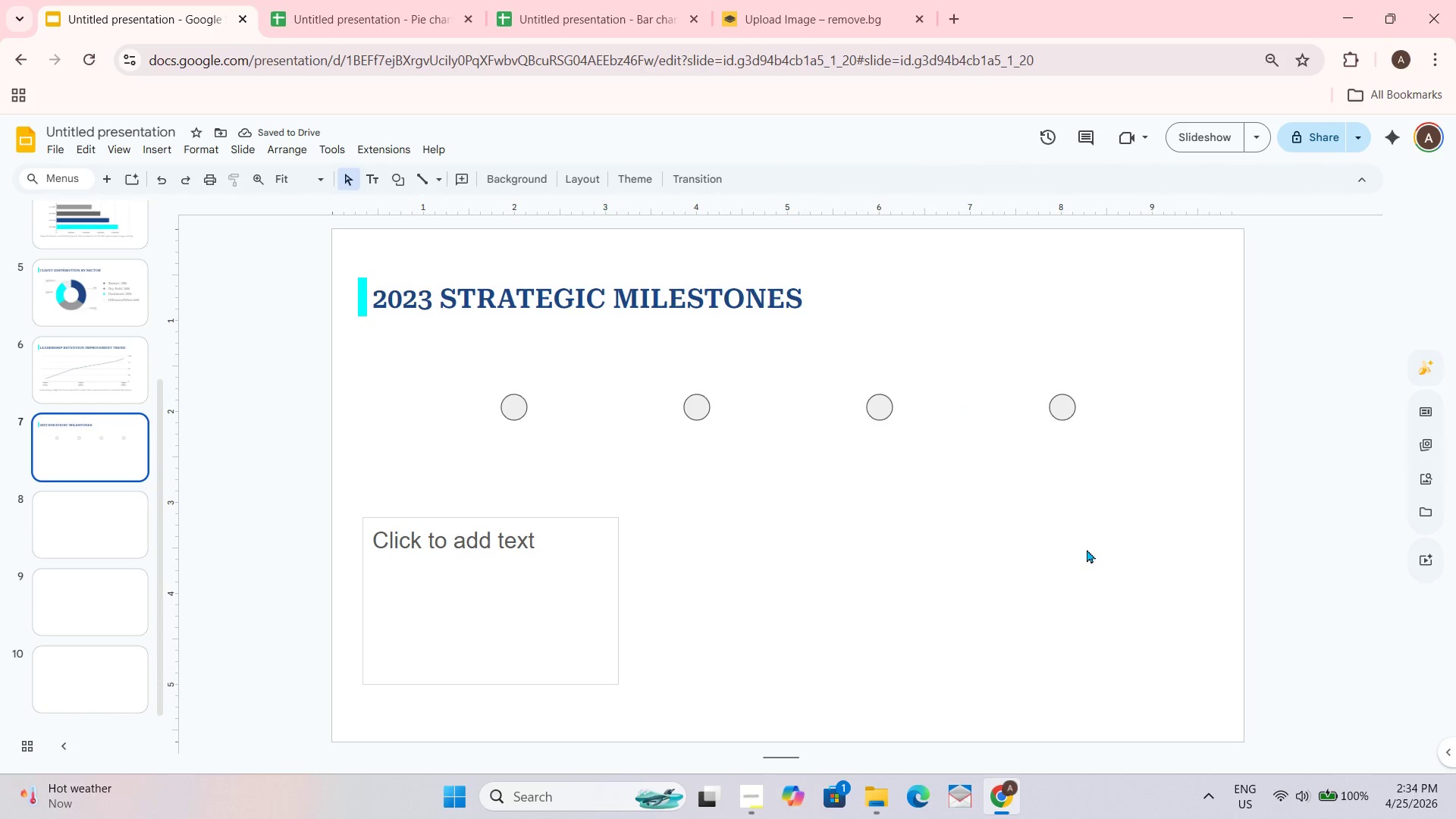 
wait(9.12)
 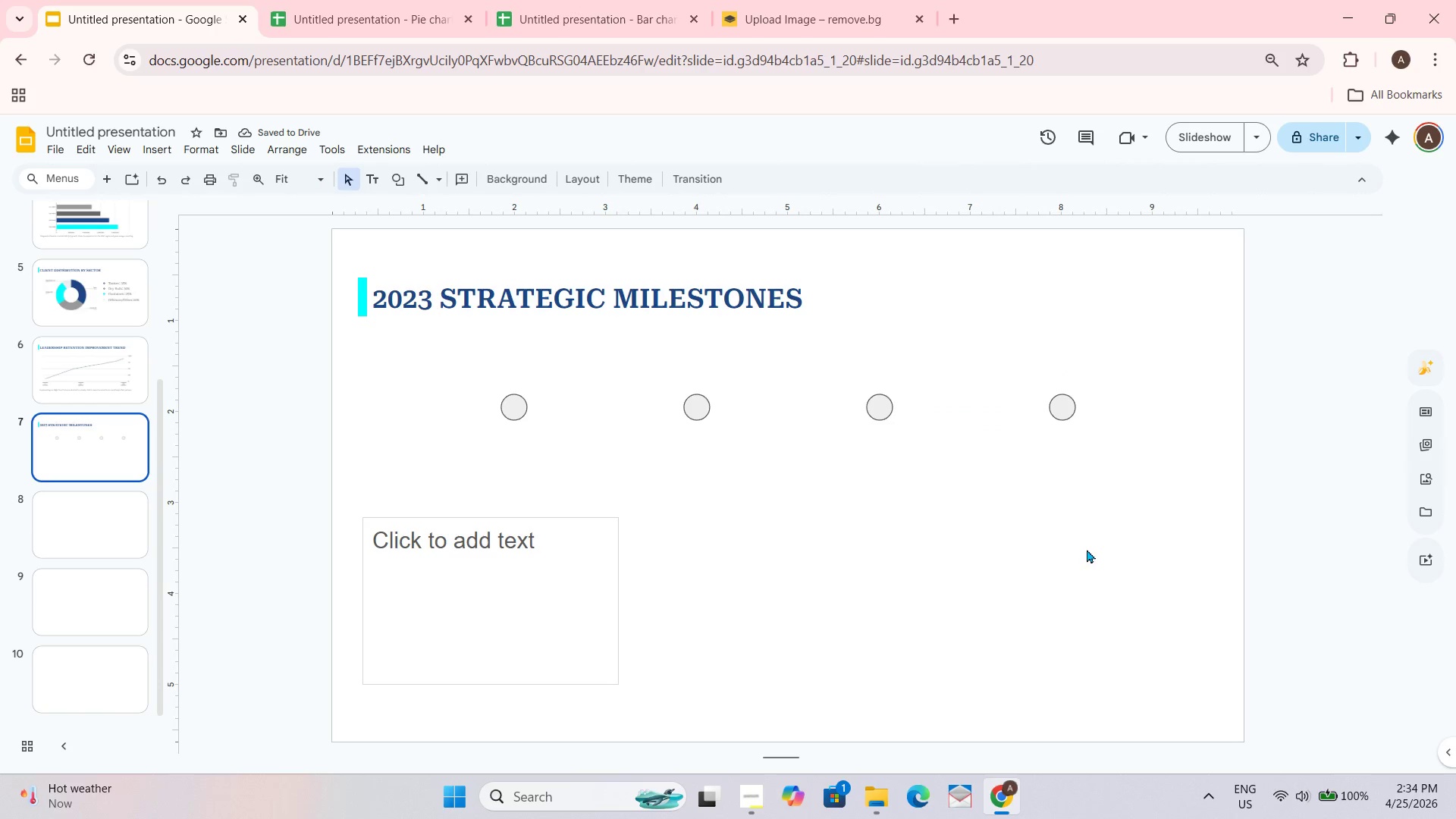 
left_click_drag(start_coordinate=[513, 413], to_coordinate=[425, 421])
 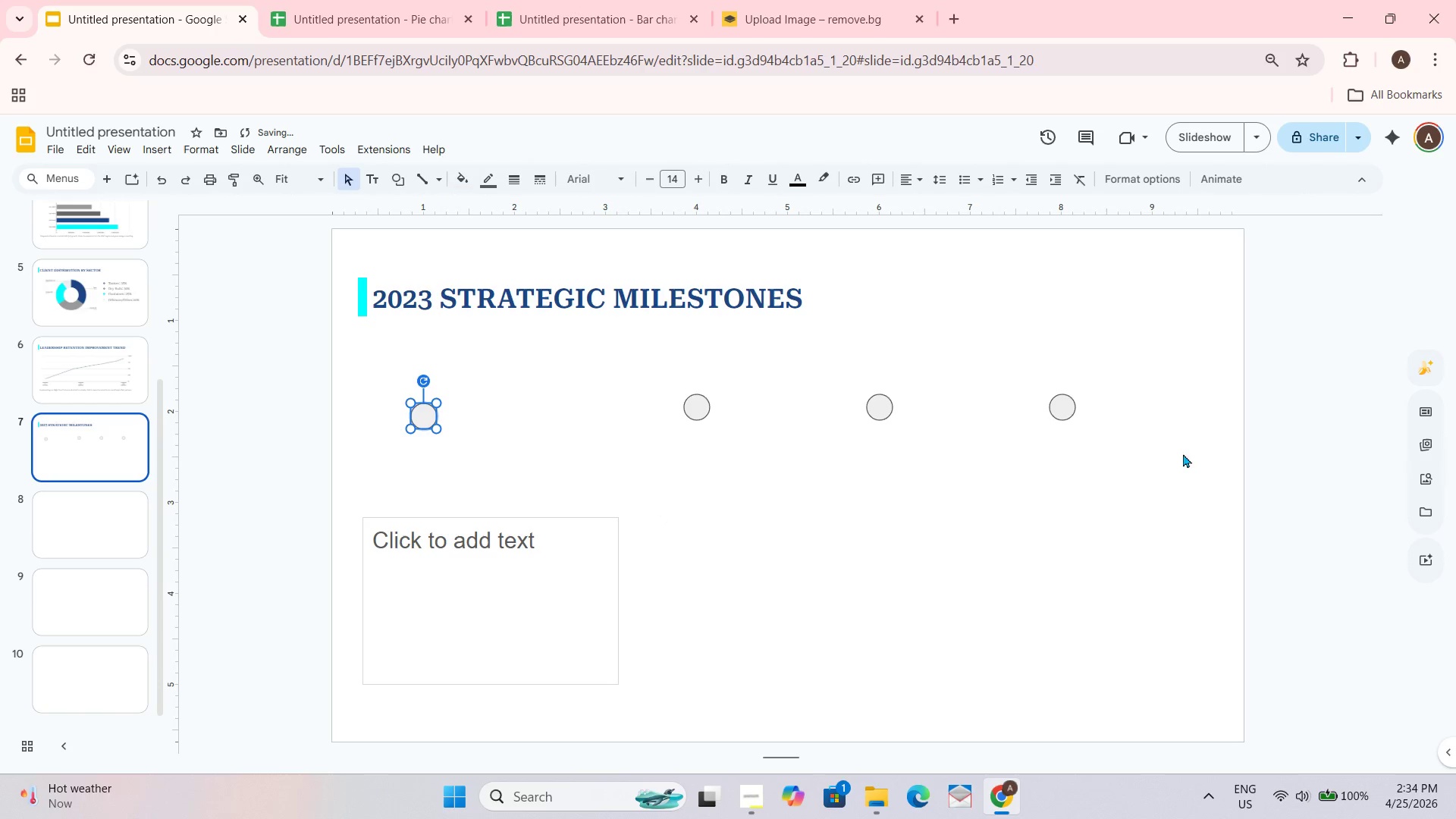 
left_click_drag(start_coordinate=[1061, 410], to_coordinate=[1150, 427])
 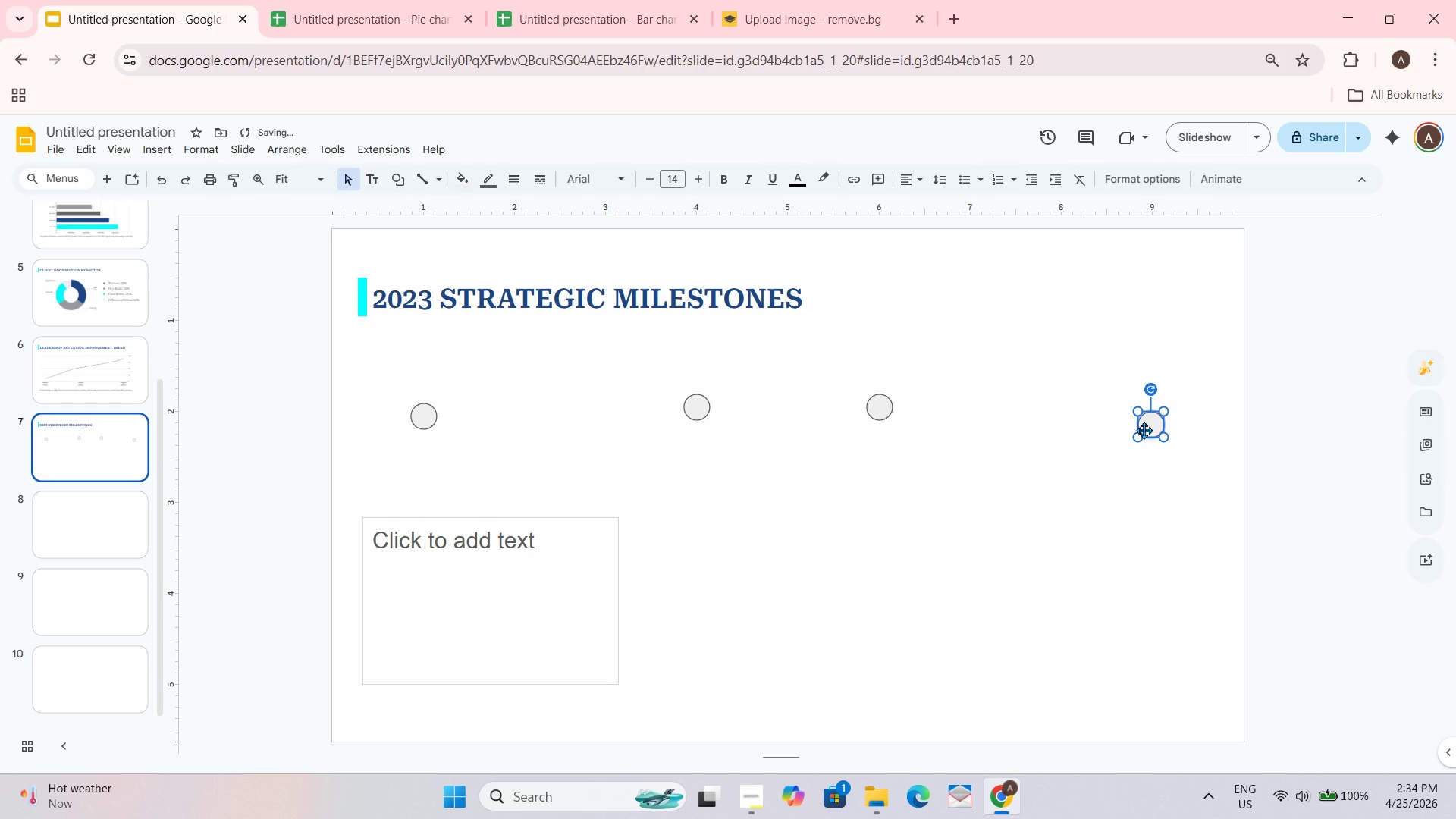 
left_click_drag(start_coordinate=[1150, 427], to_coordinate=[1150, 410])
 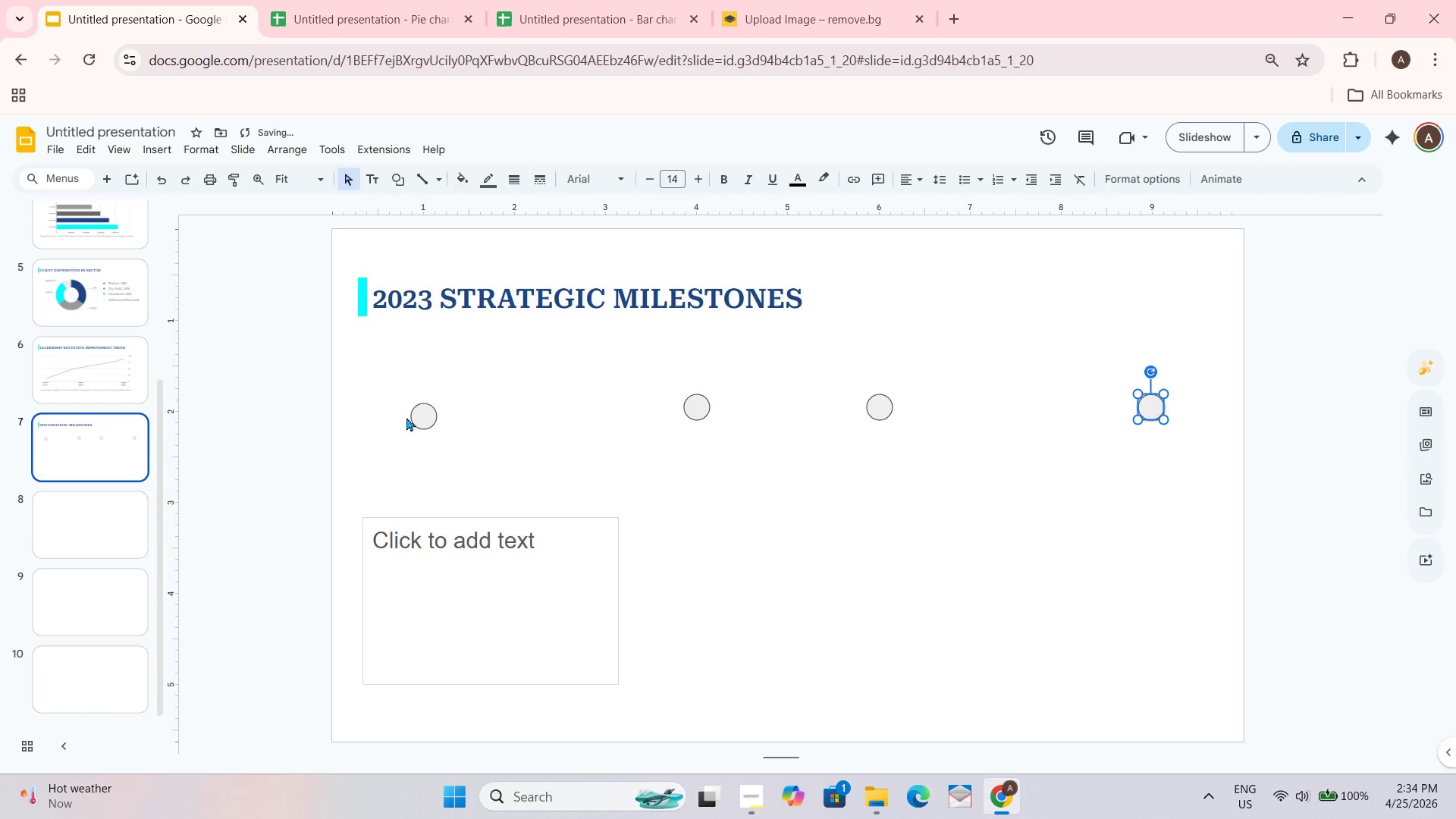 
left_click_drag(start_coordinate=[425, 414], to_coordinate=[425, 406])
 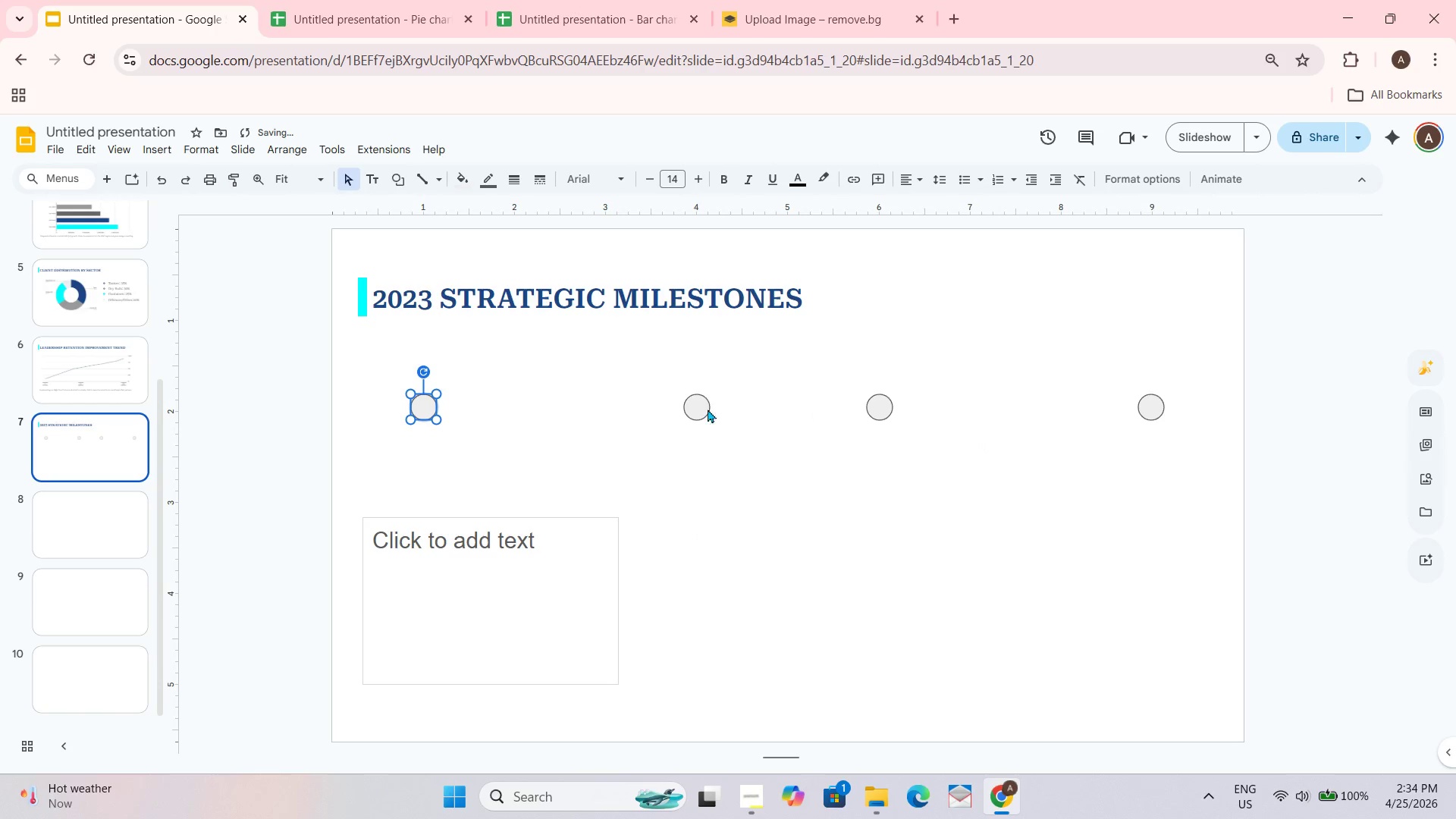 
left_click_drag(start_coordinate=[694, 410], to_coordinate=[647, 413])
 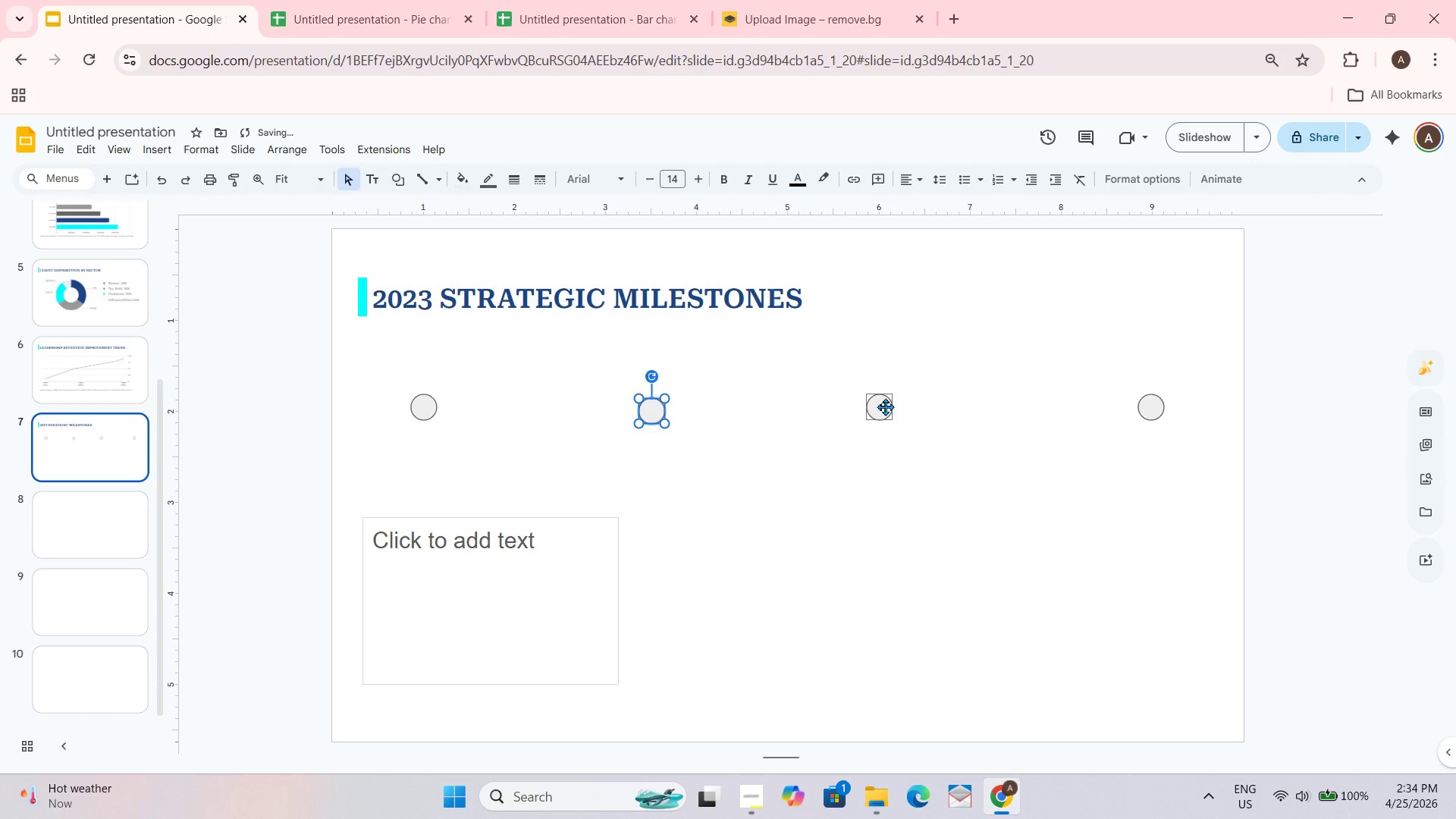 
left_click_drag(start_coordinate=[885, 406], to_coordinate=[927, 405])
 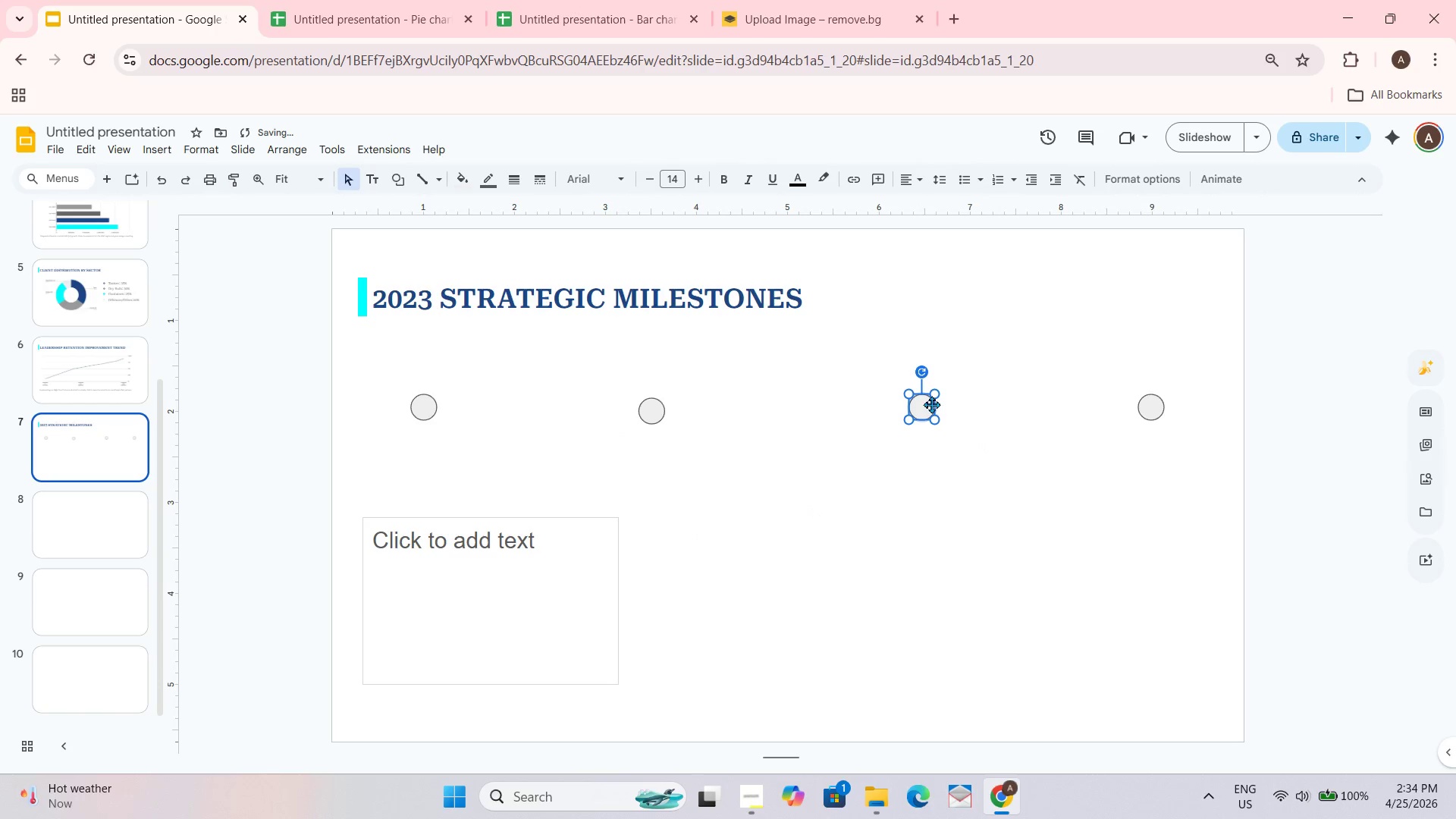 
left_click_drag(start_coordinate=[917, 408], to_coordinate=[921, 414])
 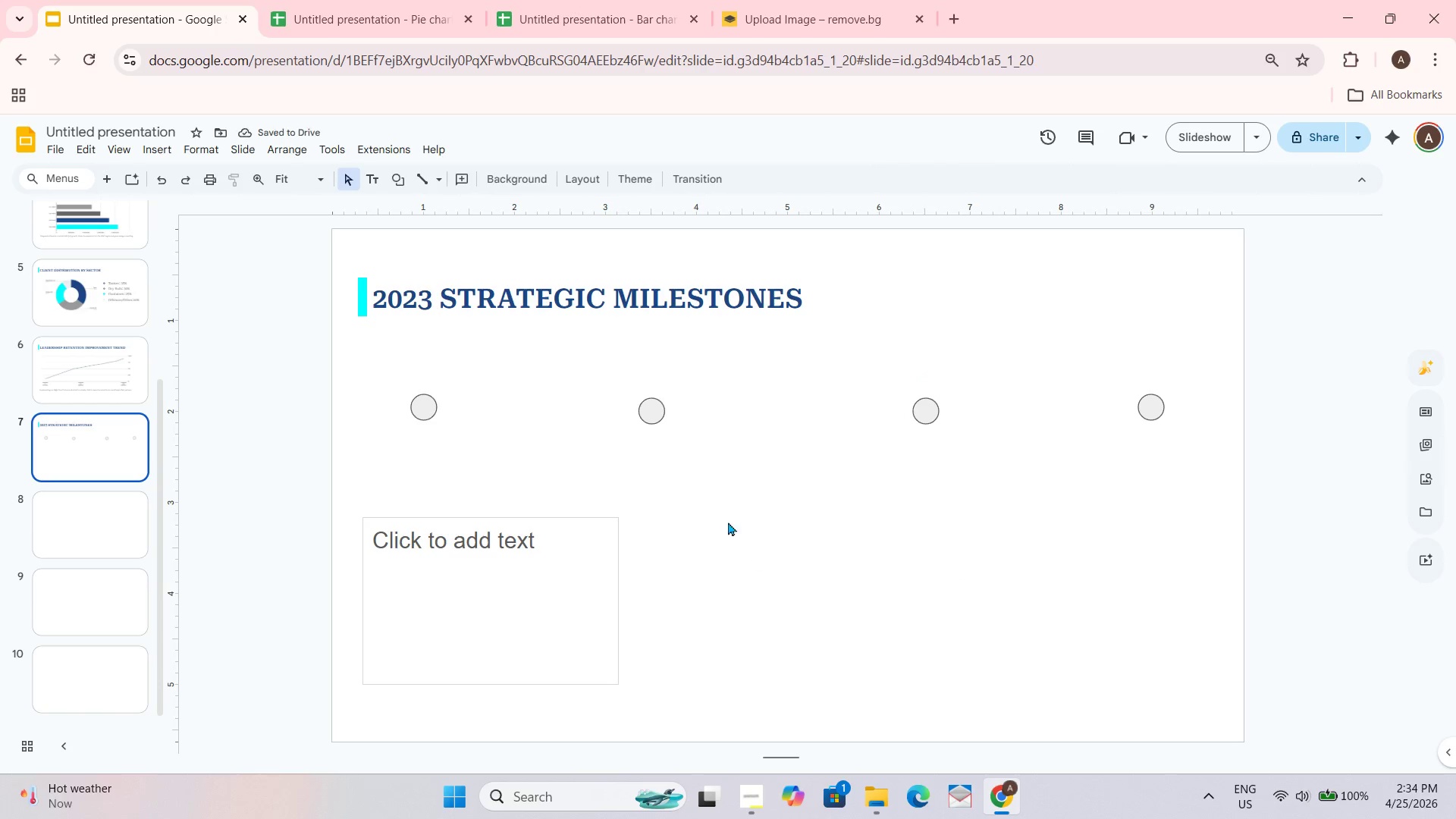 
left_click_drag(start_coordinate=[648, 408], to_coordinate=[666, 408])
 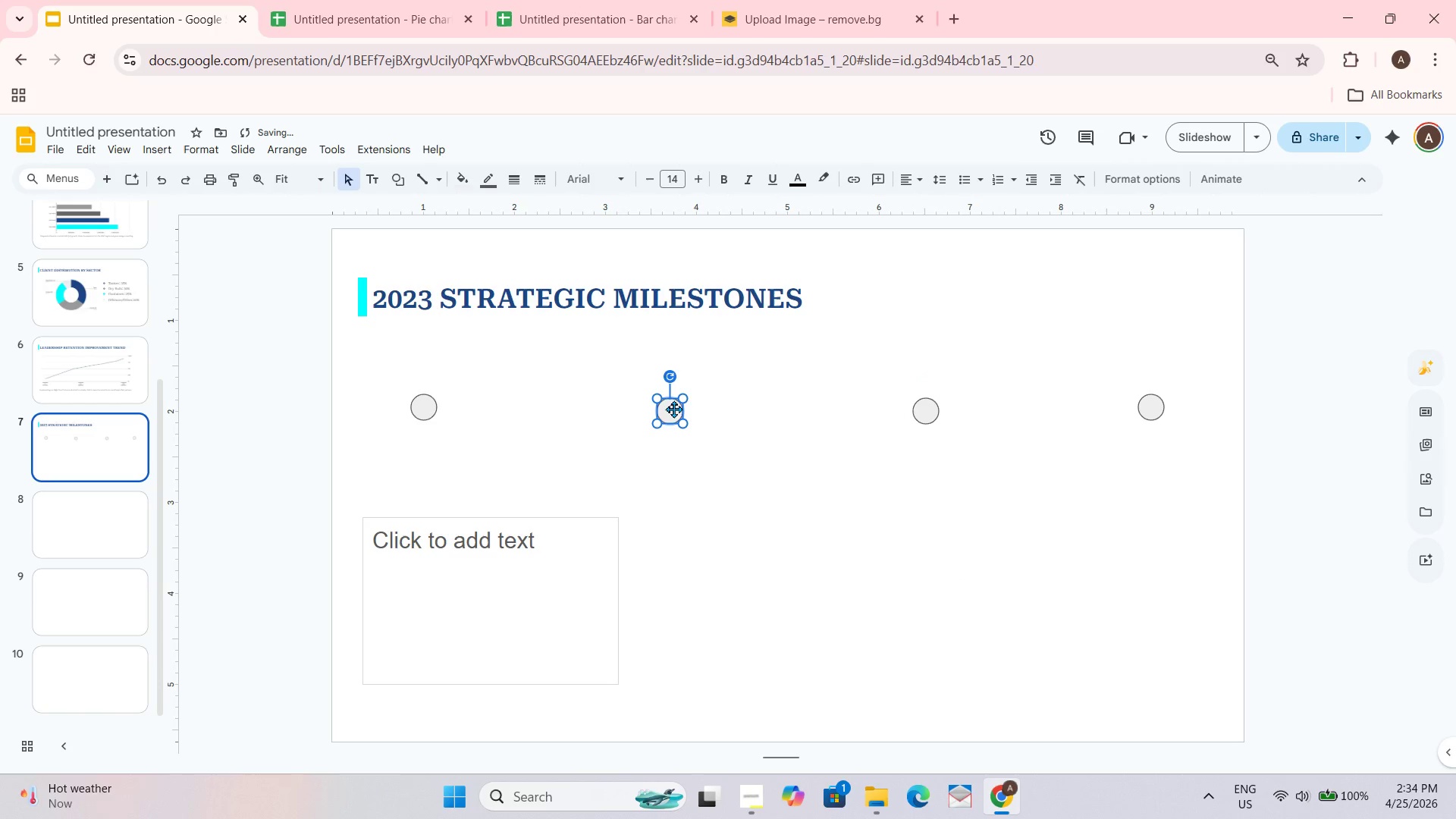 
left_click_drag(start_coordinate=[667, 413], to_coordinate=[675, 413])
 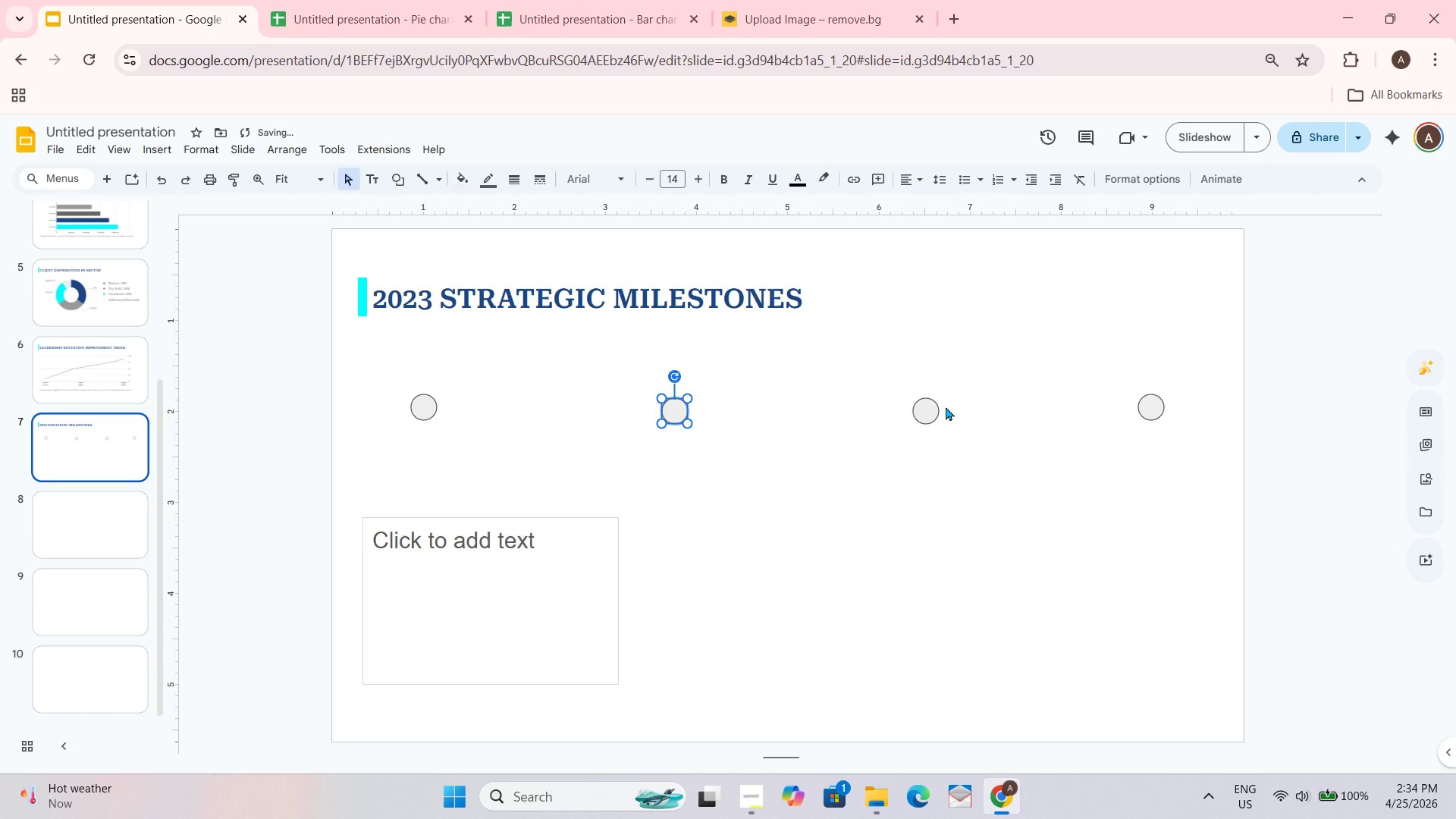 
left_click_drag(start_coordinate=[946, 406], to_coordinate=[938, 406])
 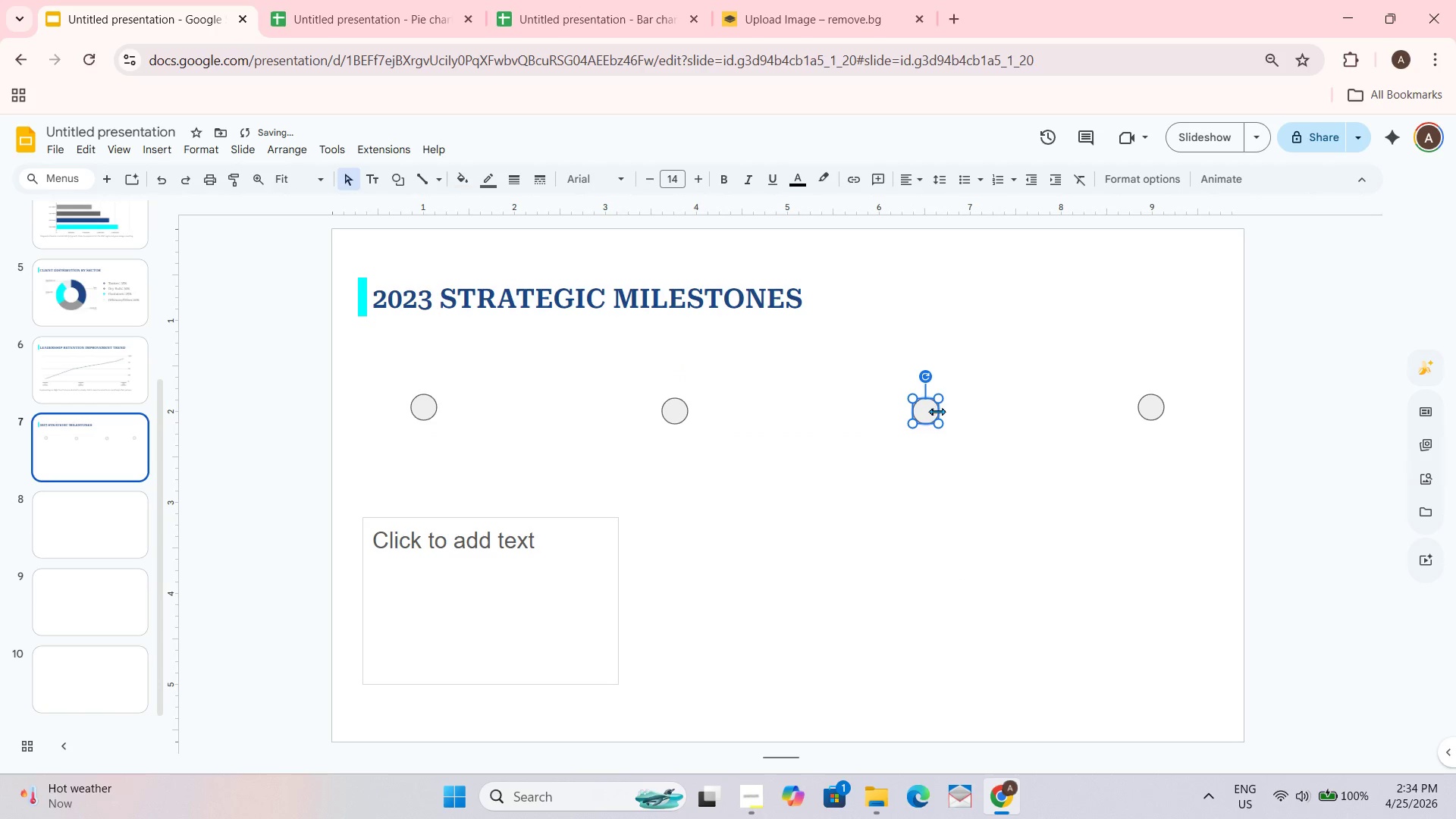 
left_click_drag(start_coordinate=[937, 411], to_coordinate=[893, 415])
 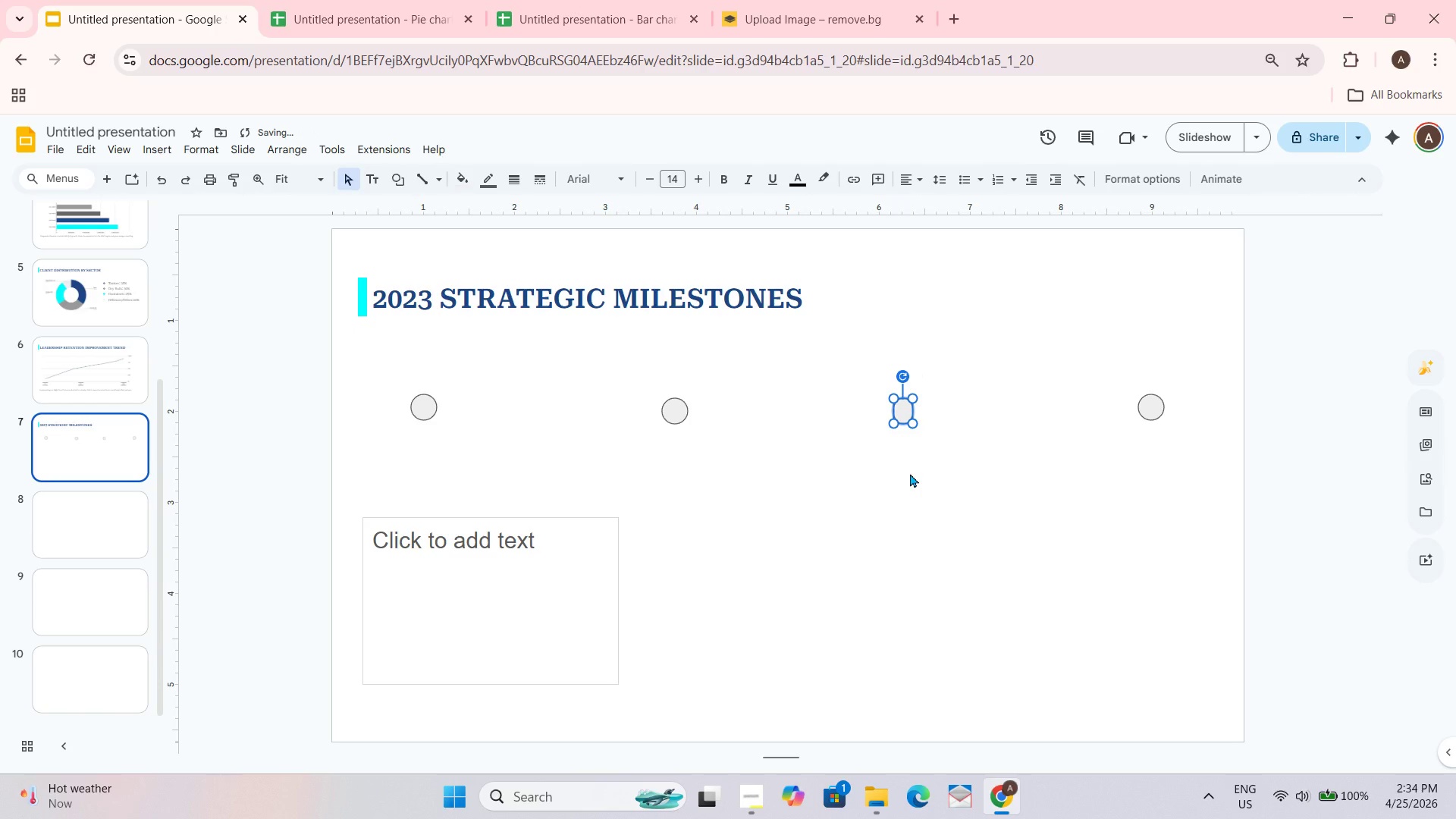 
key(Control+Z)
 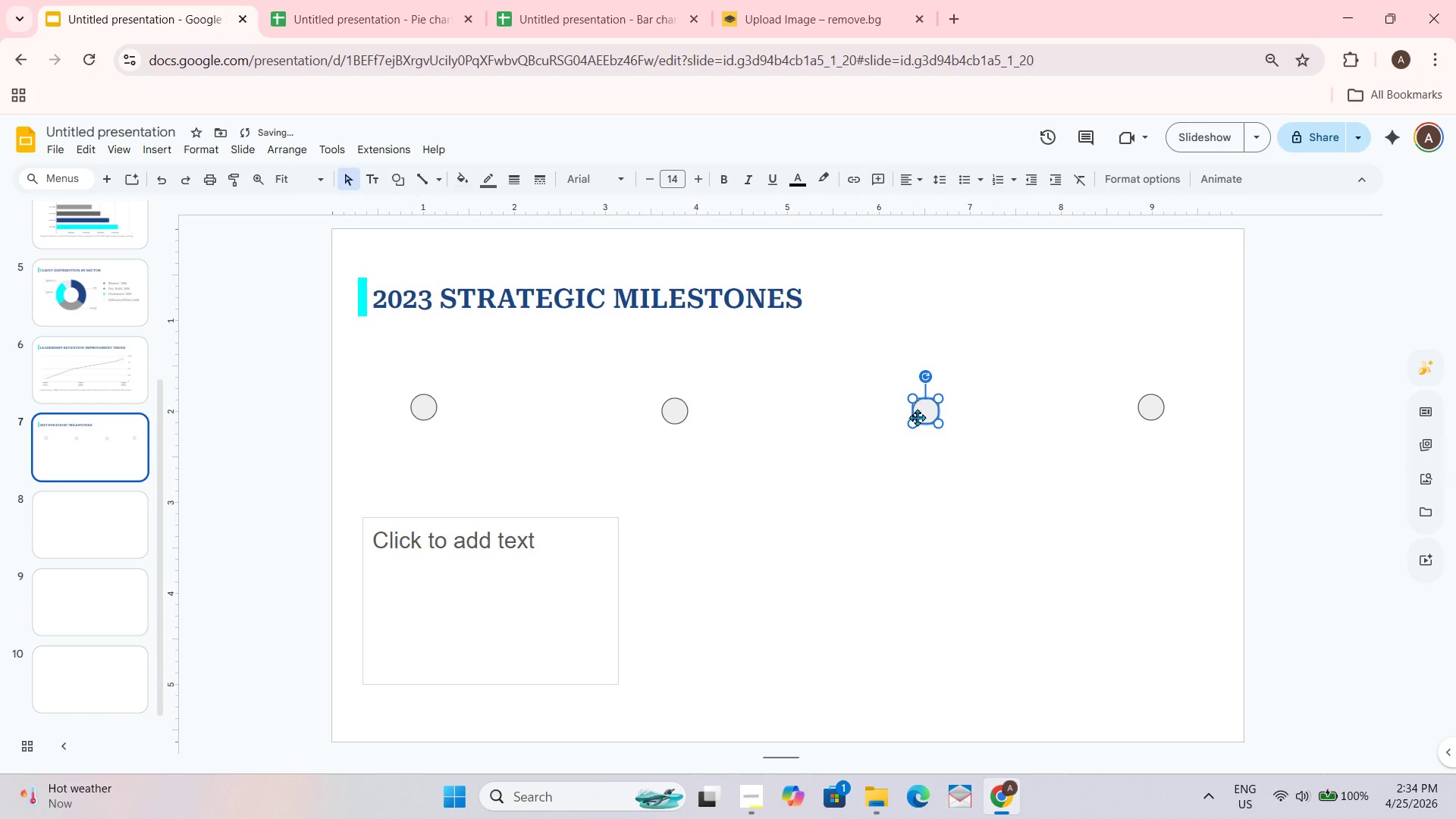 
left_click_drag(start_coordinate=[924, 417], to_coordinate=[900, 420])
 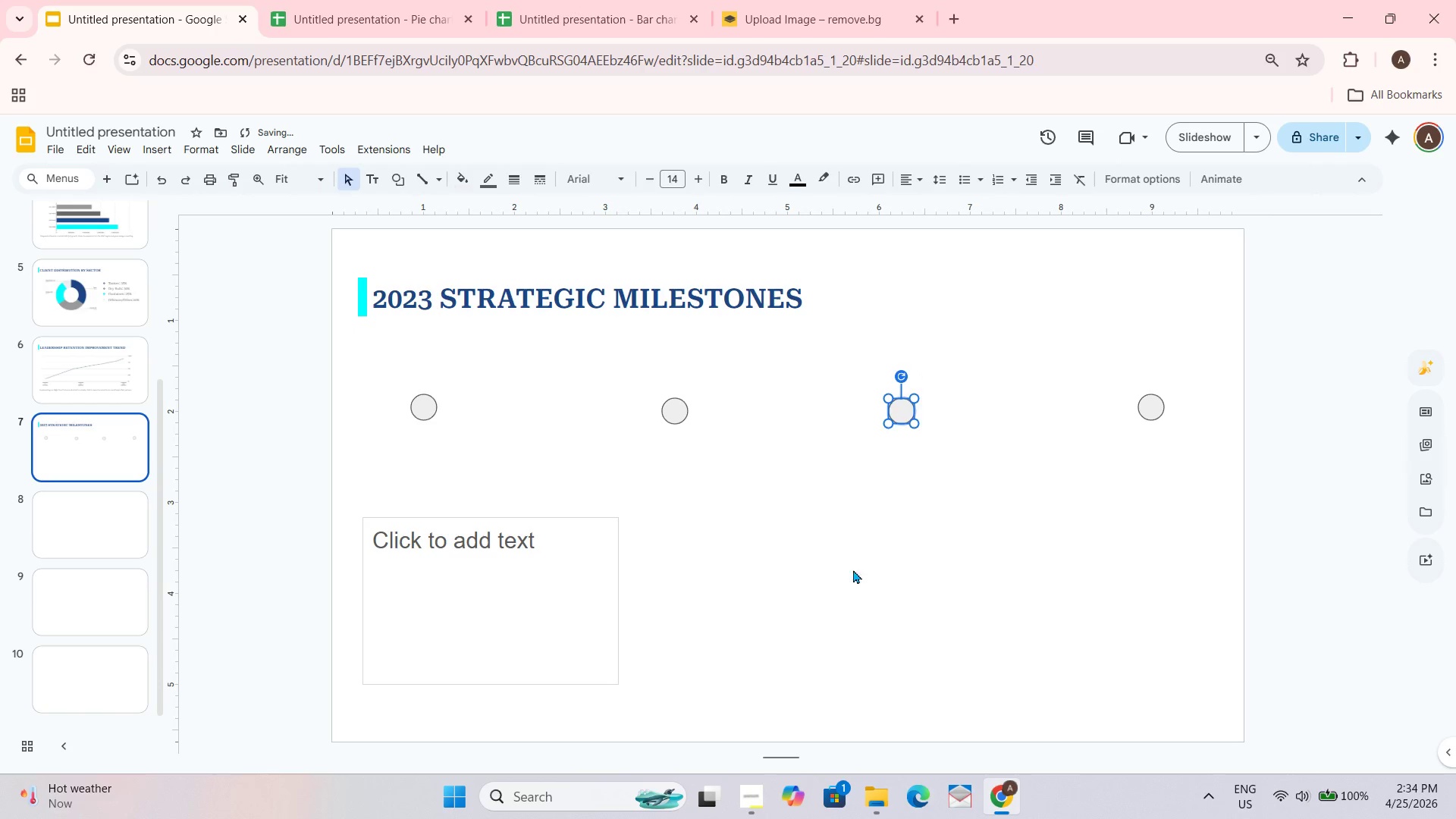 
left_click_drag(start_coordinate=[853, 567], to_coordinate=[858, 566])
 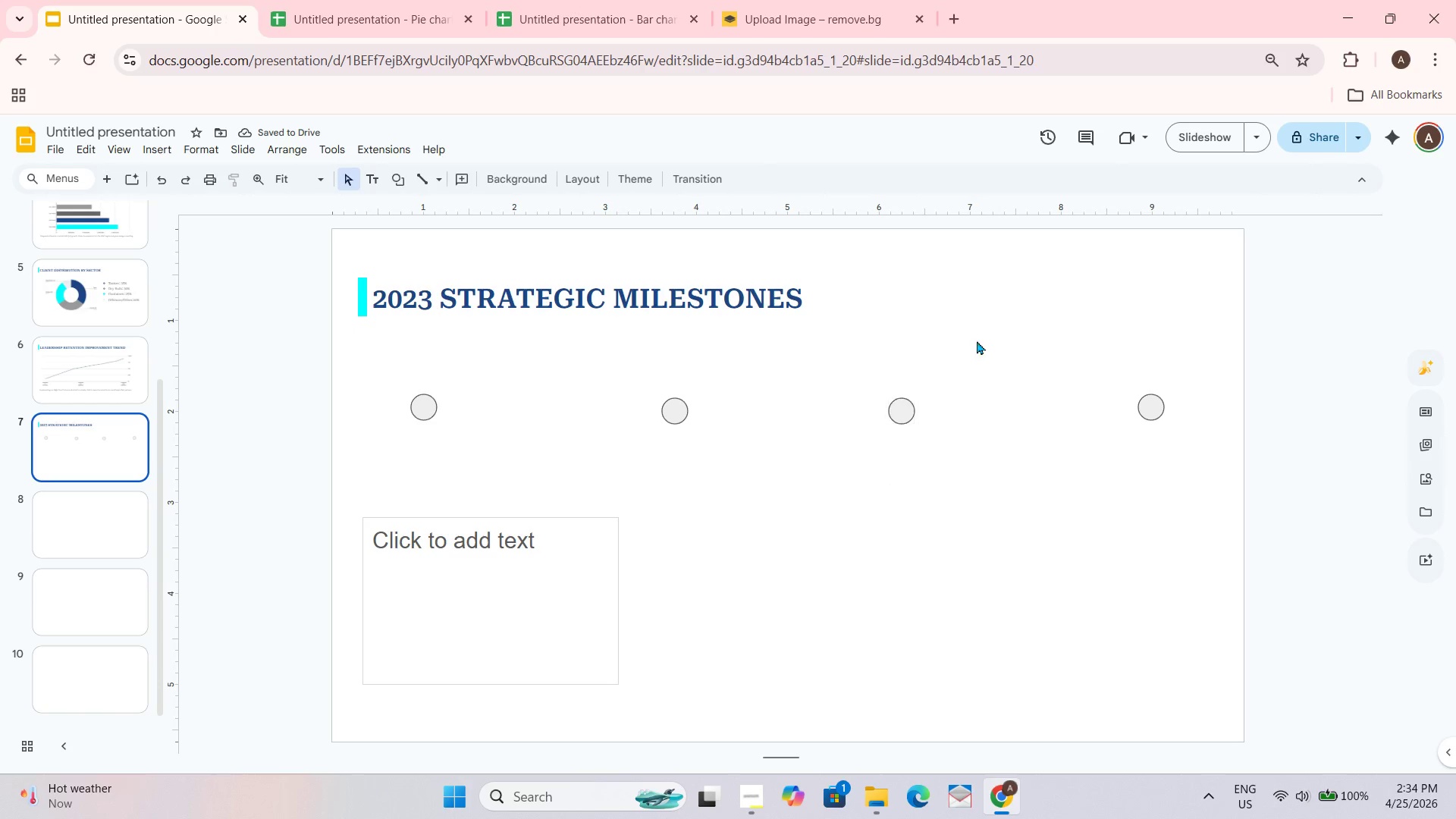 
left_click([1148, 406])
 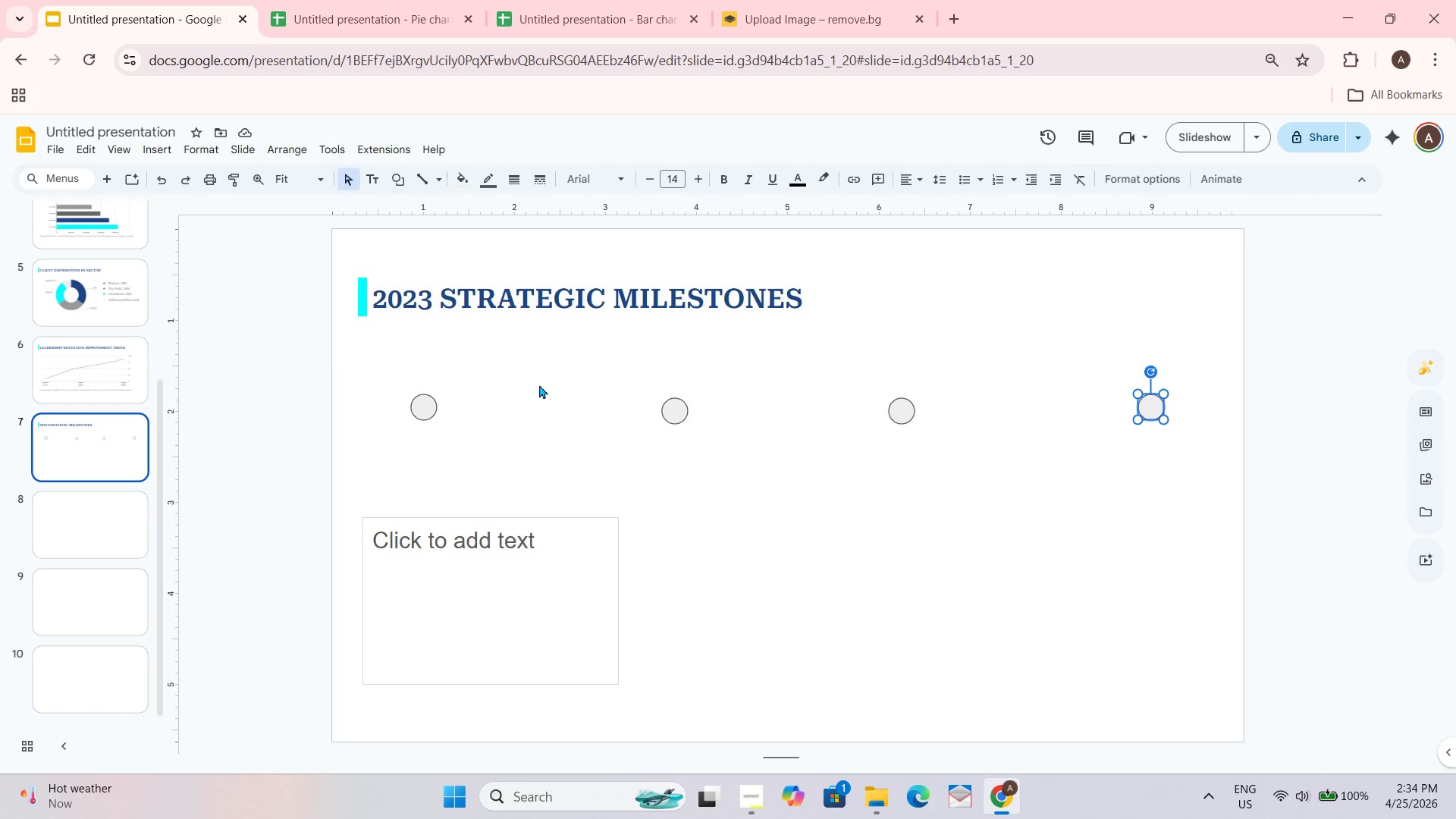 
left_click([1208, 133])
 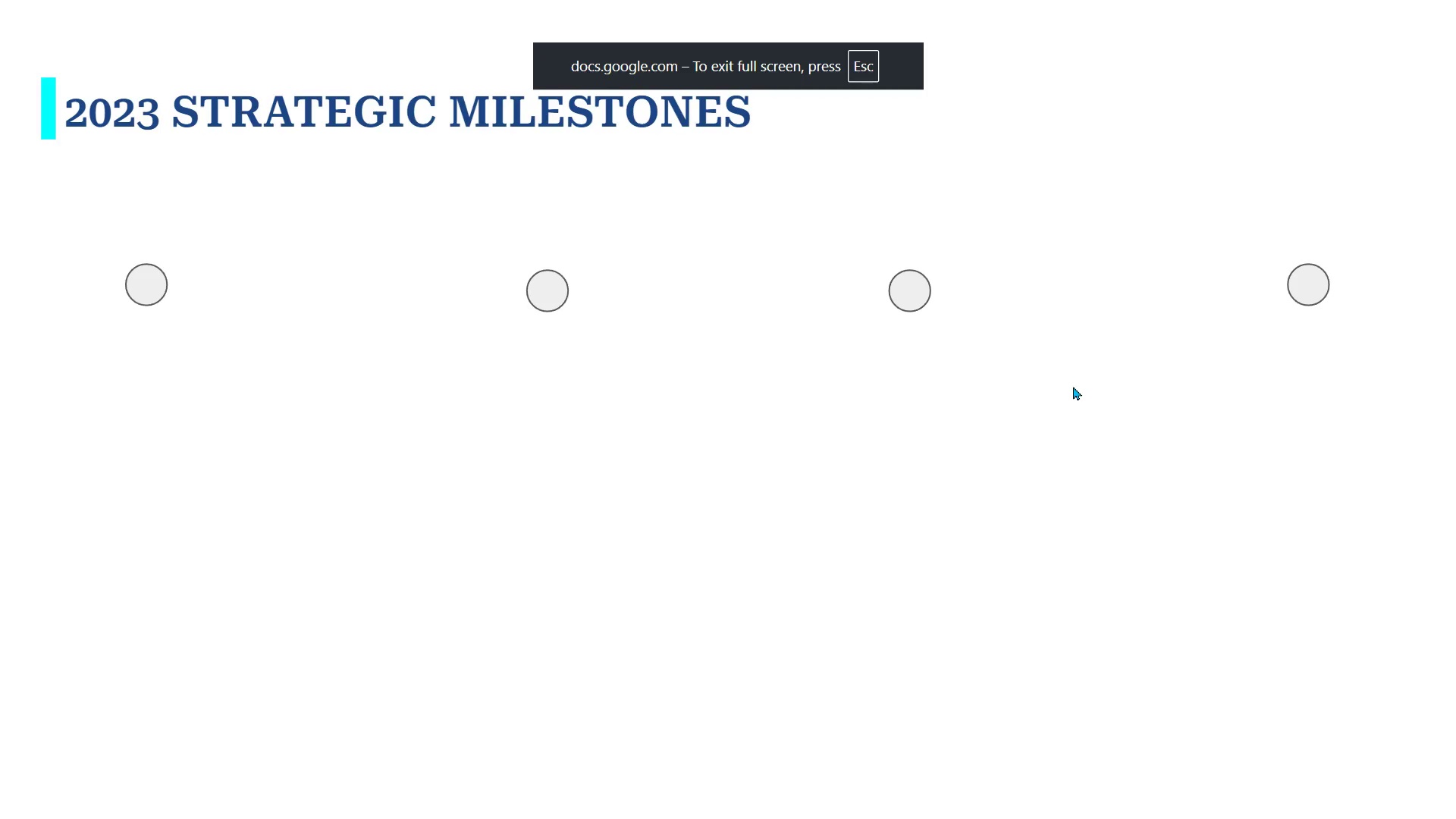 
key(Escape)
 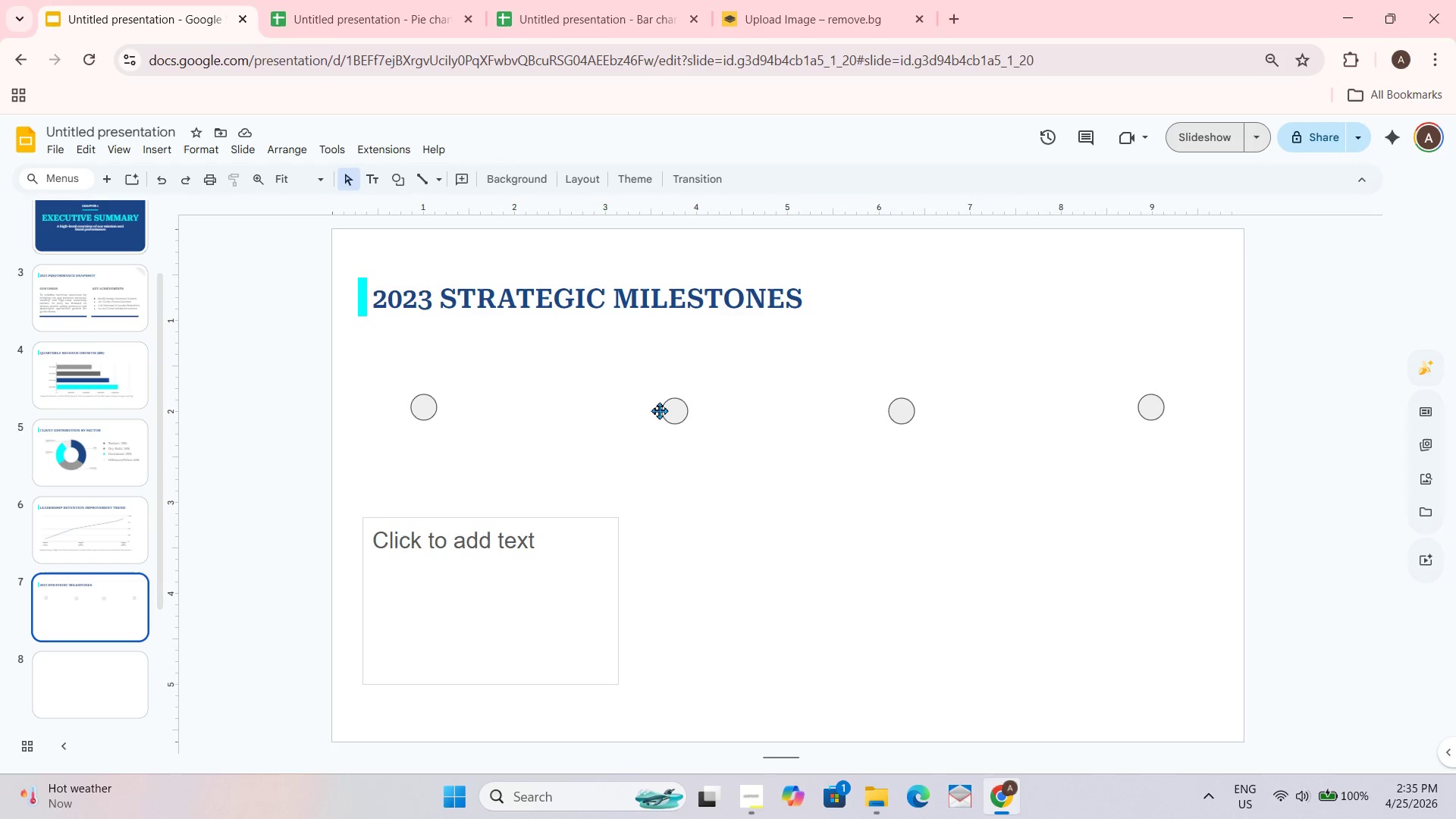 
left_click_drag(start_coordinate=[675, 413], to_coordinate=[675, 407])
 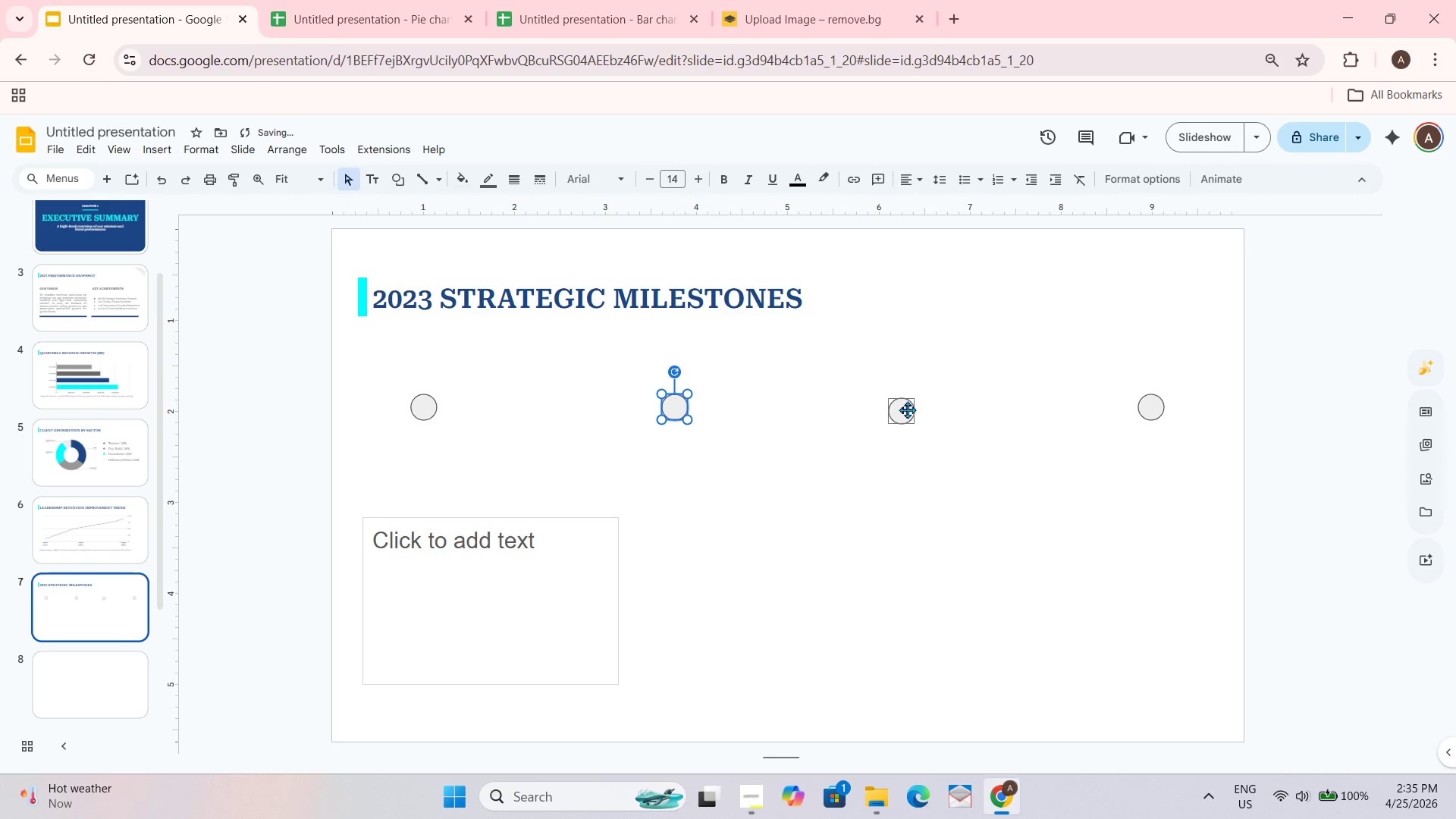 
left_click_drag(start_coordinate=[903, 413], to_coordinate=[903, 409])
 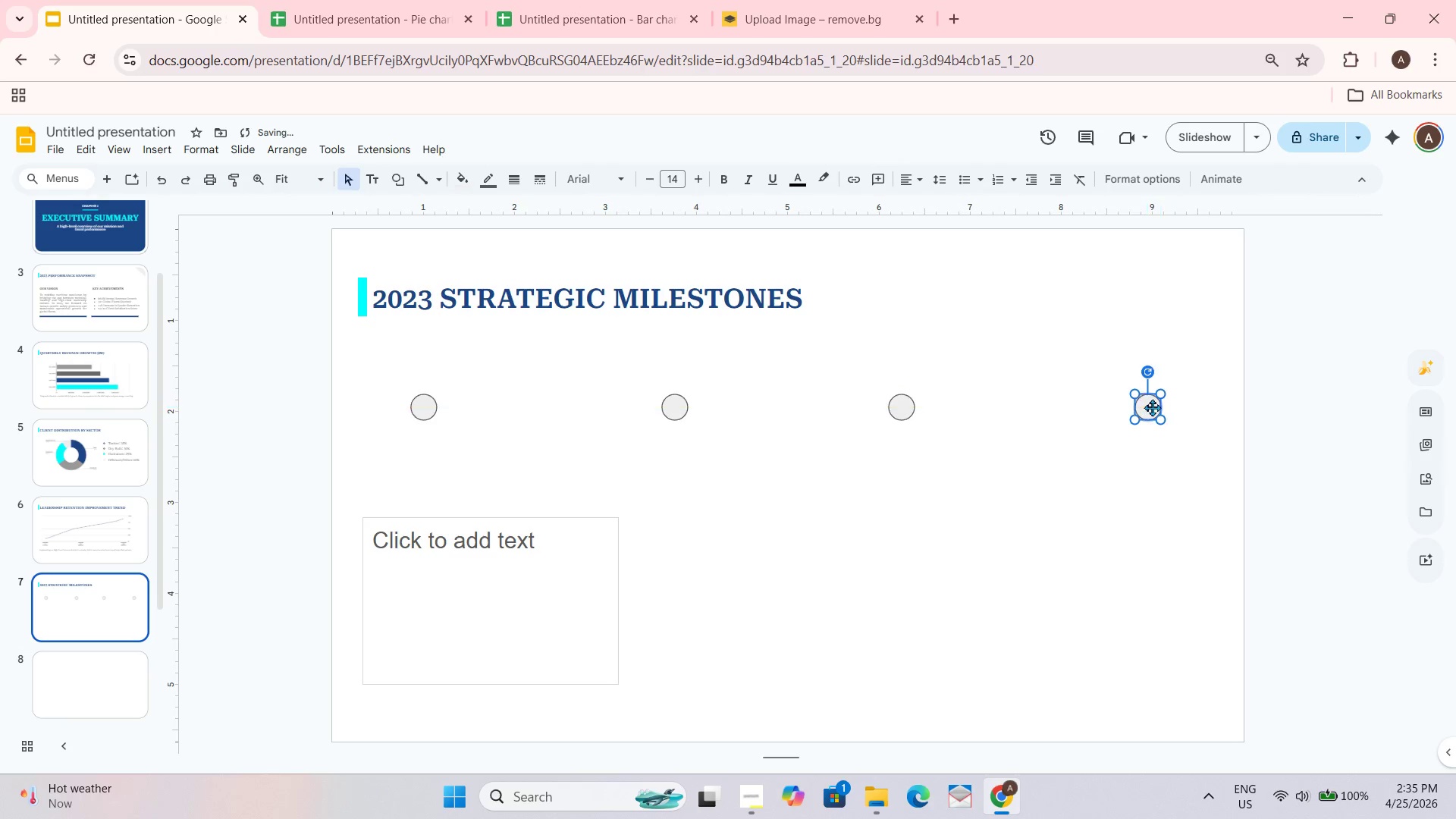 
wait(5.39)
 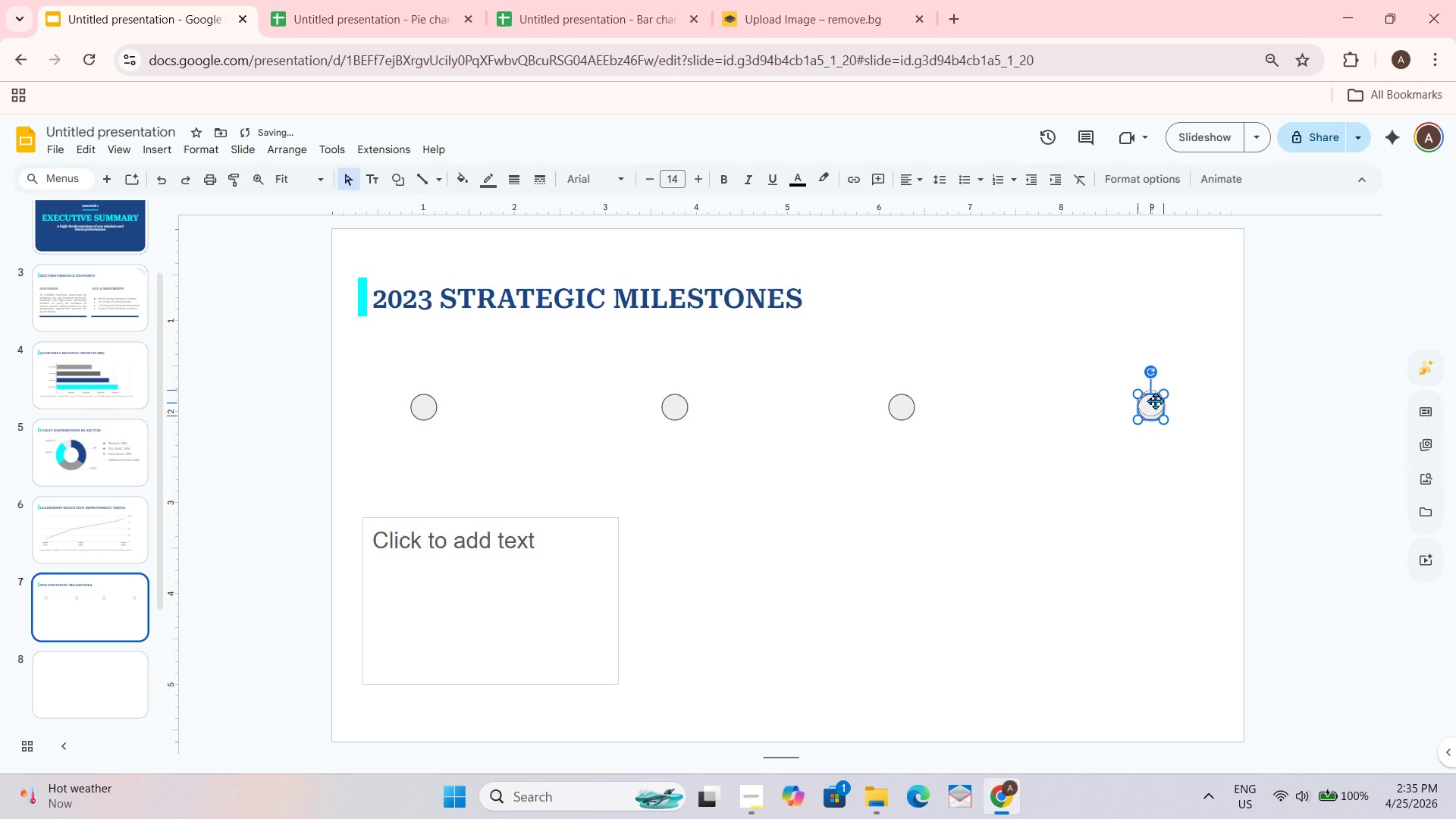 
key(Control+Z)
 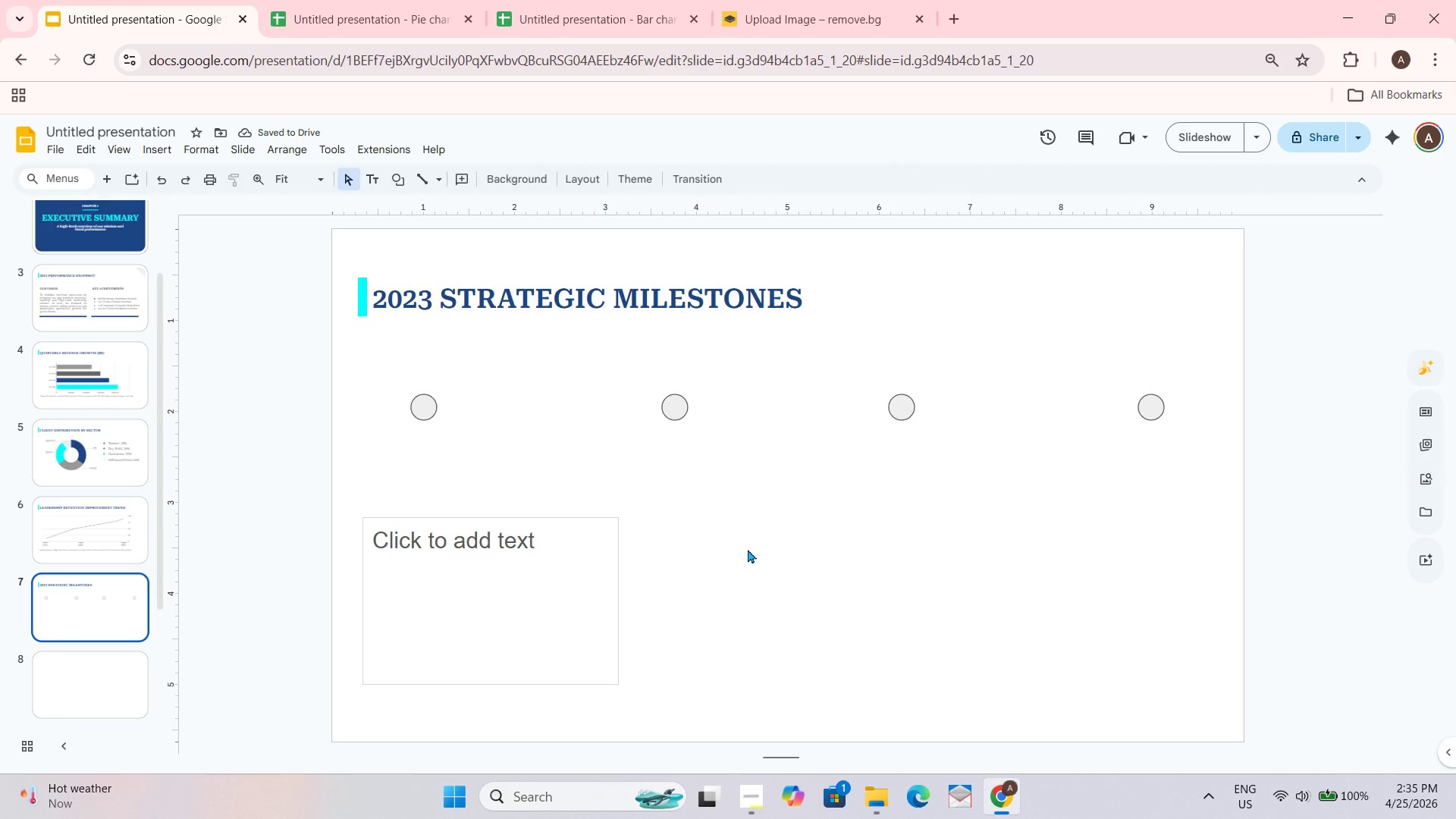 
wait(5.95)
 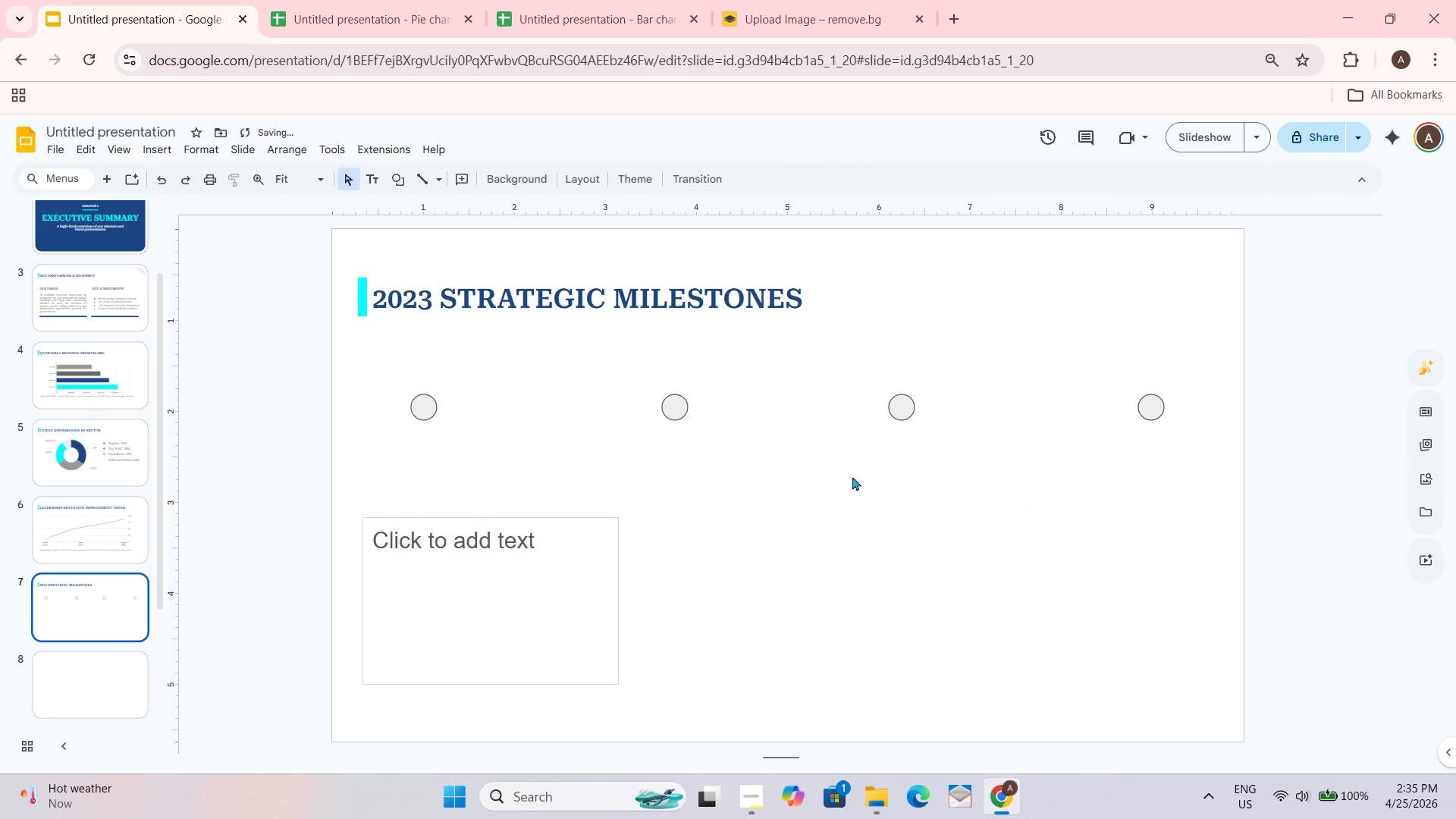 
left_click([412, 184])
 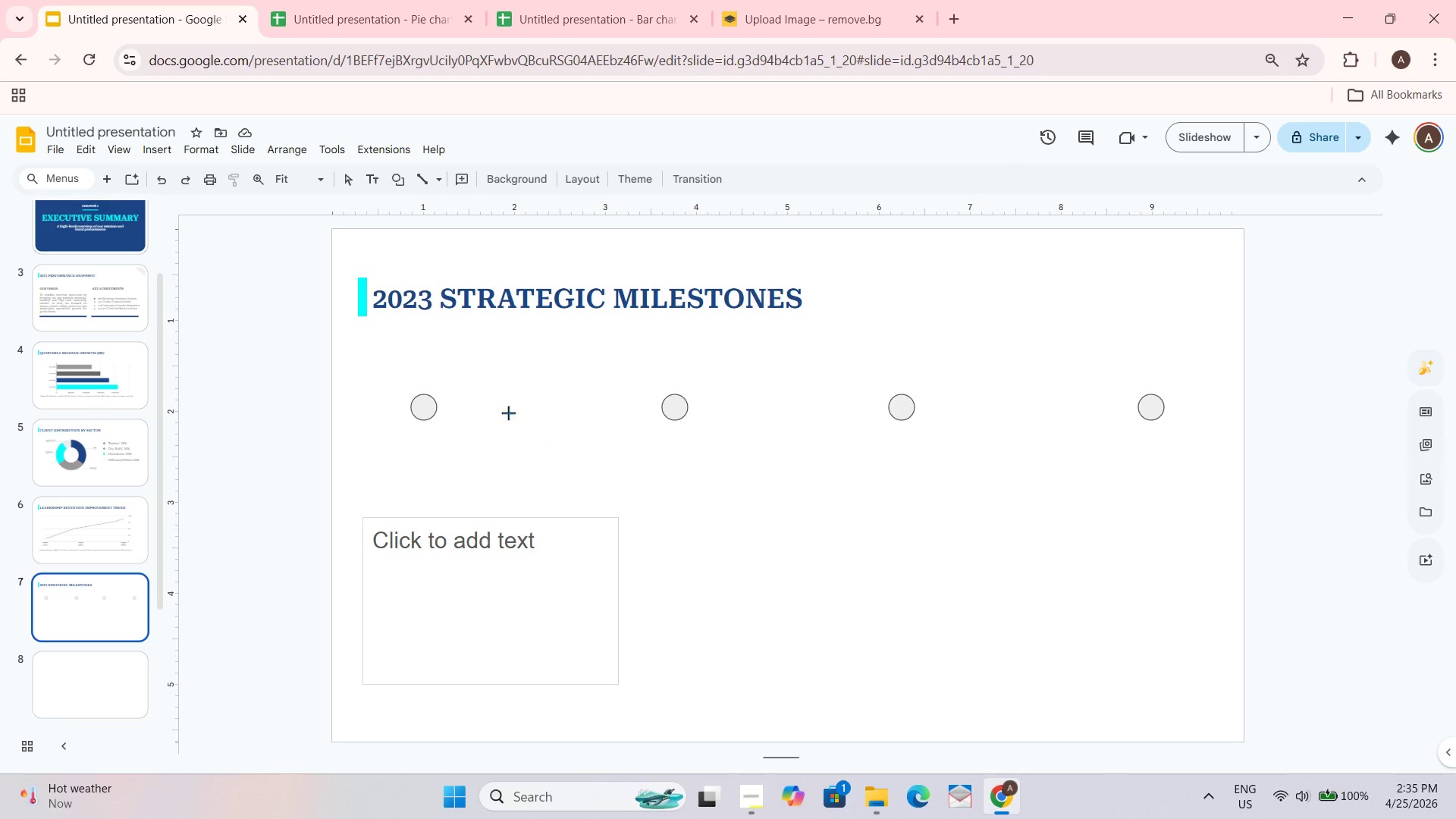 
left_click_drag(start_coordinate=[448, 407], to_coordinate=[665, 409])
 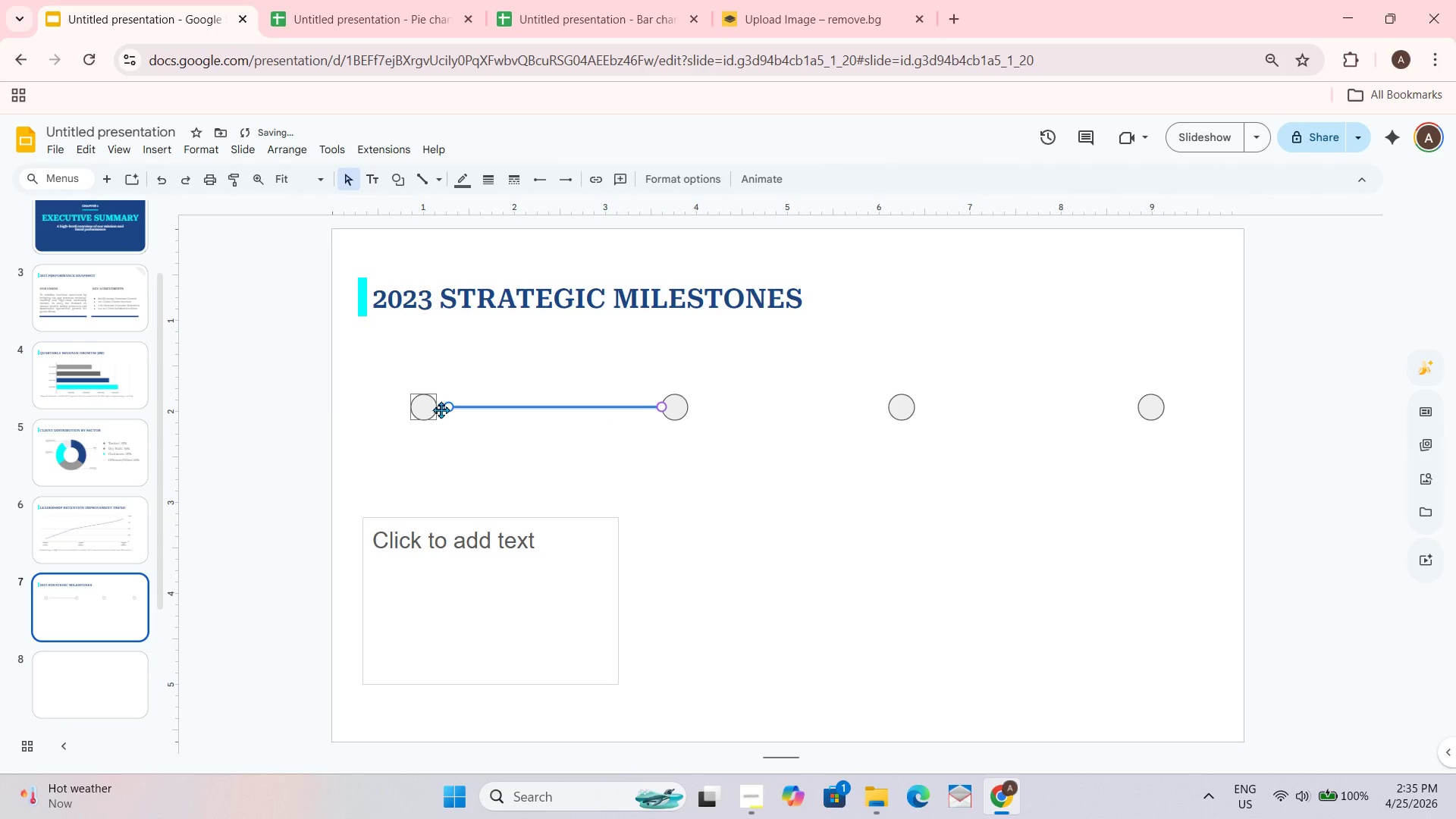 
left_click_drag(start_coordinate=[446, 408], to_coordinate=[431, 406])
 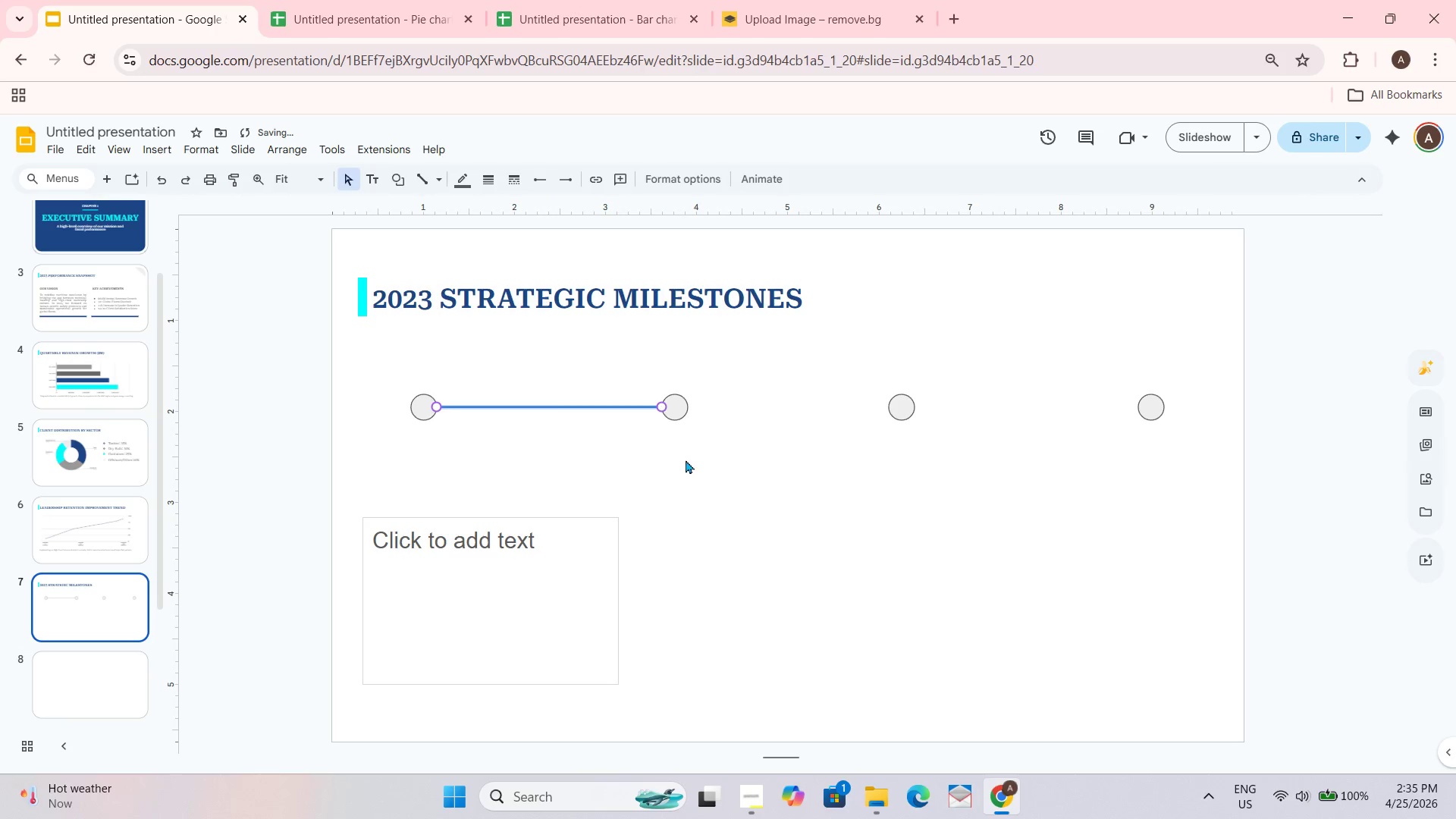 
left_click([723, 469])
 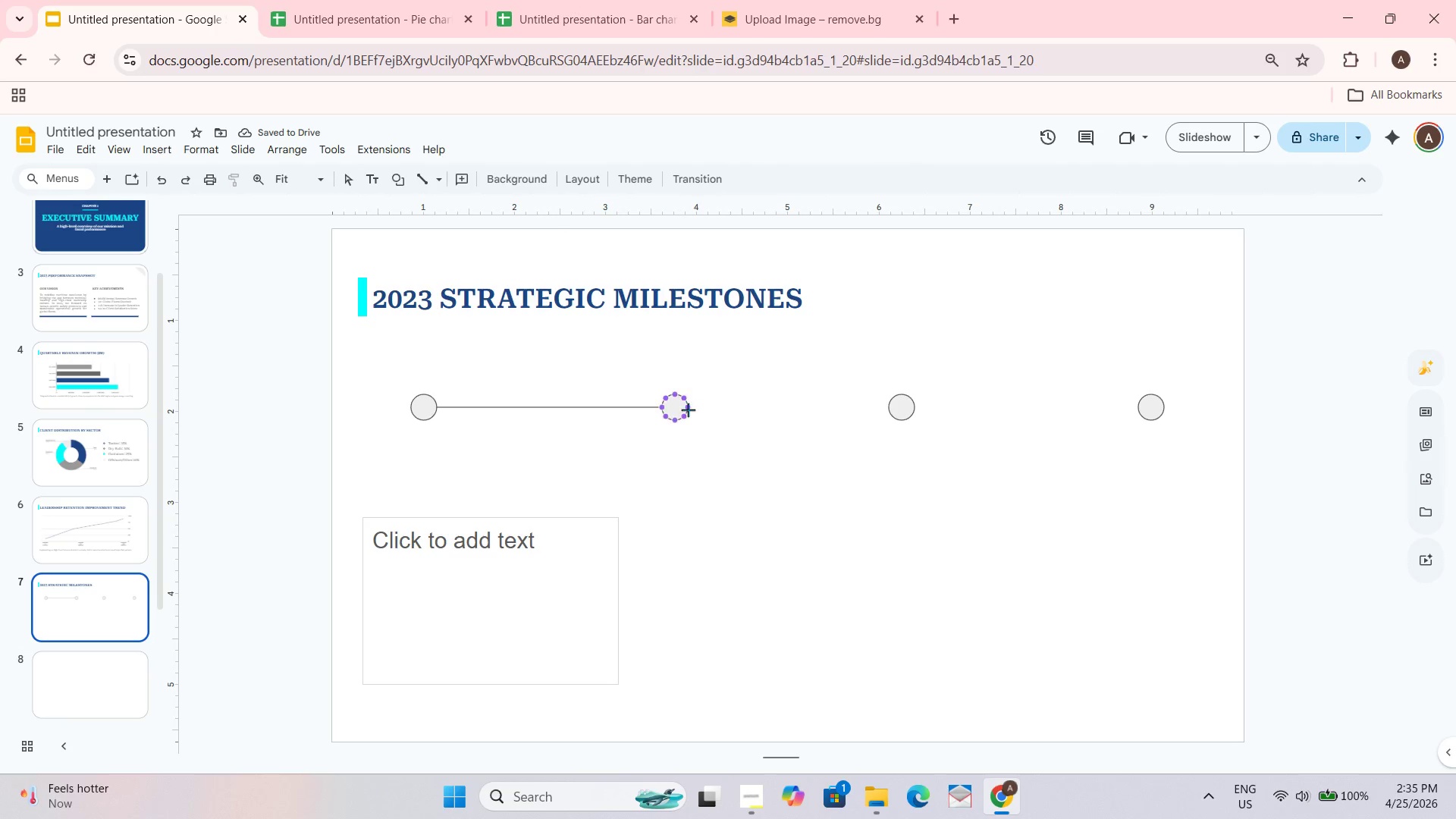 
left_click_drag(start_coordinate=[687, 403], to_coordinate=[890, 407])
 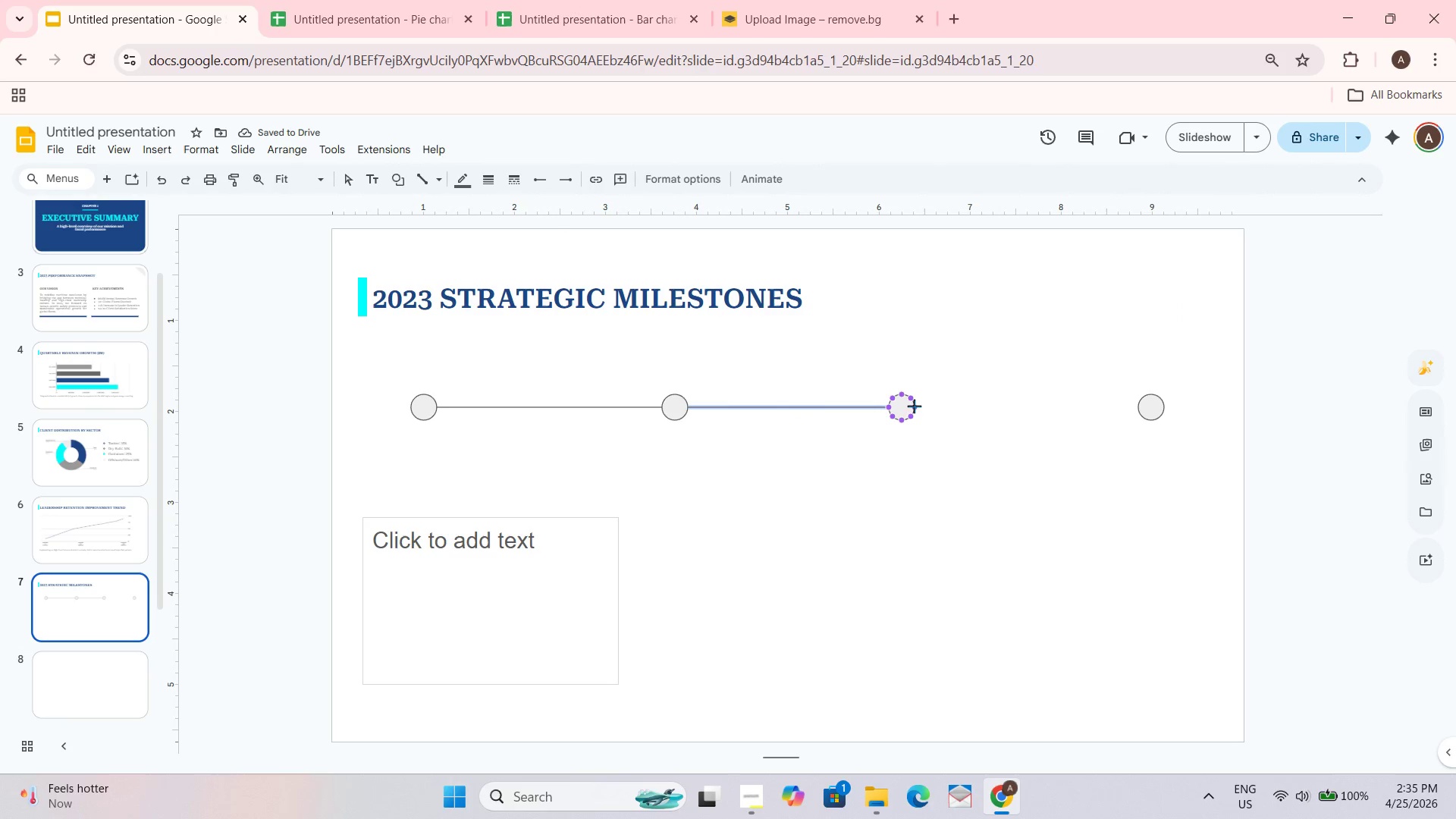 
left_click_drag(start_coordinate=[914, 408], to_coordinate=[1140, 405])
 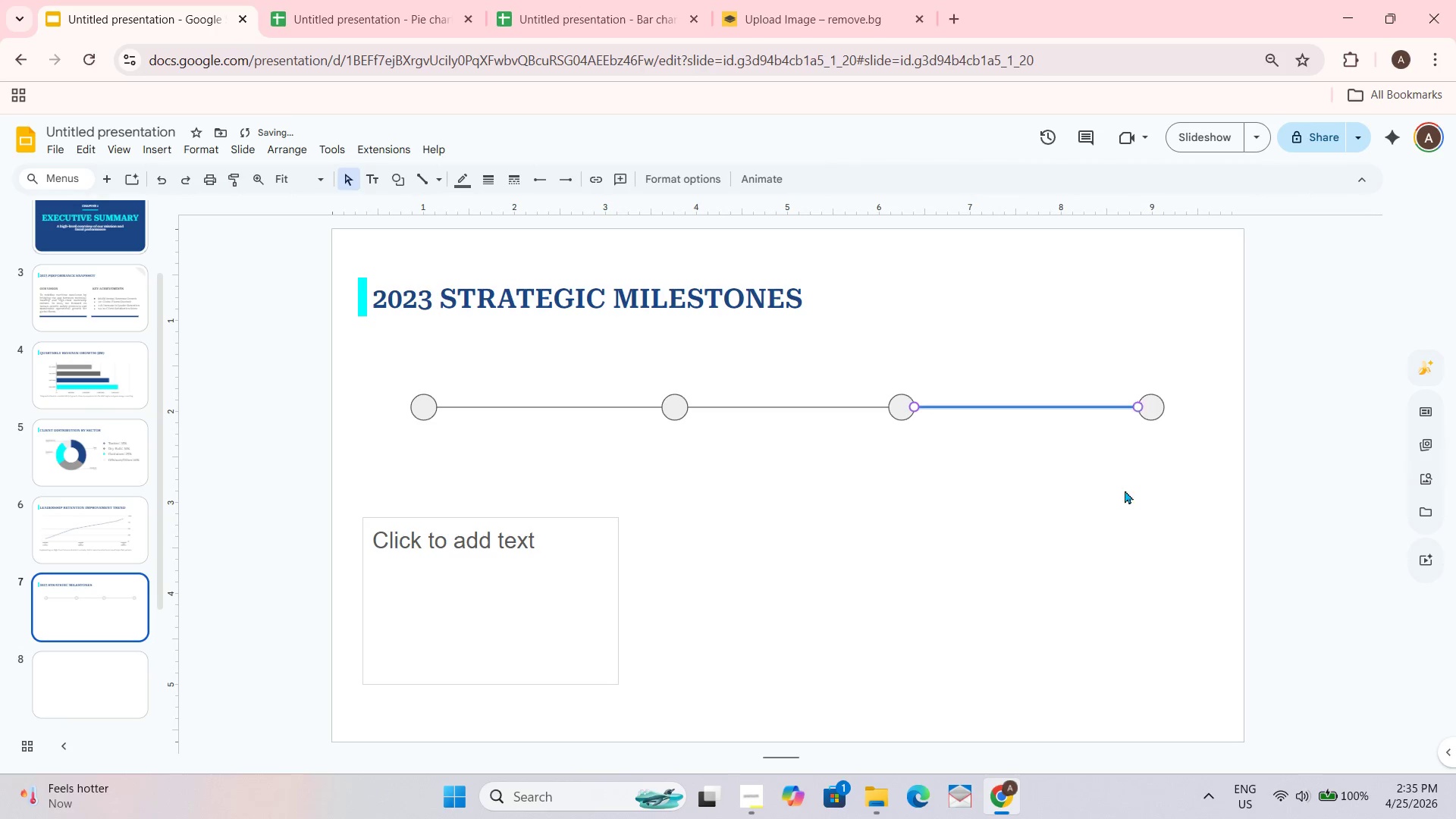 
left_click_drag(start_coordinate=[1123, 489], to_coordinate=[1123, 484])
 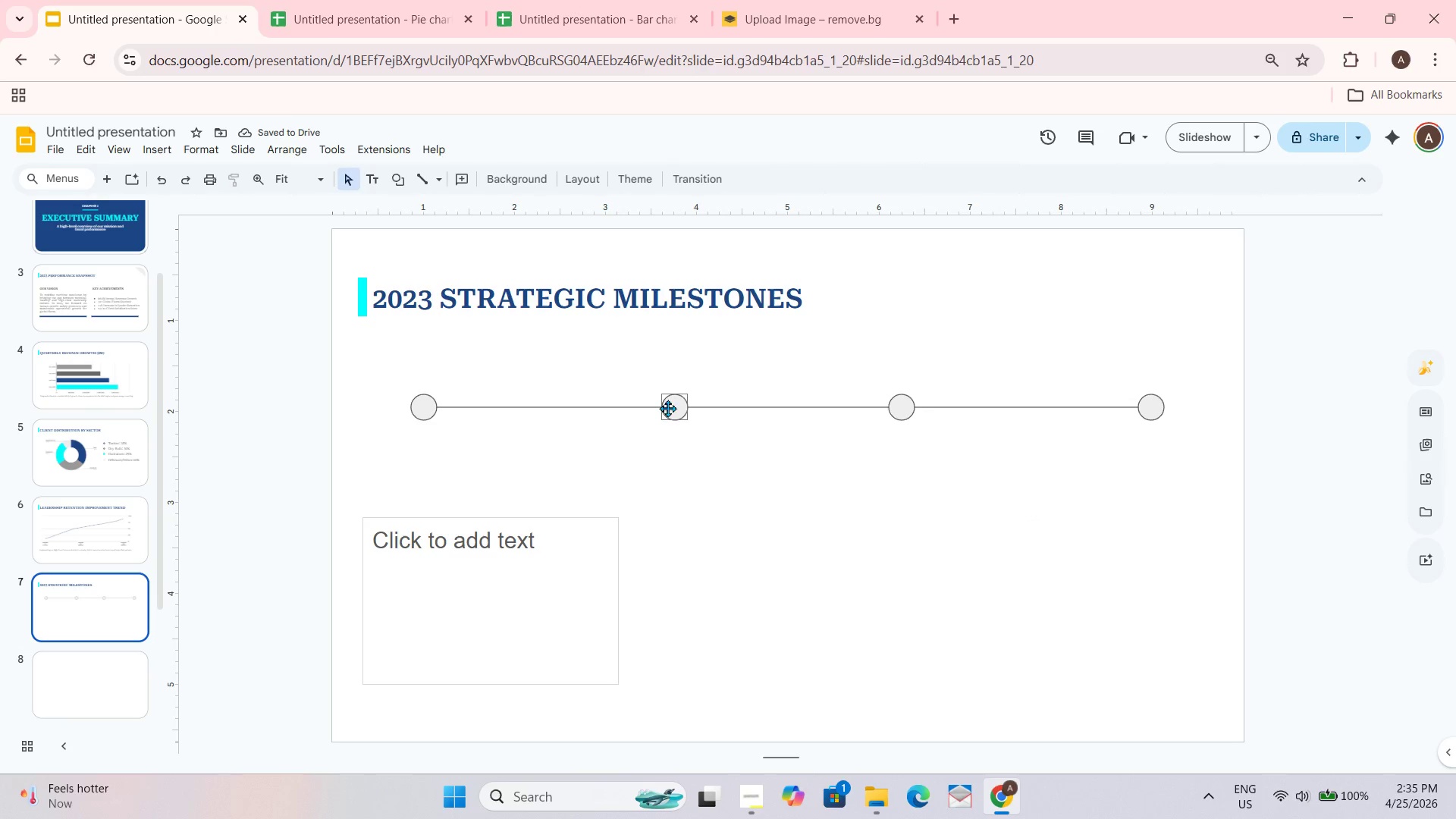 
left_click([573, 405])
 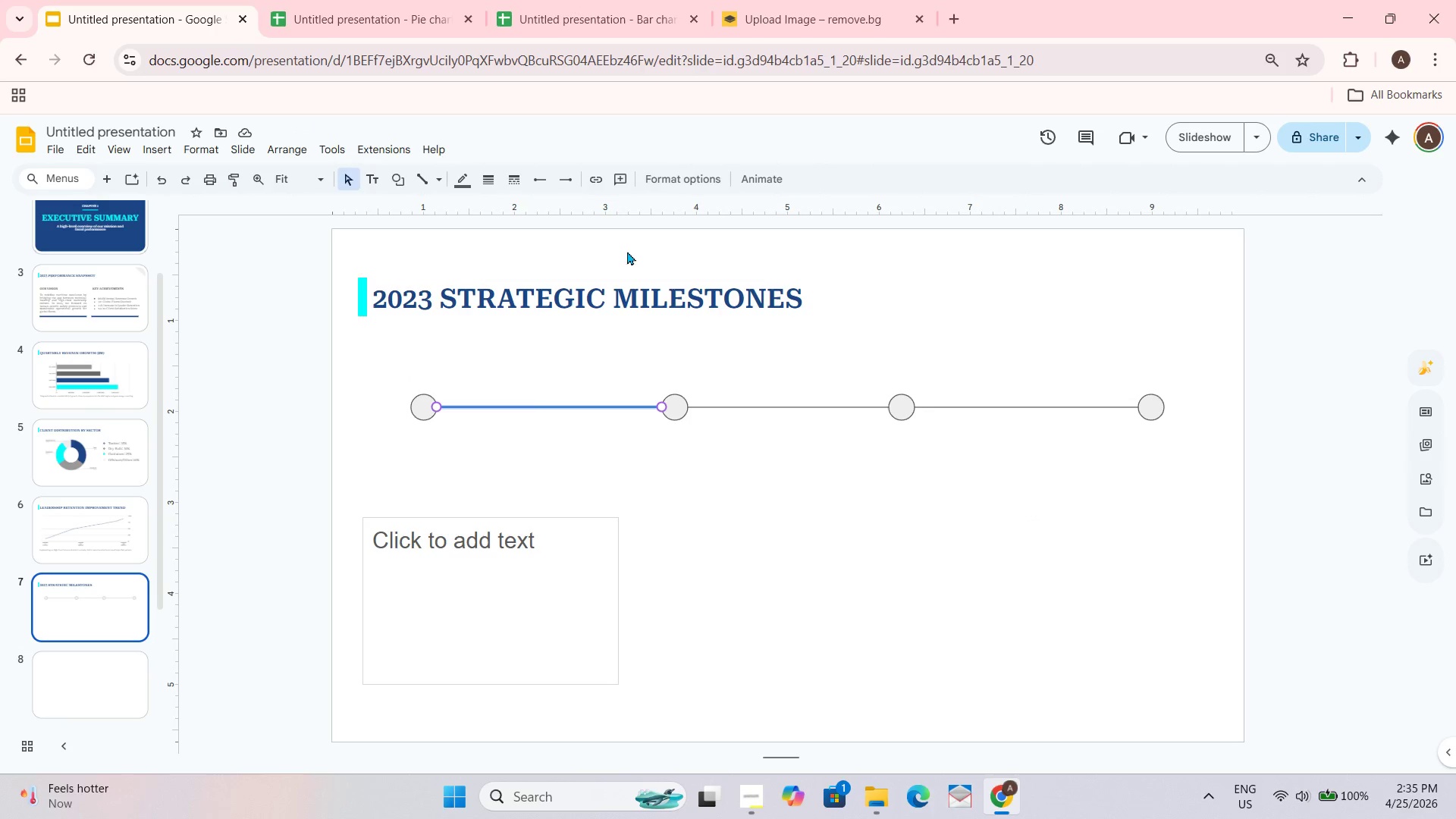 
wait(5.31)
 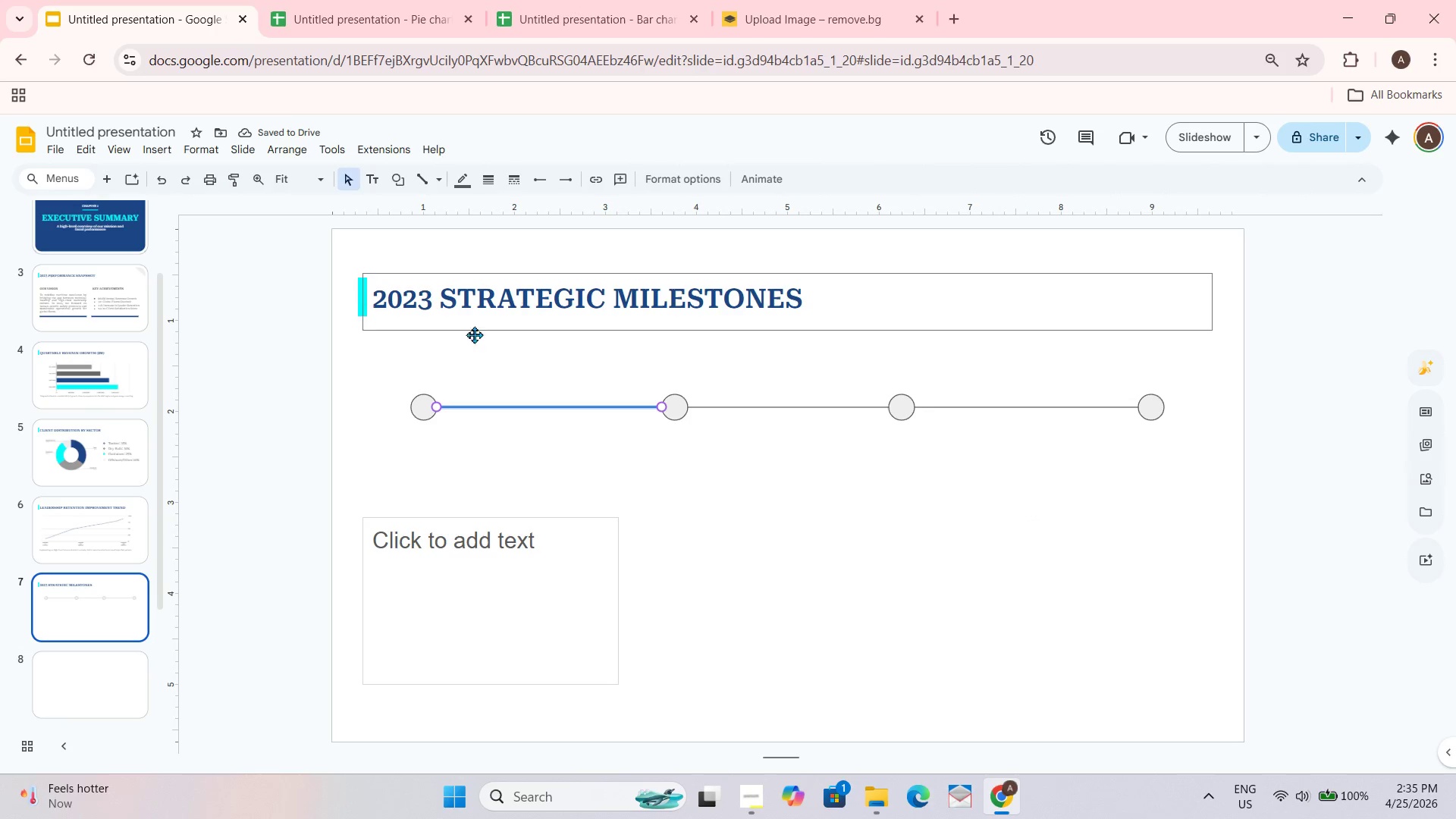 
double_click([462, 186])
 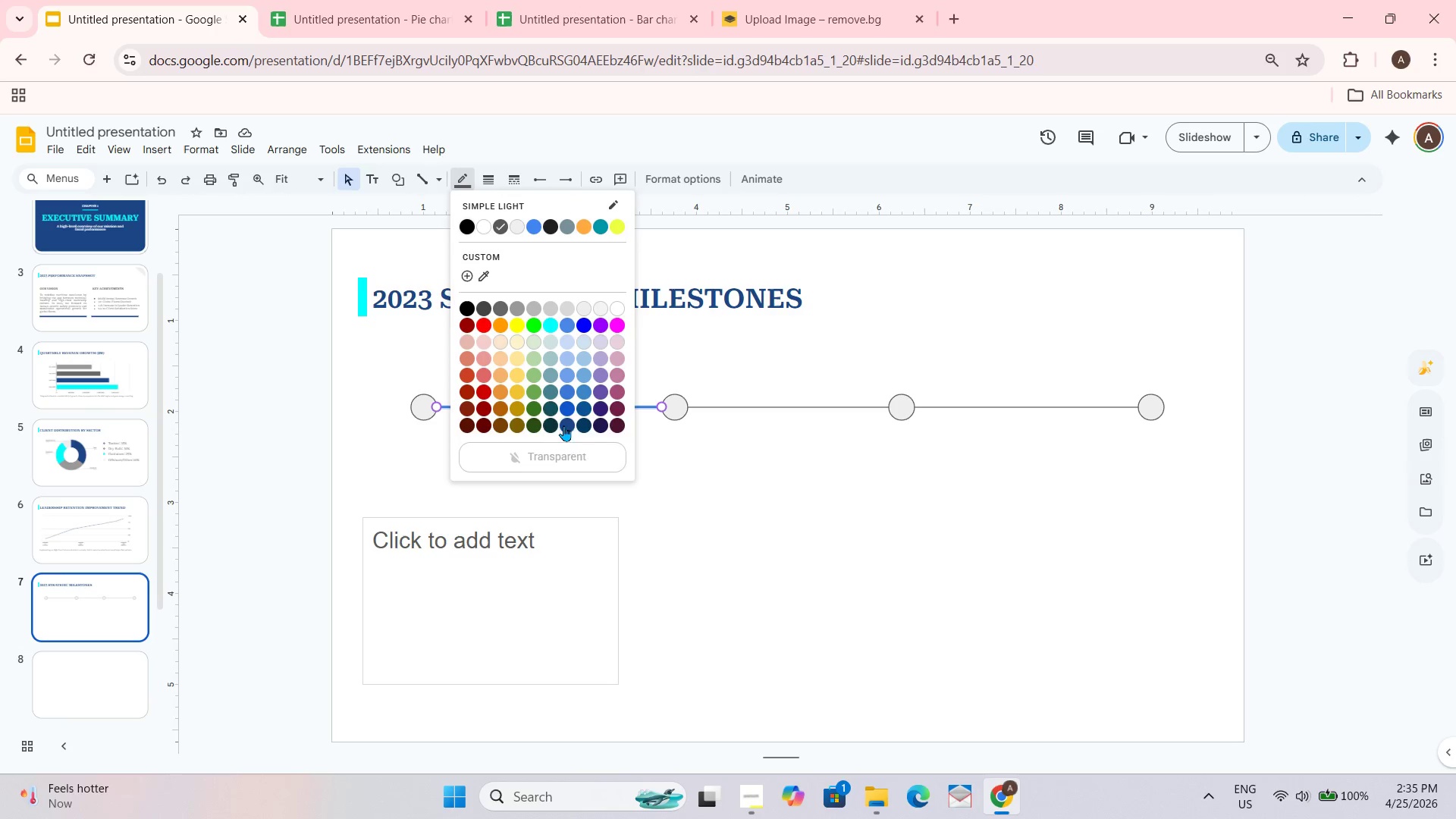 
left_click([563, 425])
 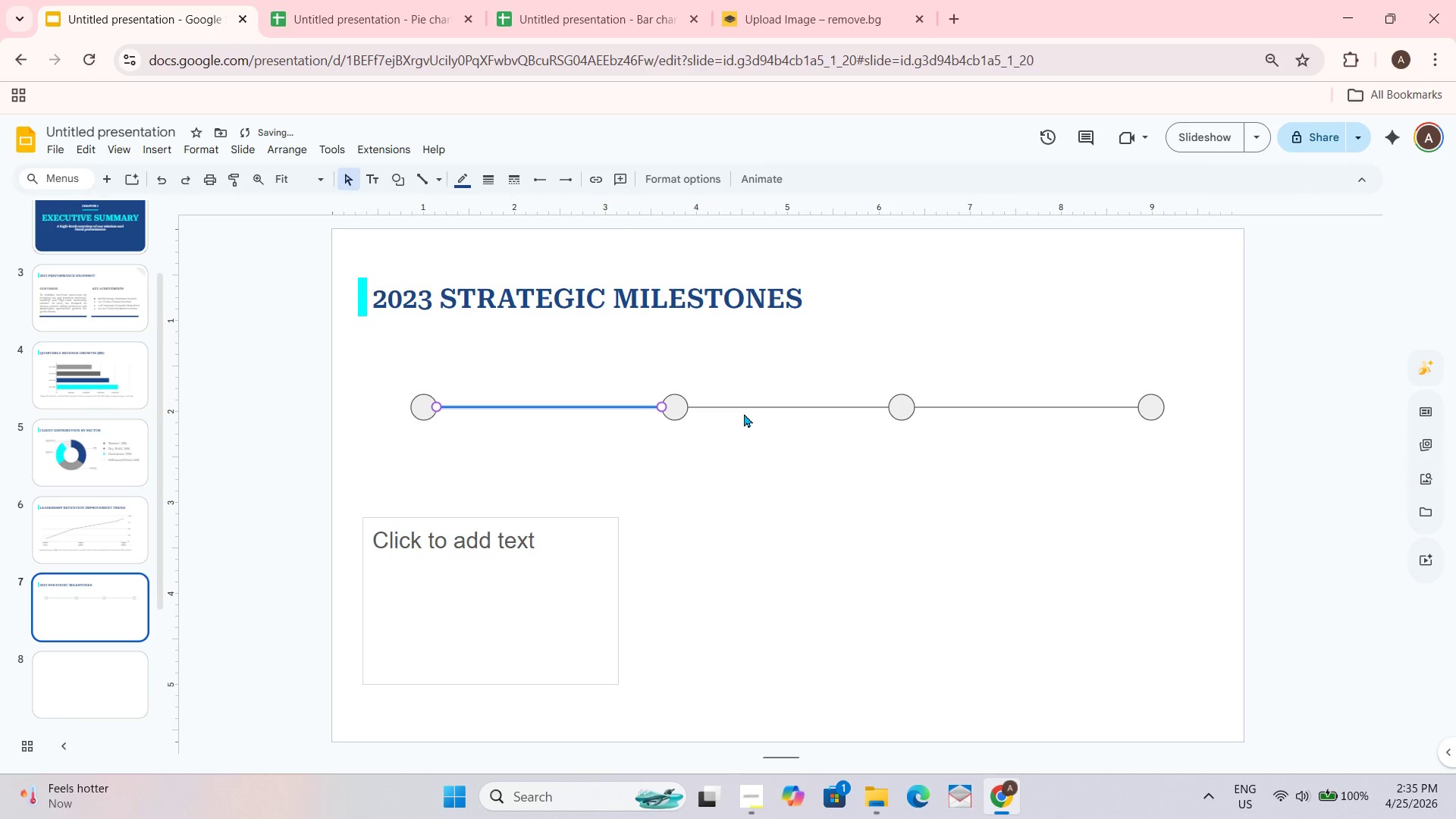 
left_click([743, 409])
 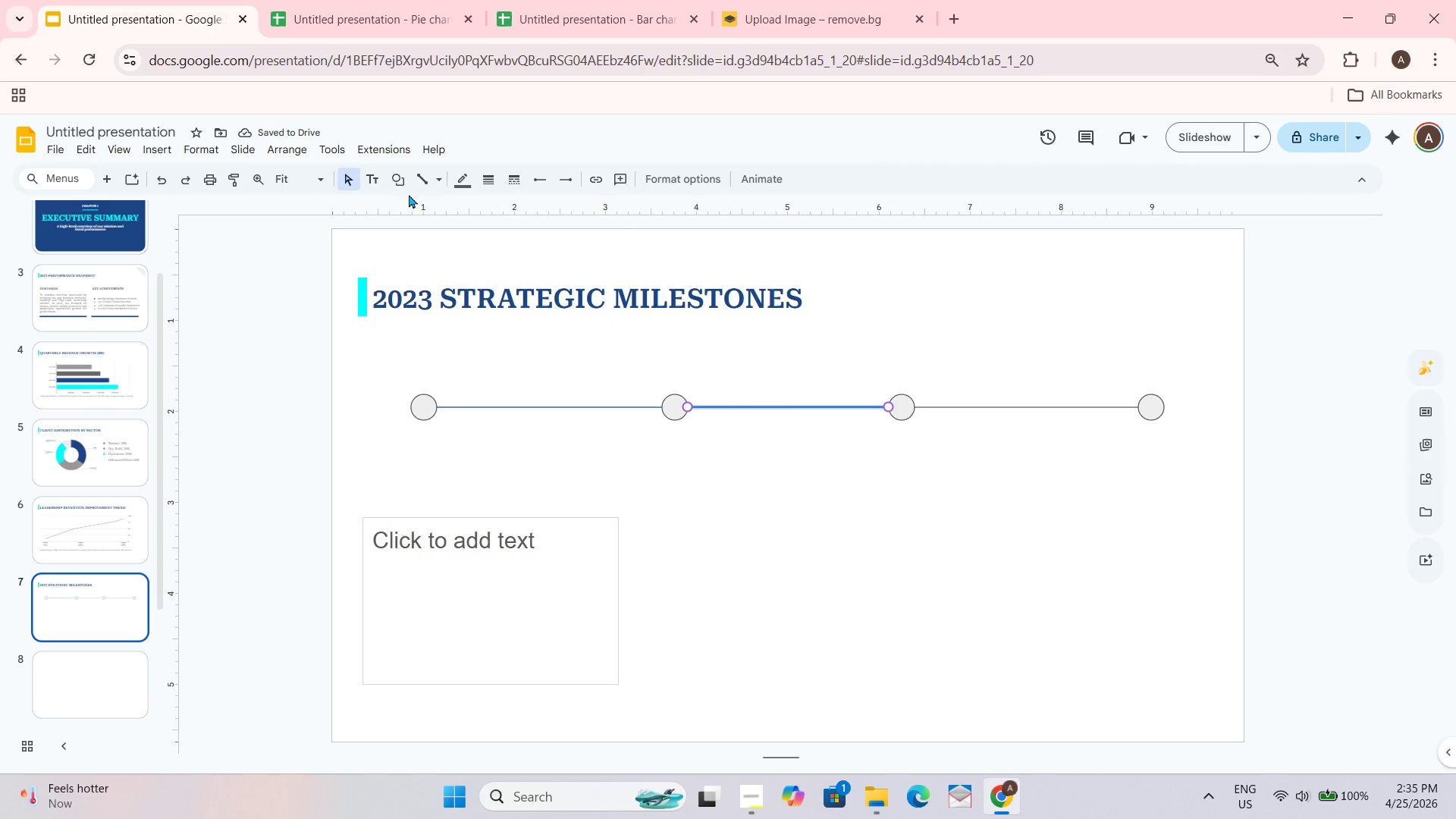 
left_click([474, 199])
 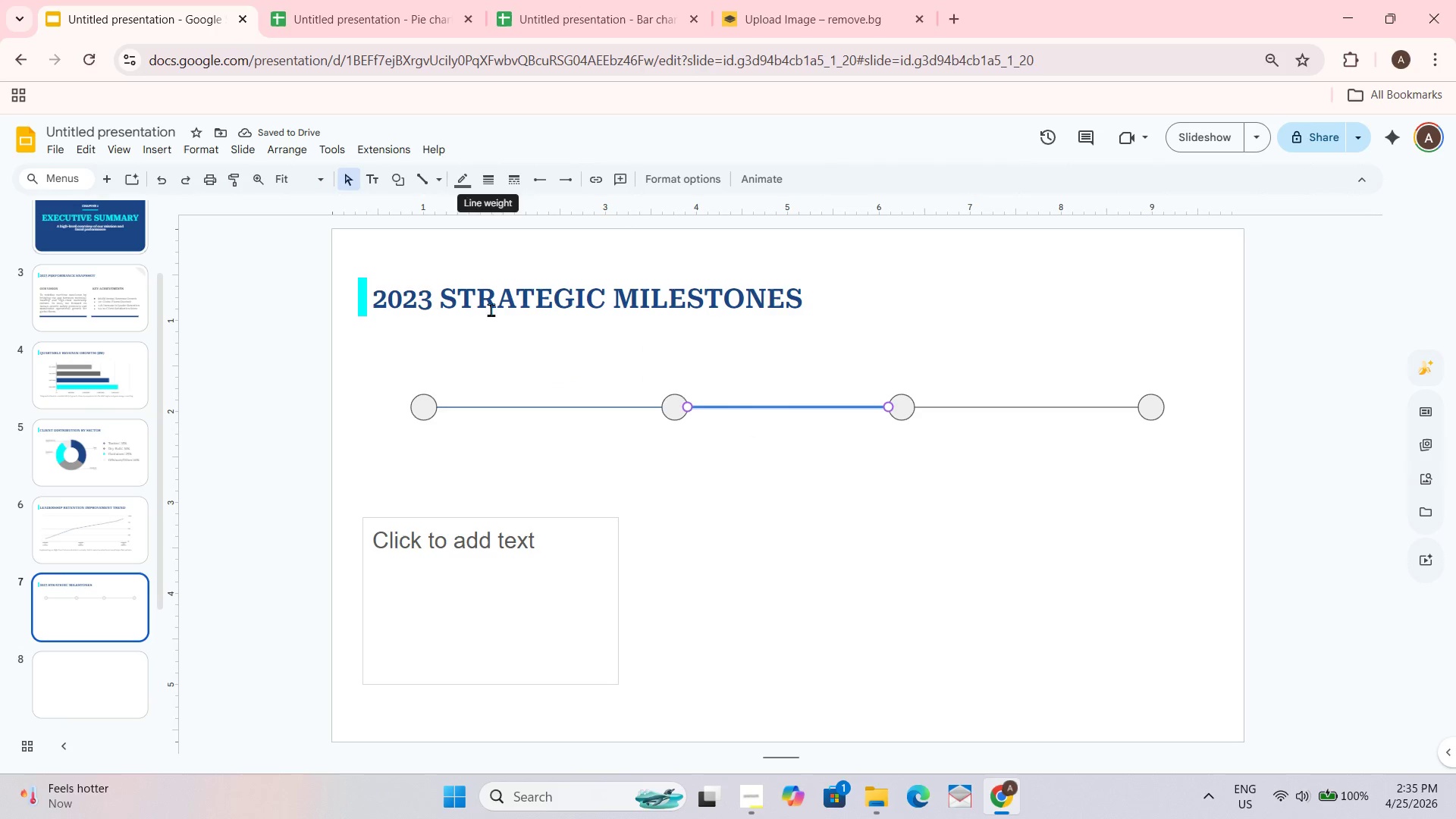 
left_click([534, 406])
 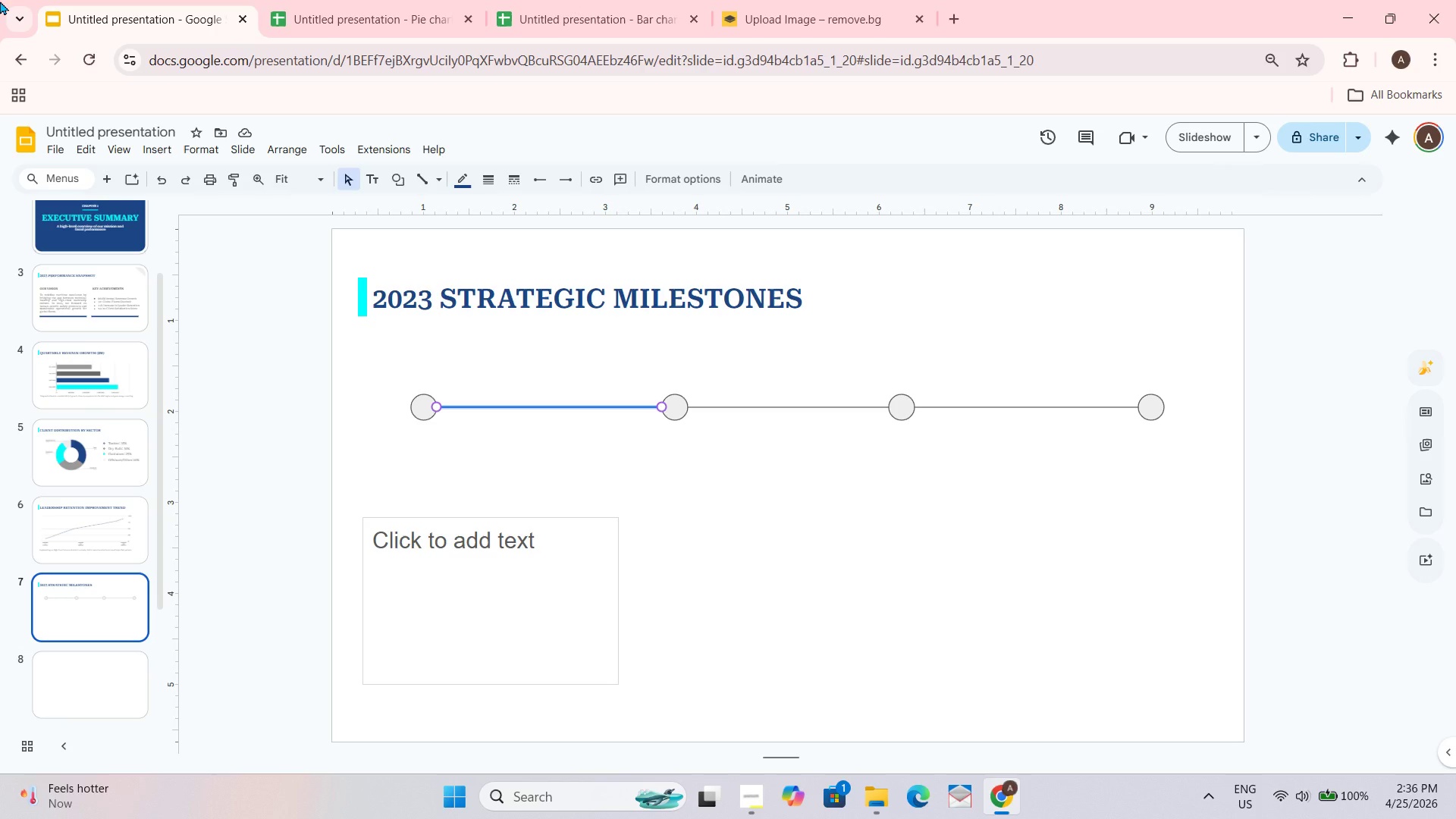 
wait(13.31)
 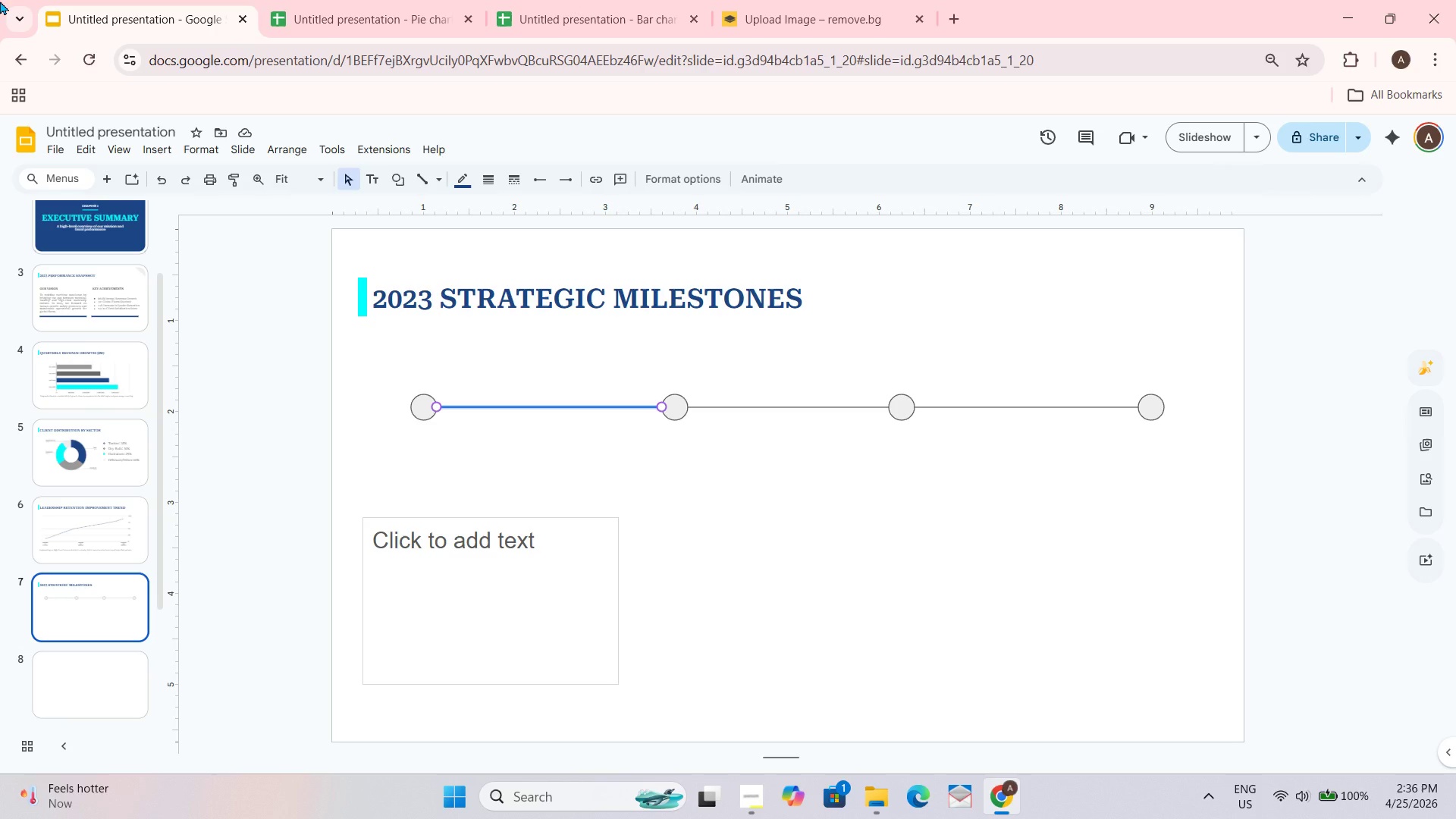 
left_click([496, 184])
 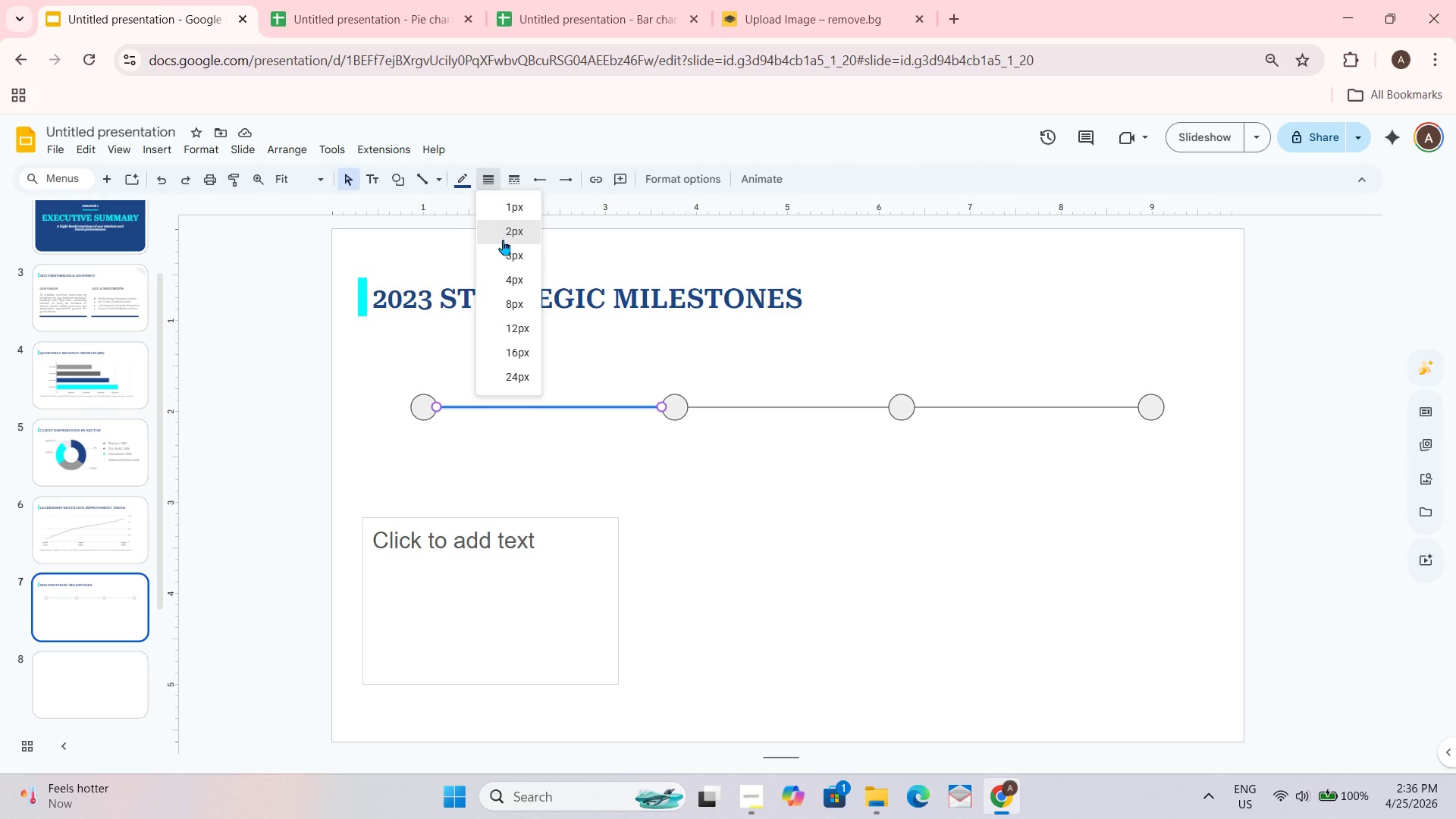 
left_click([503, 240])
 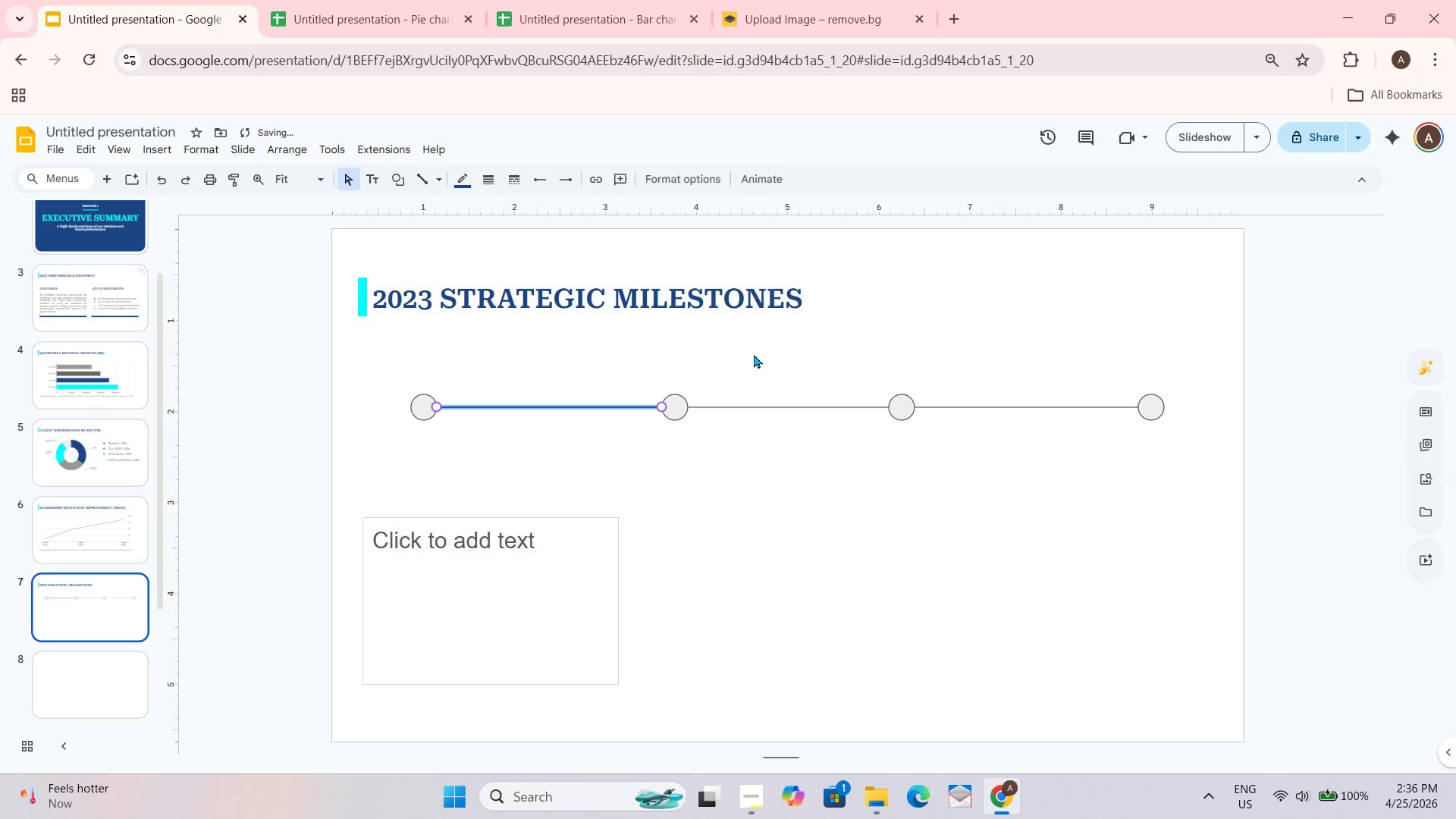 
left_click([757, 379])
 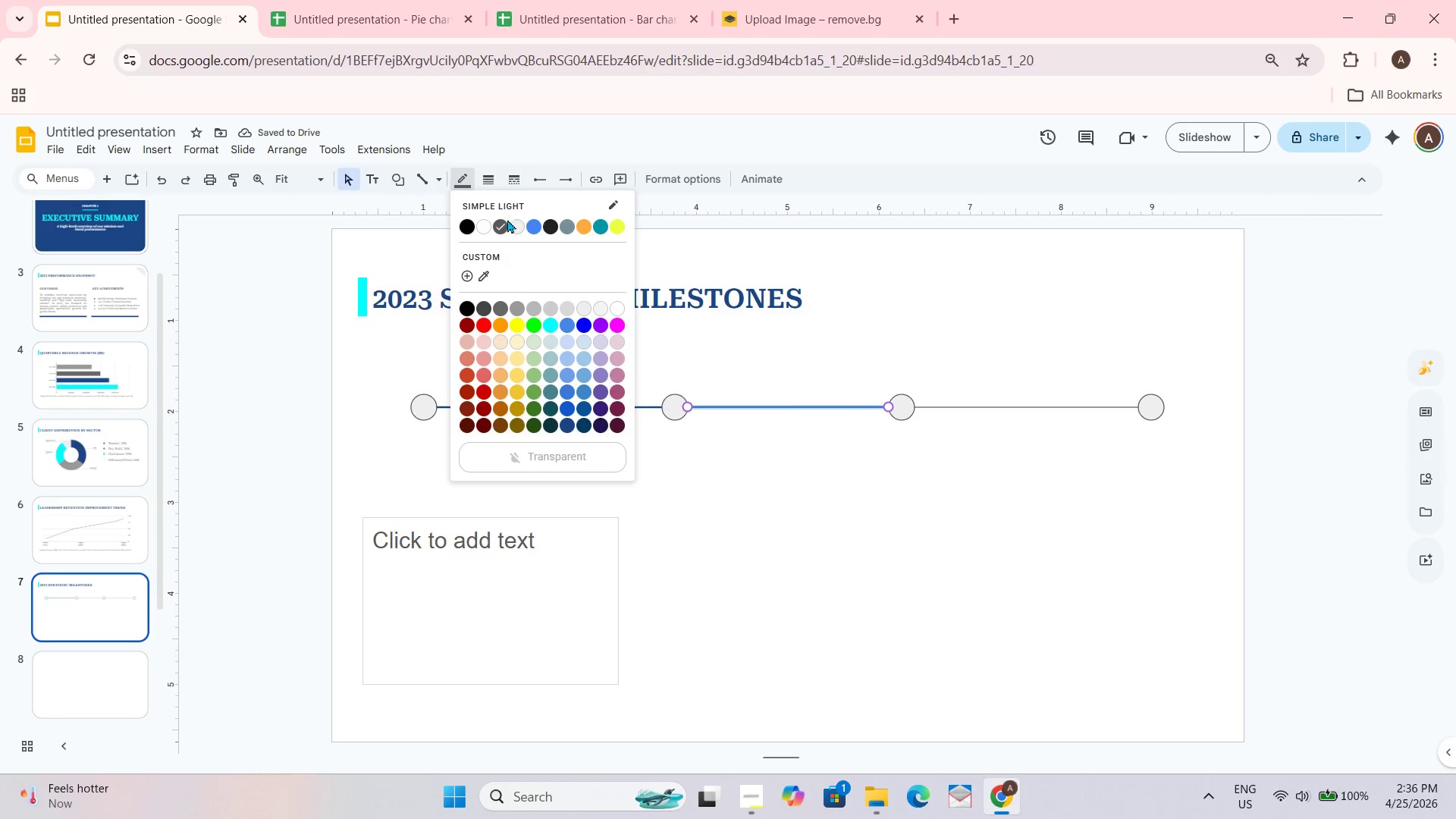 
wait(5.67)
 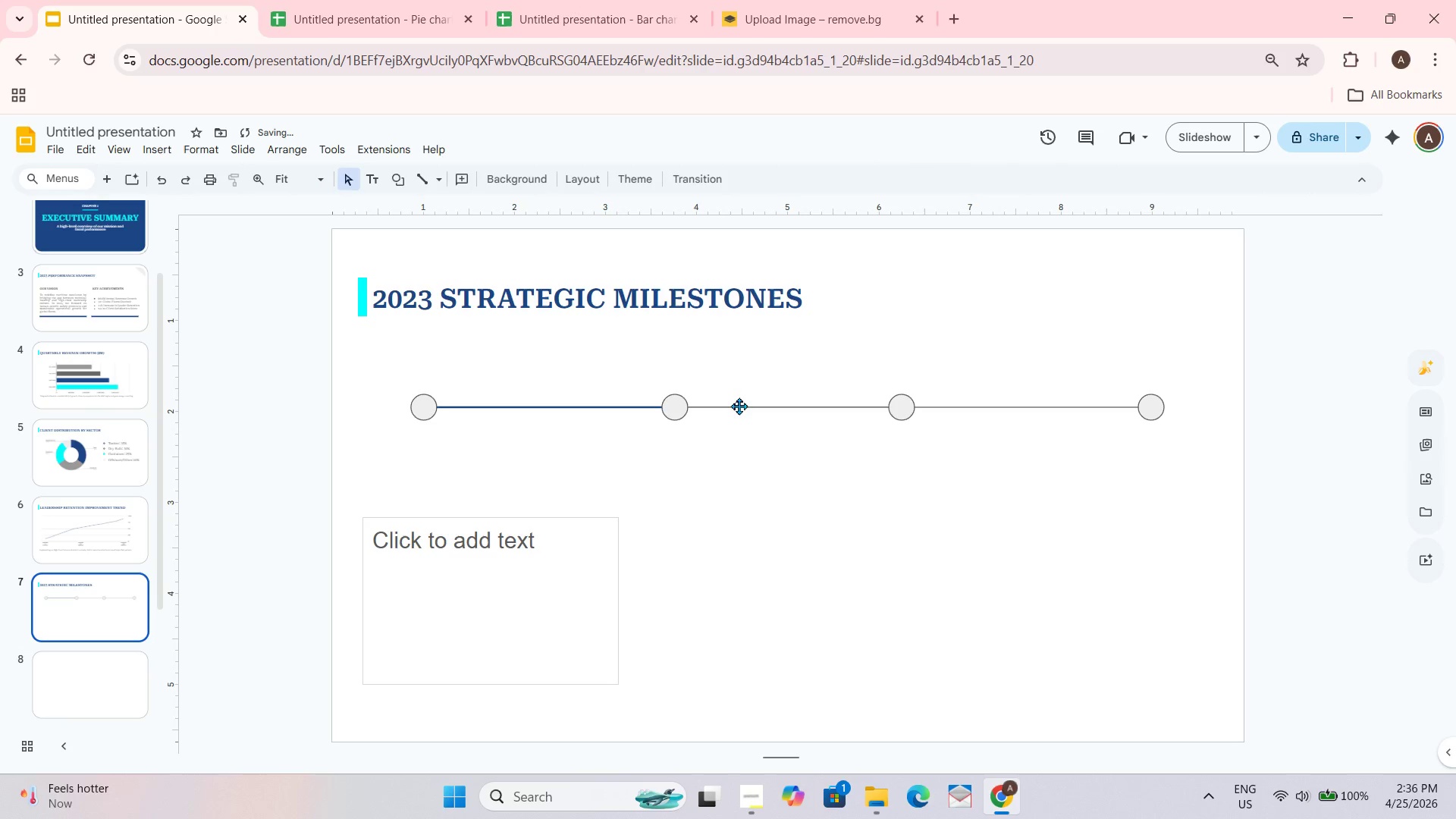 
left_click([563, 427])
 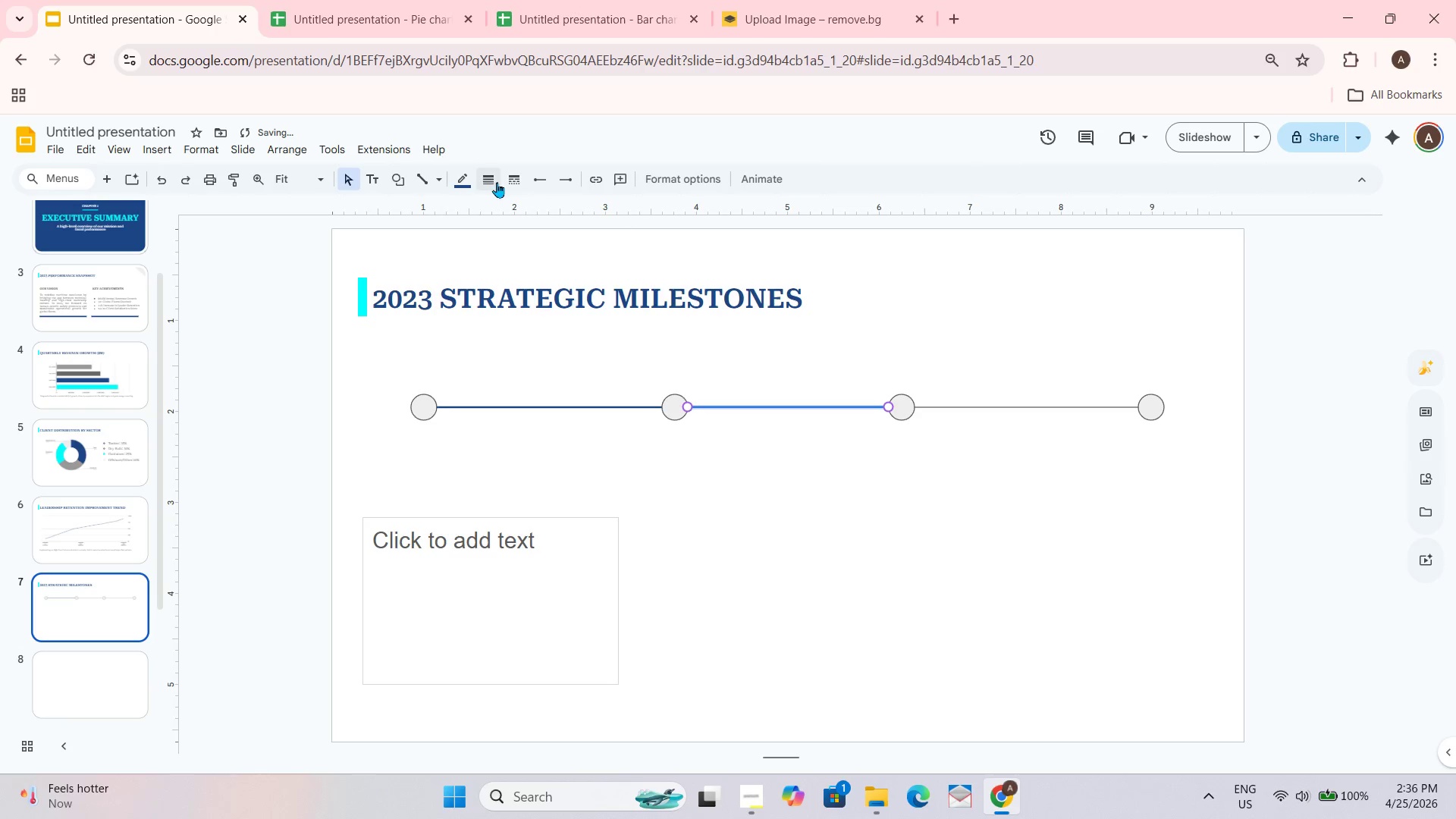 
left_click([495, 180])
 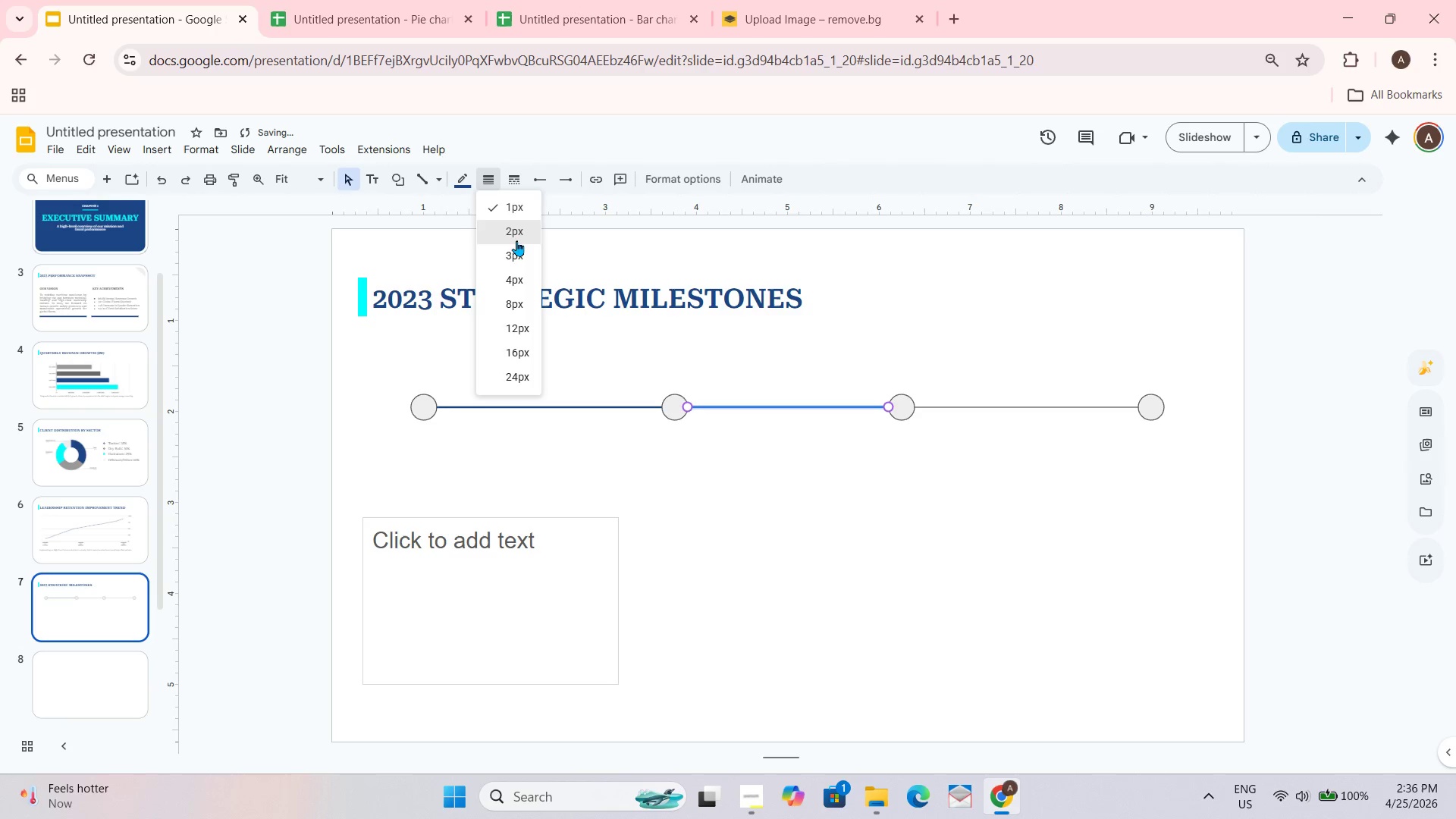 
left_click_drag(start_coordinate=[515, 240], to_coordinate=[515, 224])
 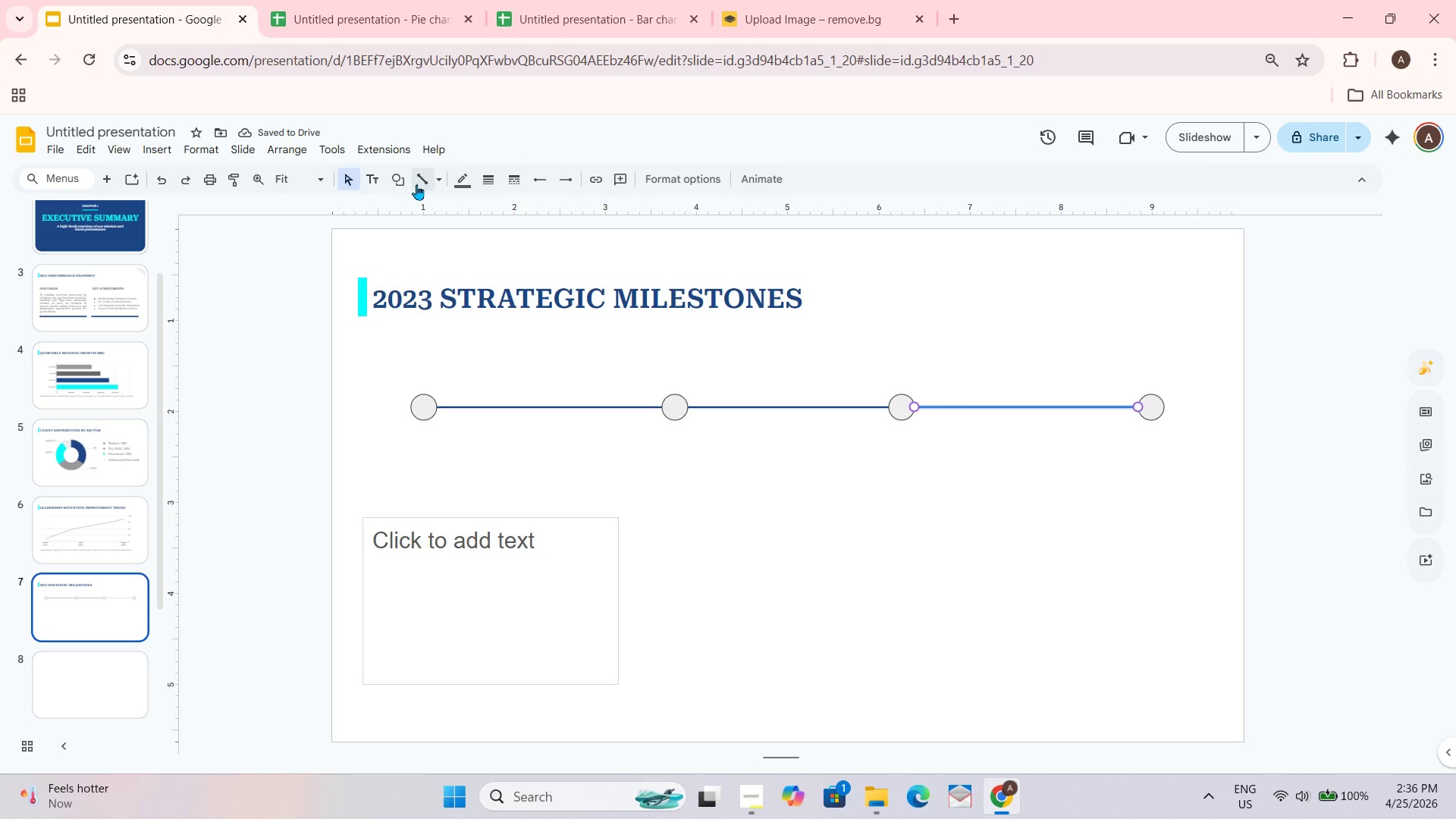 
left_click([423, 185])
 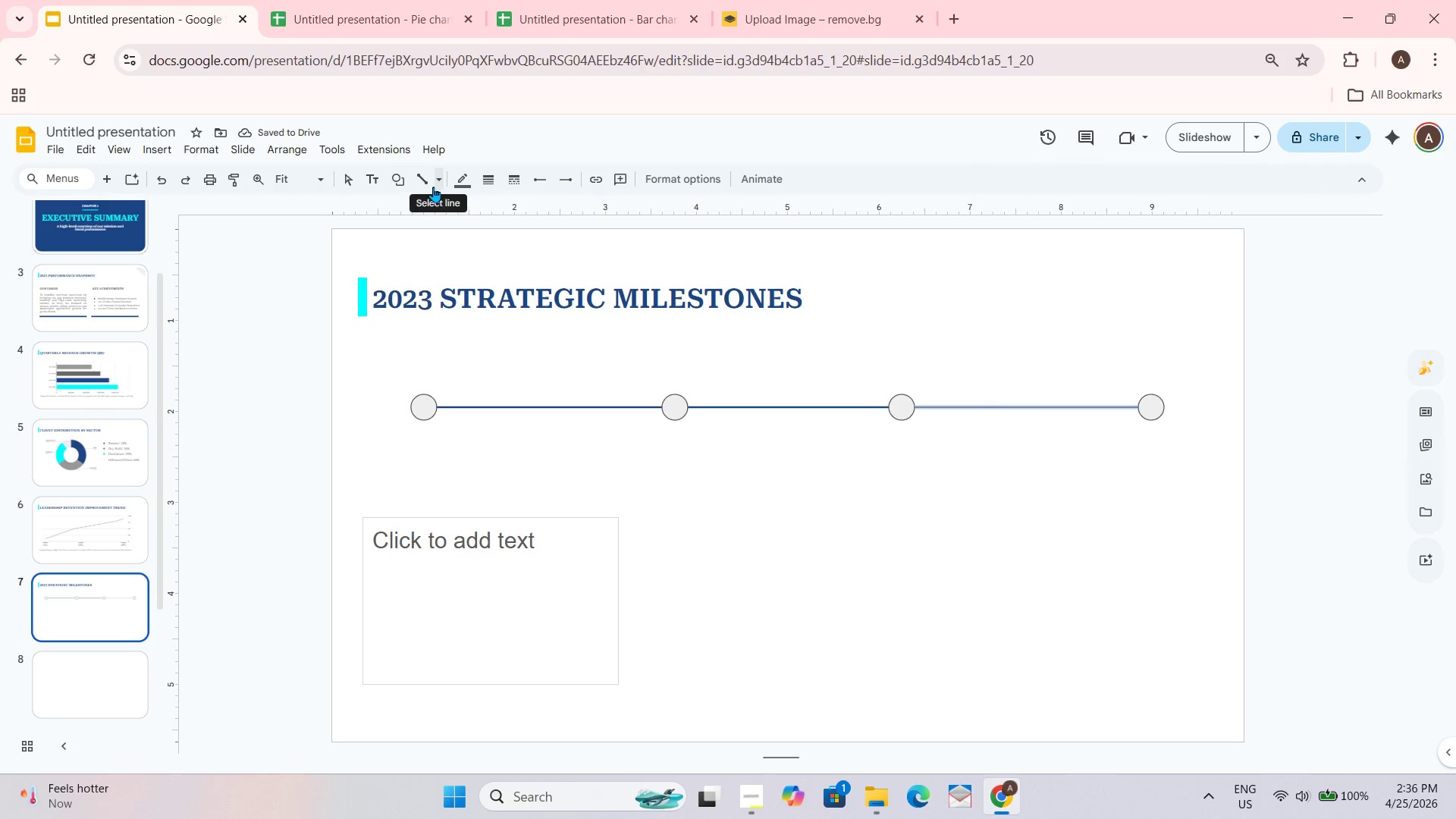 
key(Control+ControlLeft)
 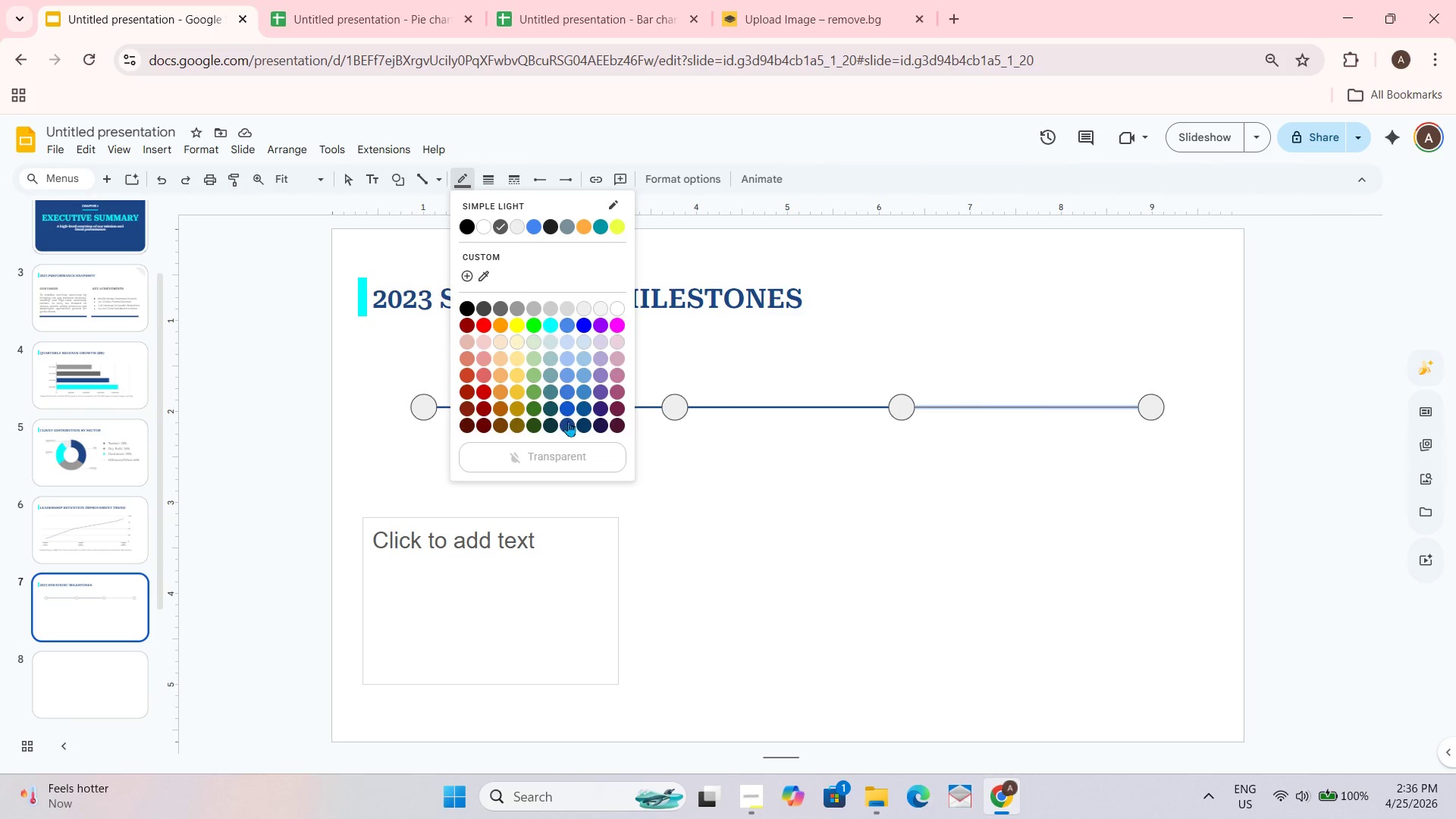 
left_click([564, 425])
 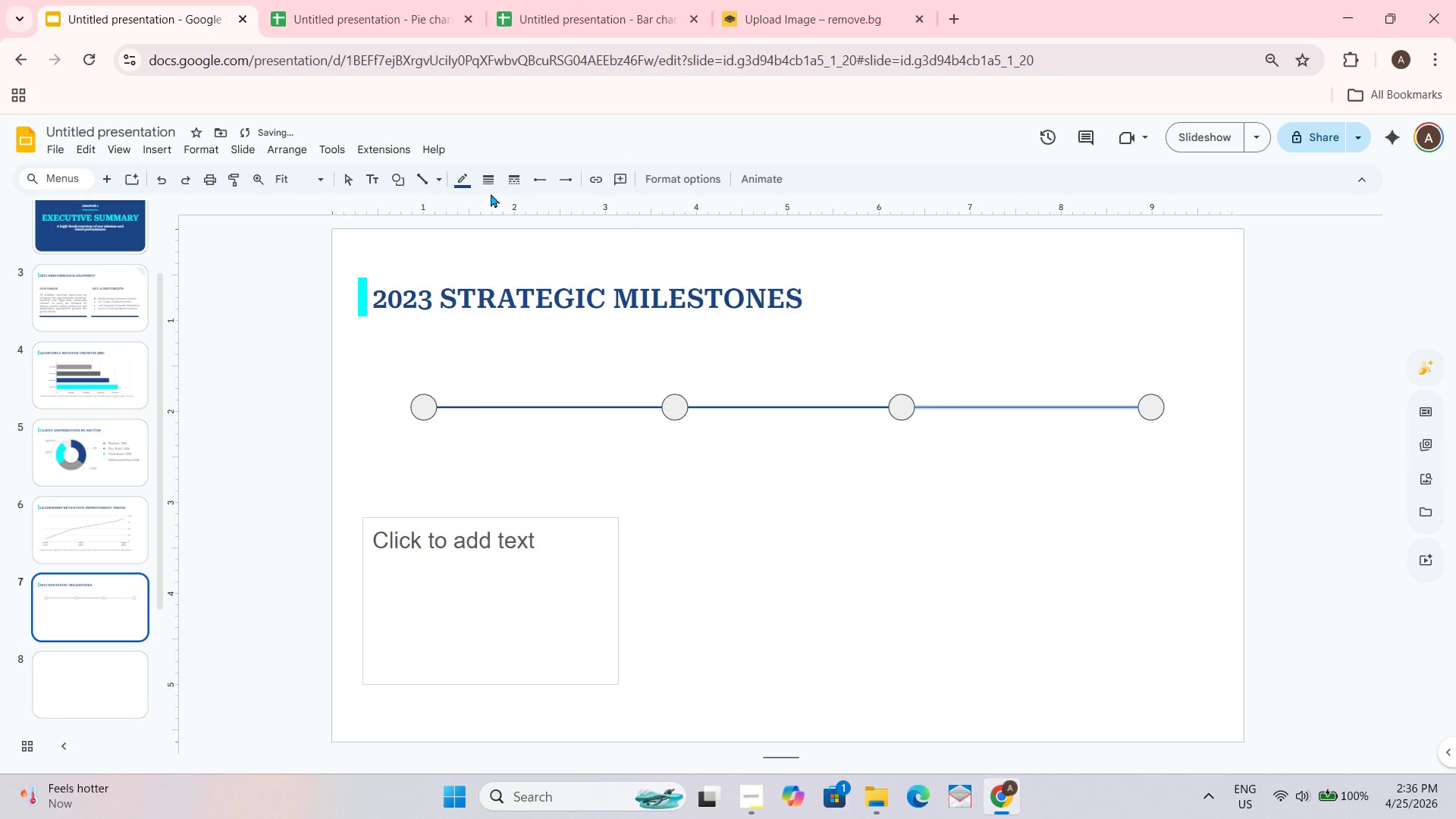 
left_click([491, 184])
 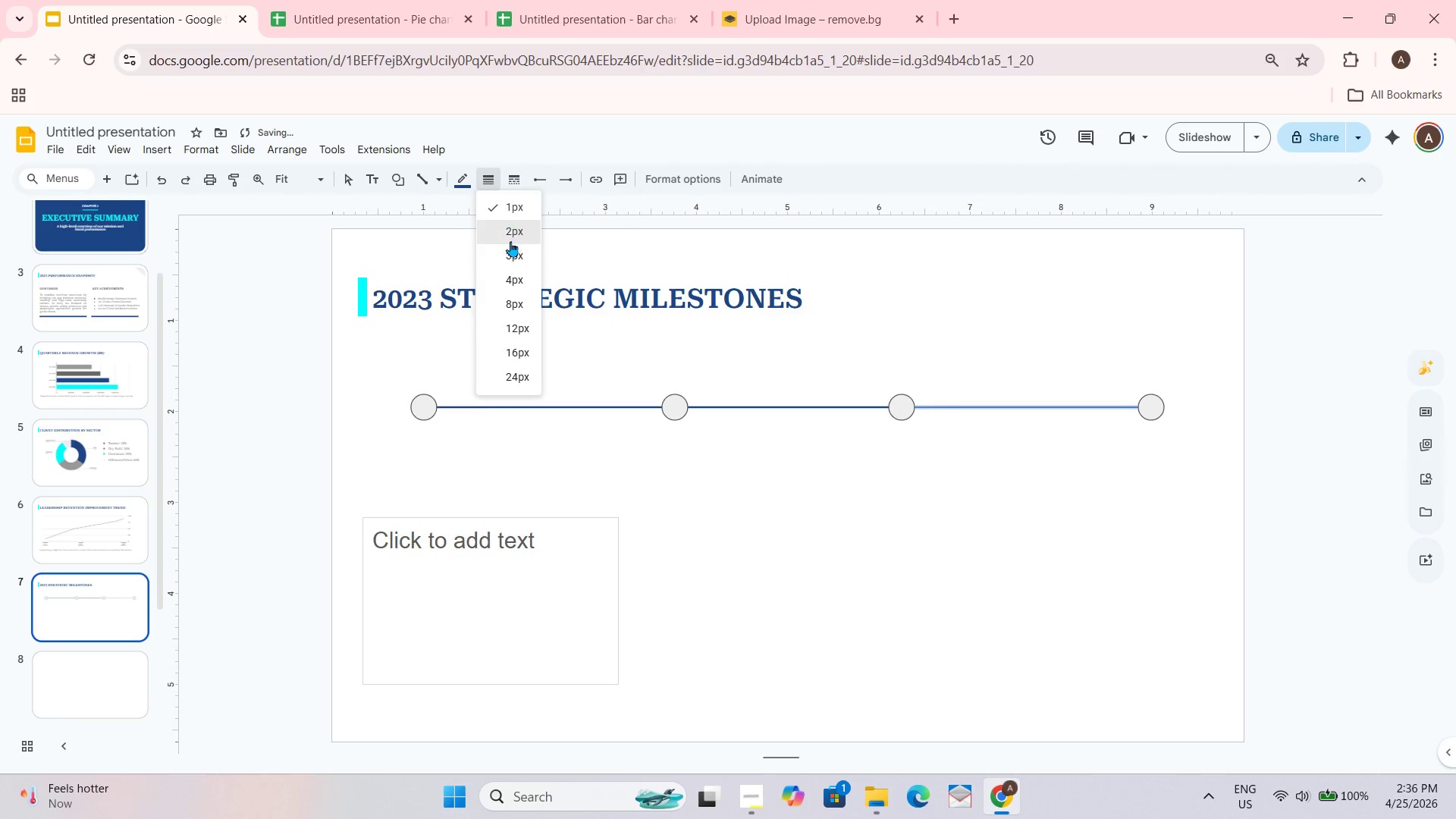 
left_click([517, 235])
 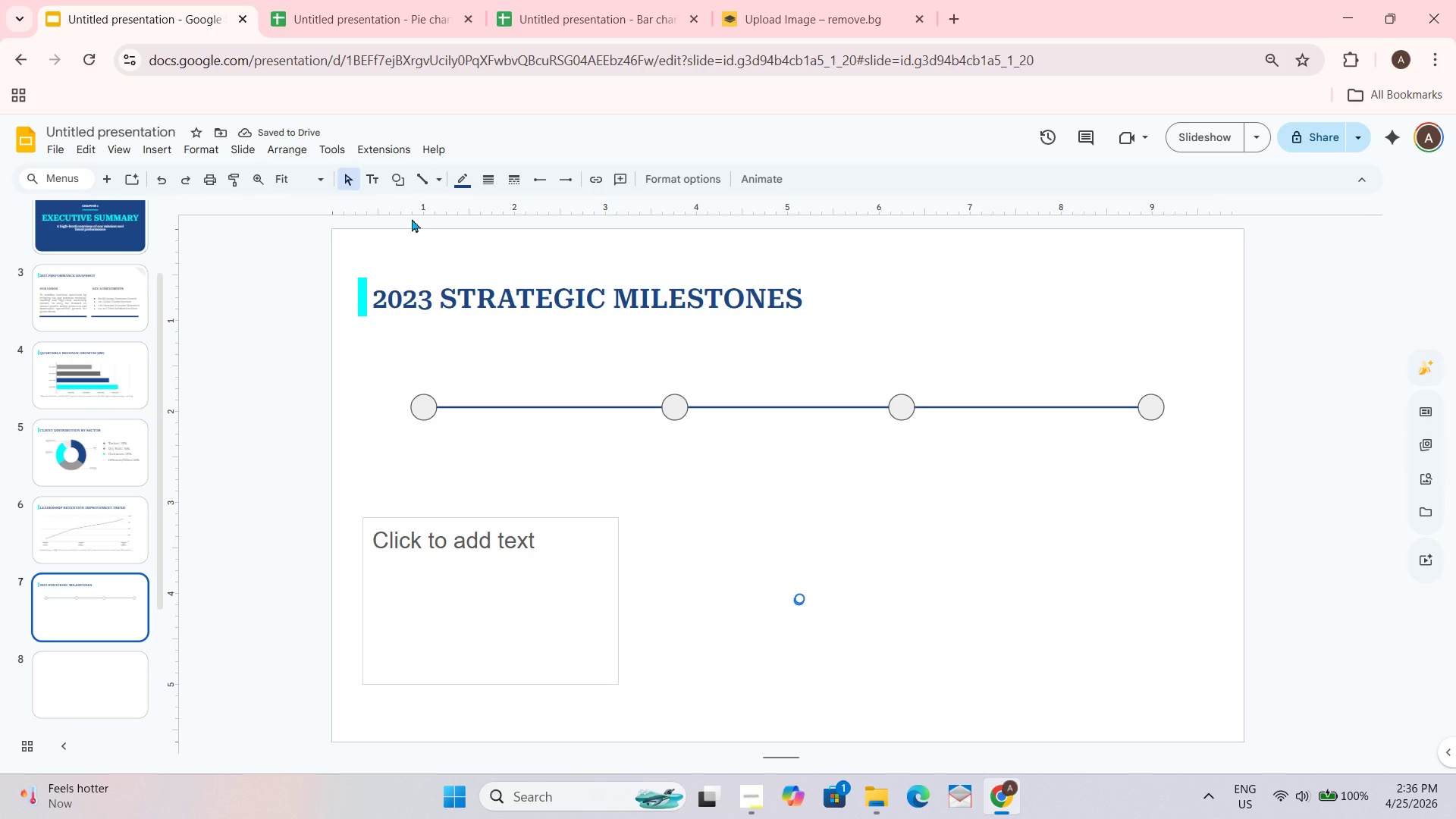 
left_click([802, 602])
 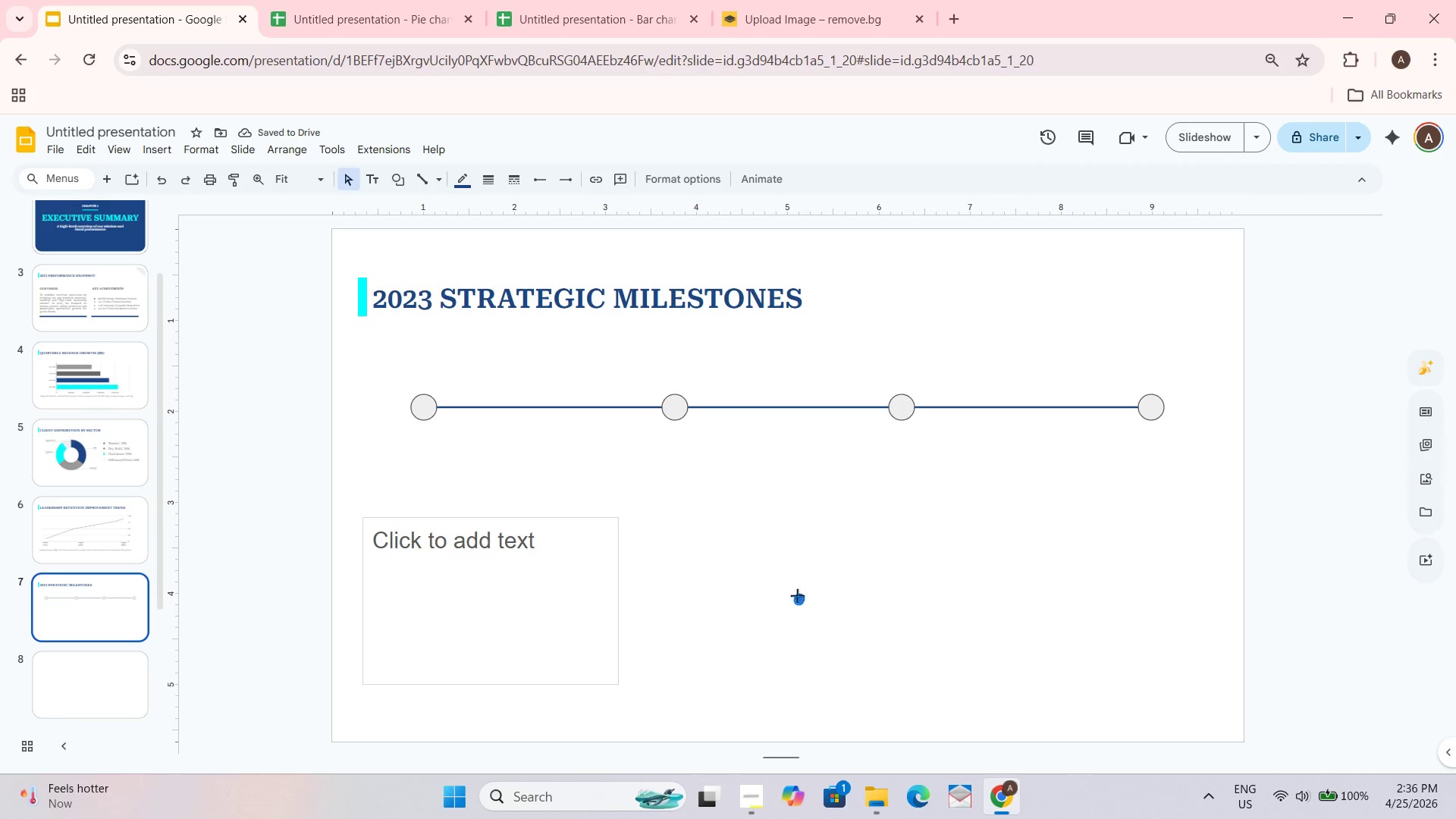 
left_click_drag(start_coordinate=[802, 598], to_coordinate=[874, 615])
 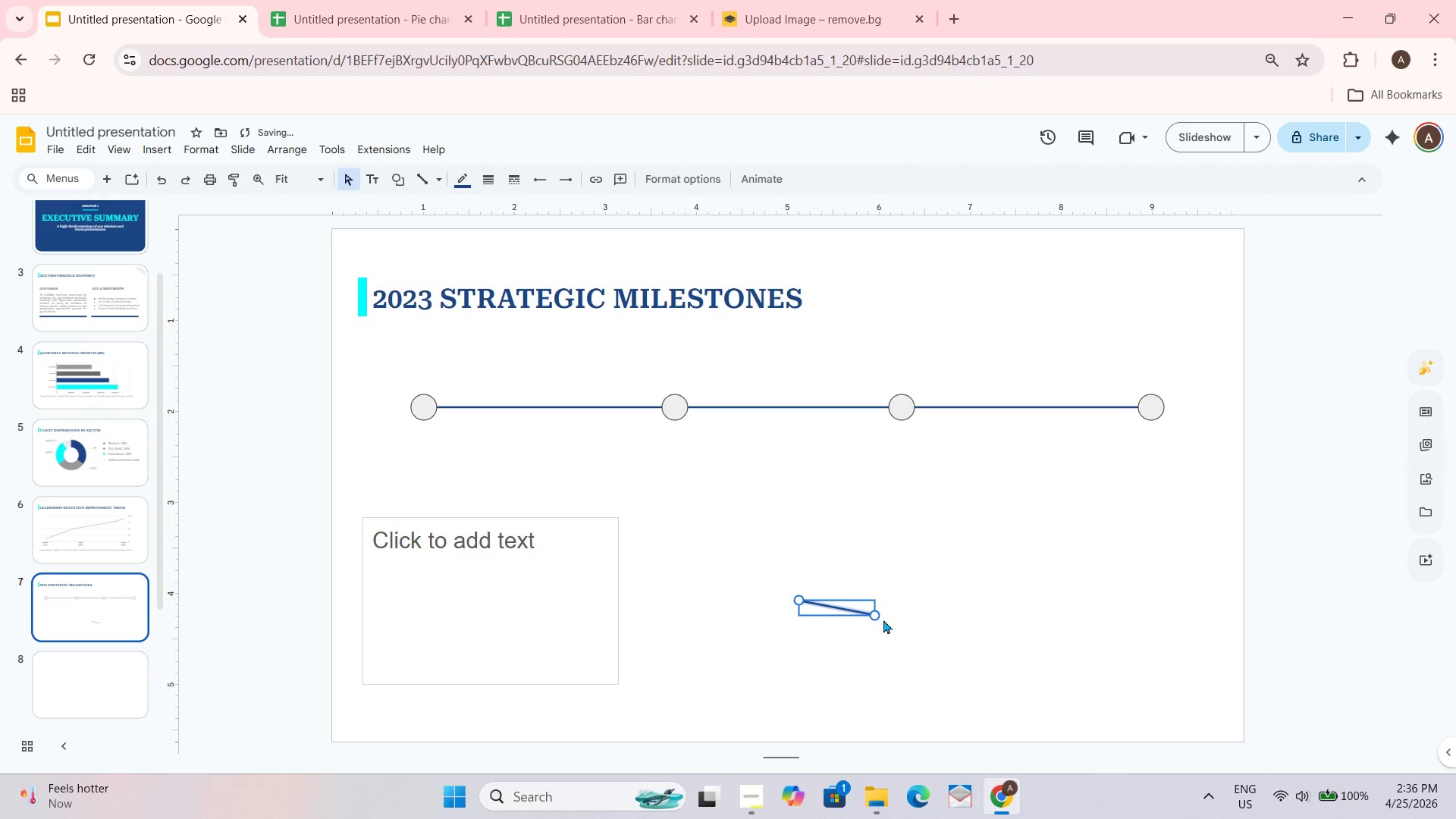 
hold_key(key=ControlLeft, duration=0.47)
 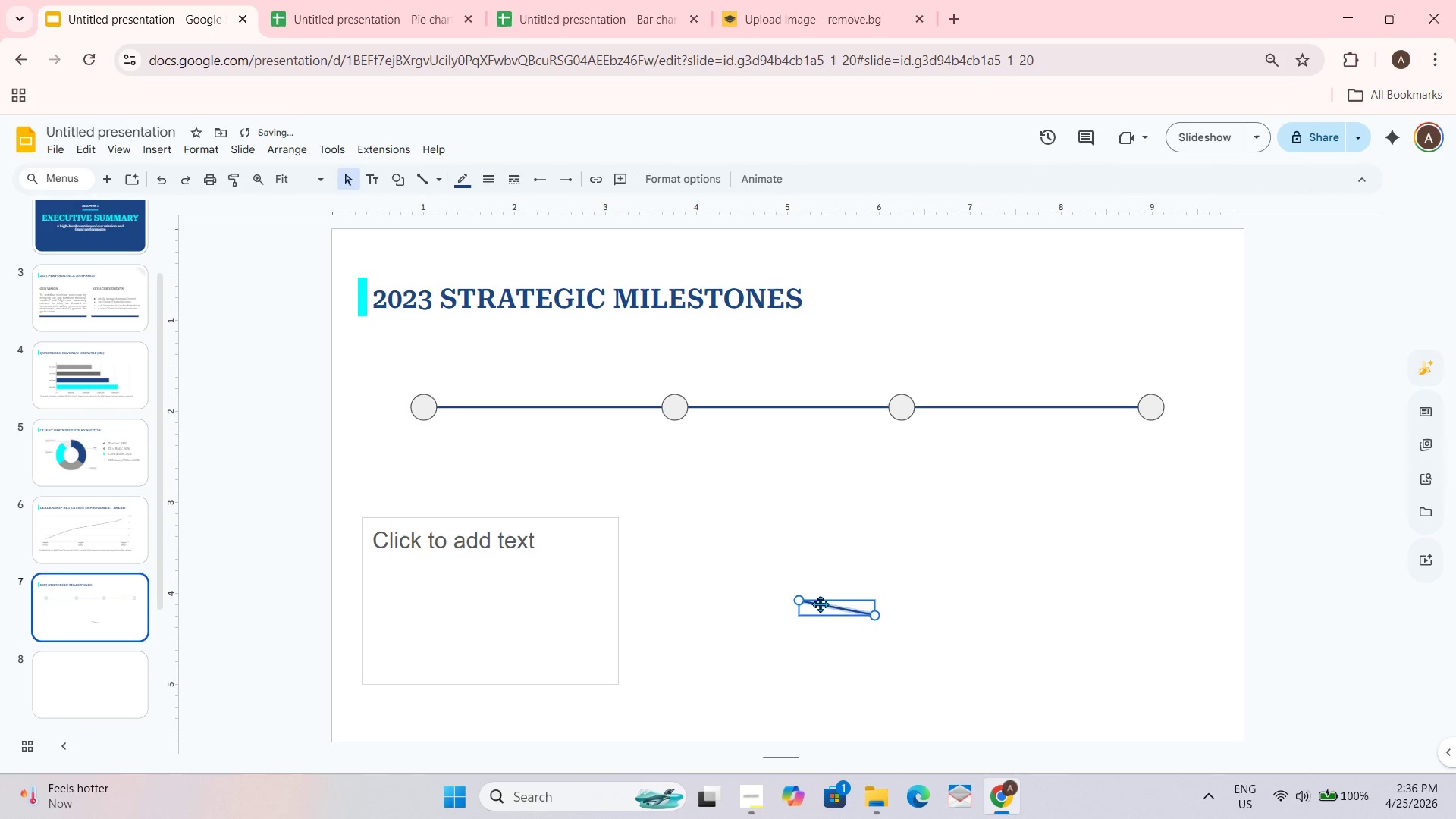 
key(Delete)
 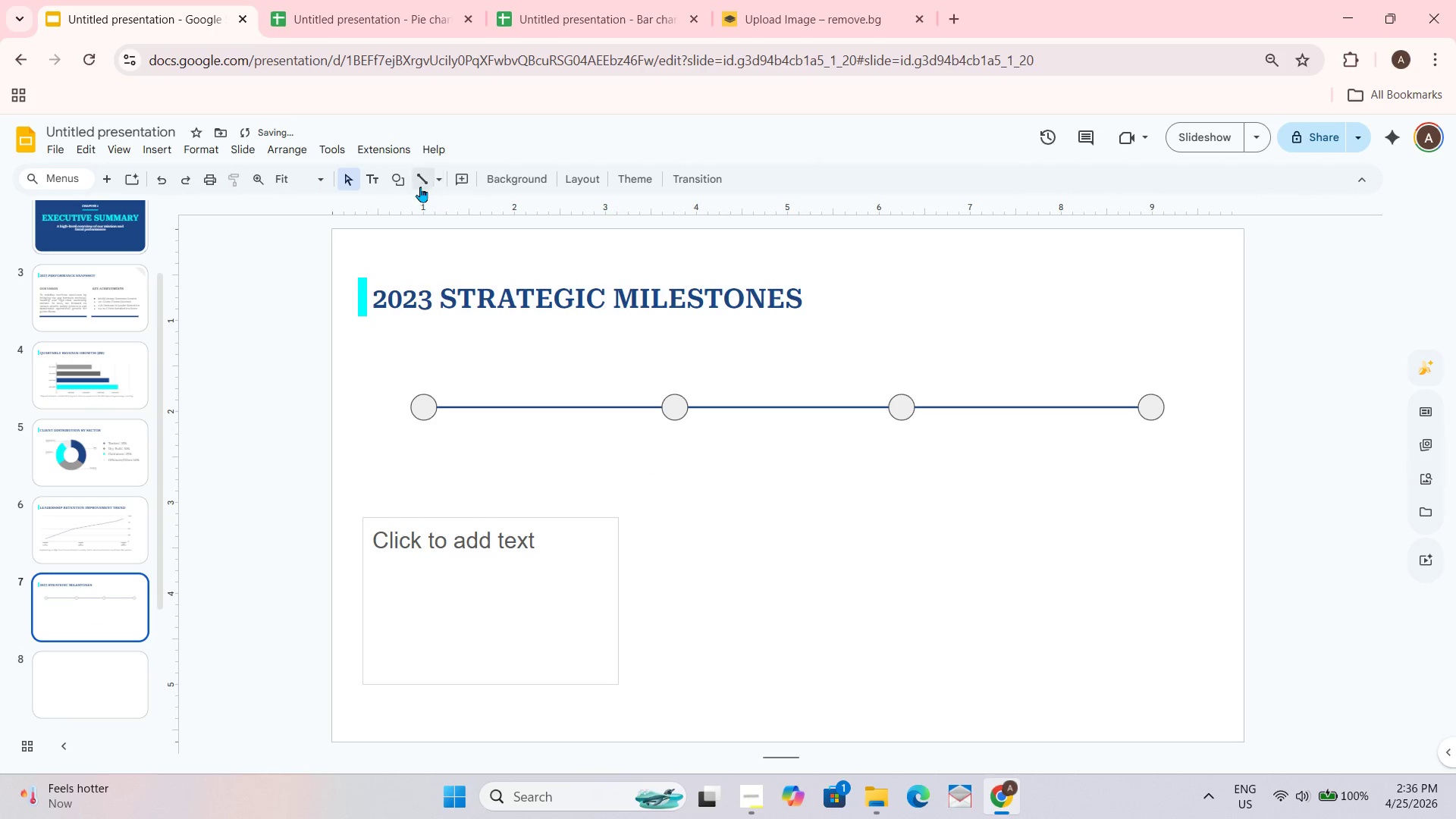 
left_click([419, 186])
 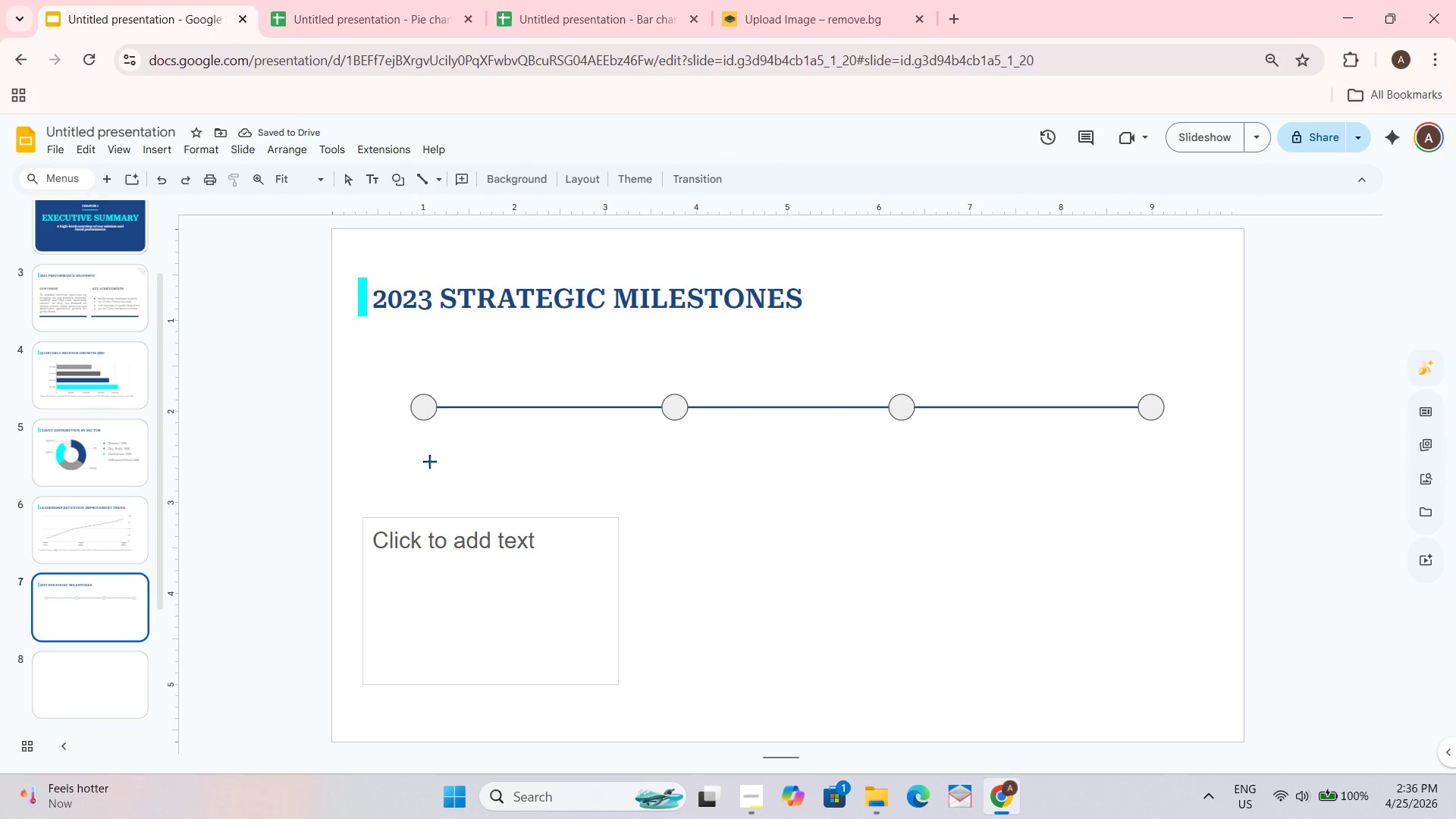 
left_click_drag(start_coordinate=[426, 460], to_coordinate=[482, 460])
 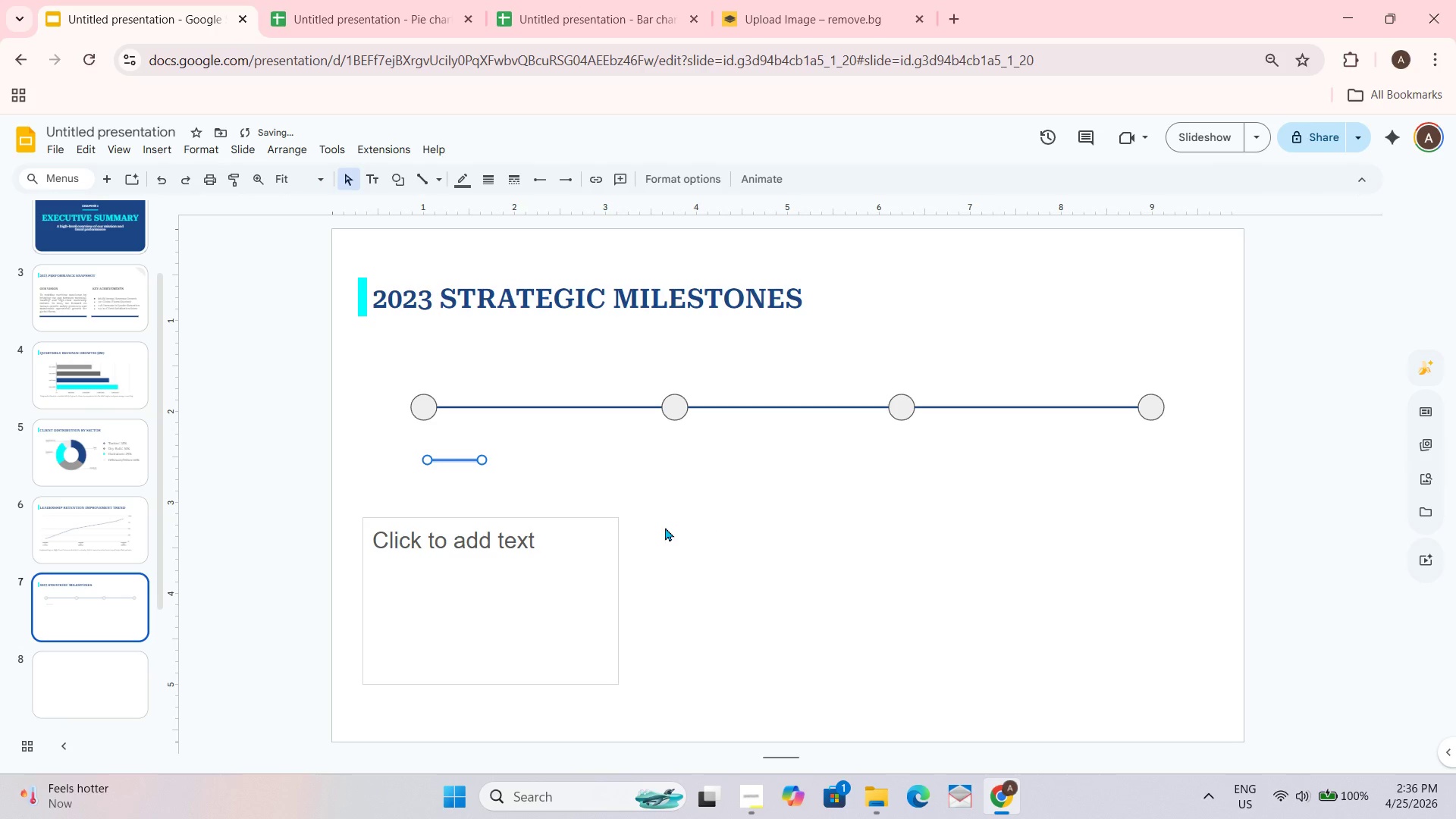 
key(Control+D)
 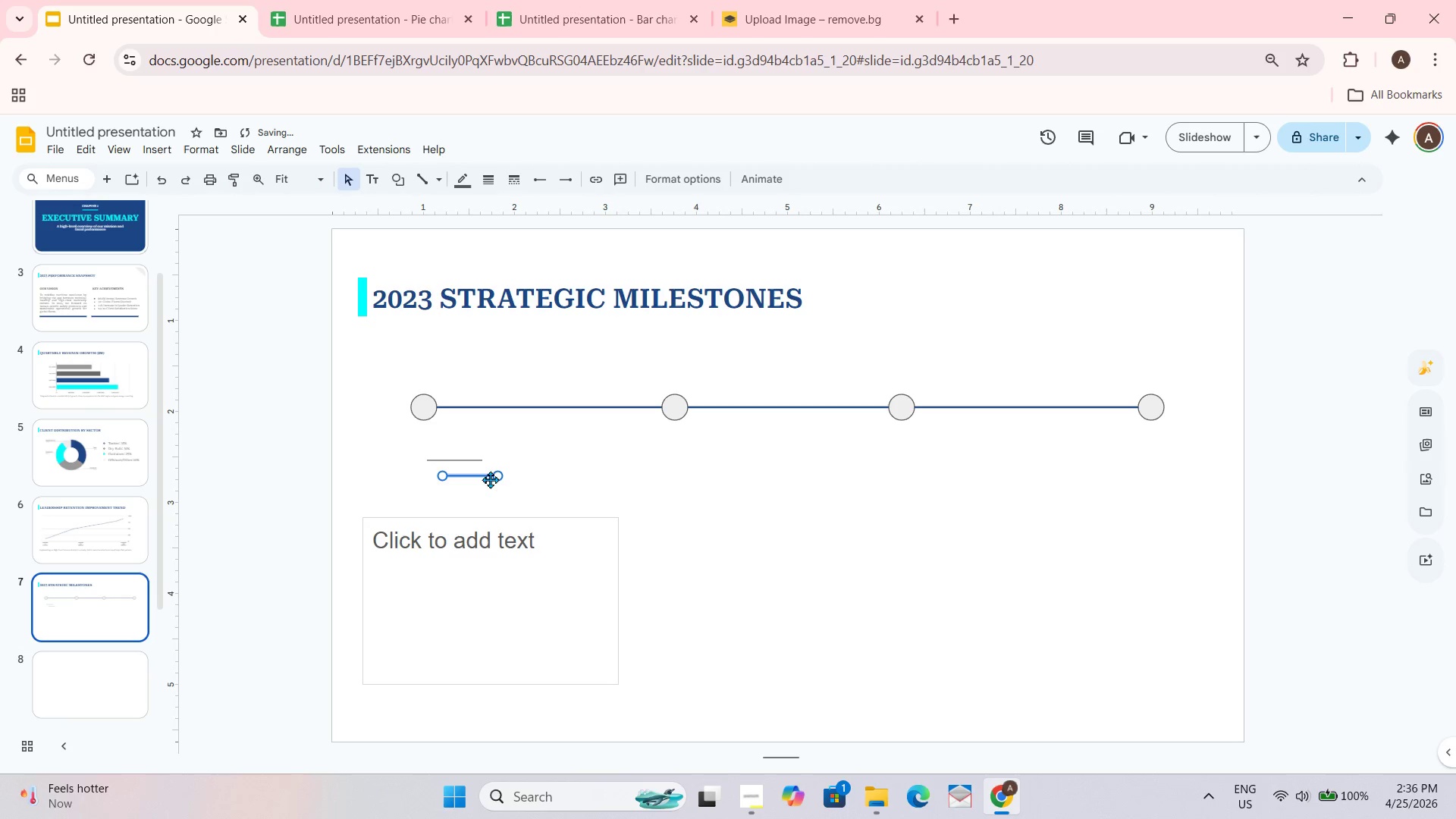 
left_click_drag(start_coordinate=[479, 477], to_coordinate=[1202, 409])
 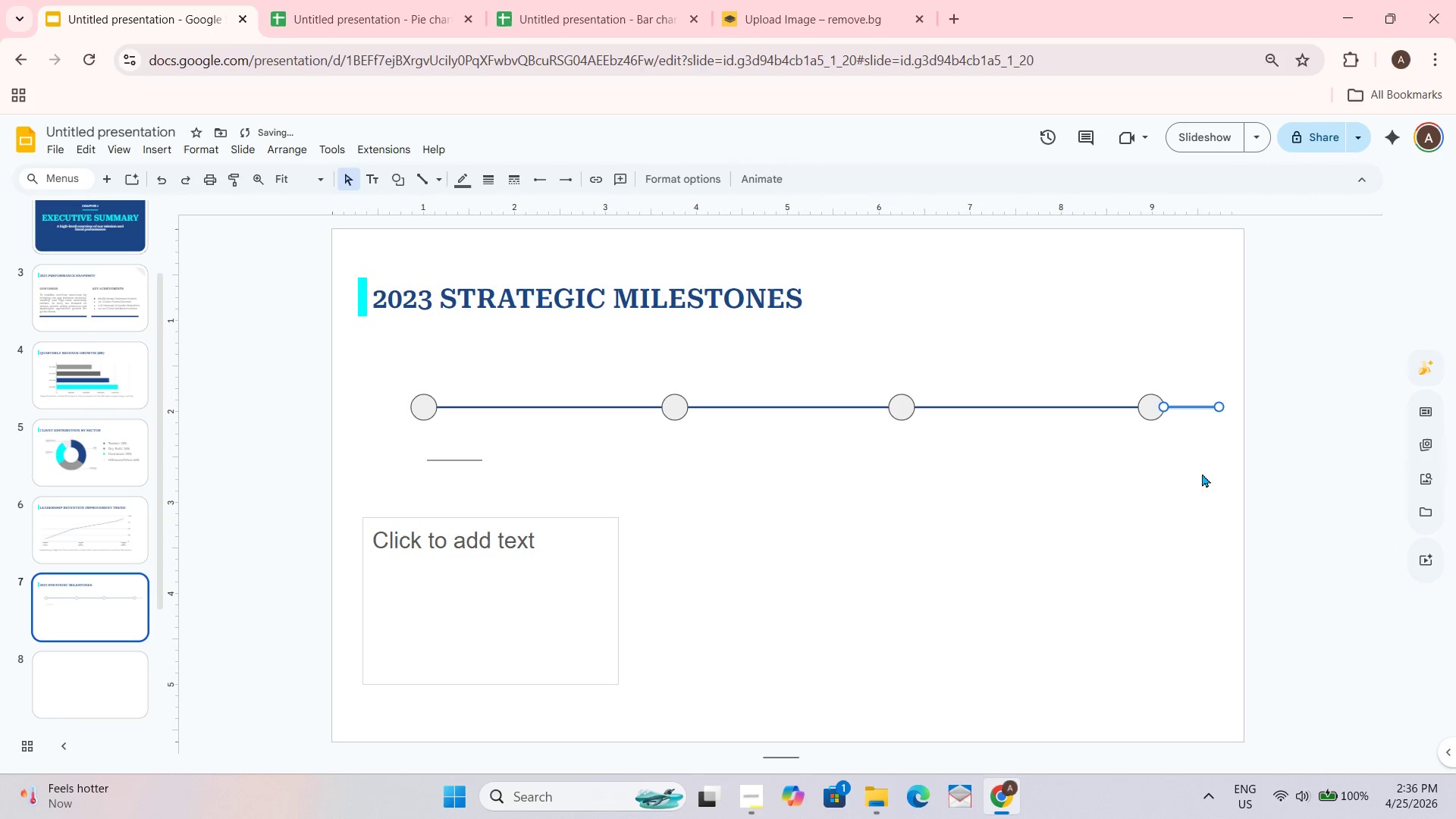 
left_click([1065, 506])
 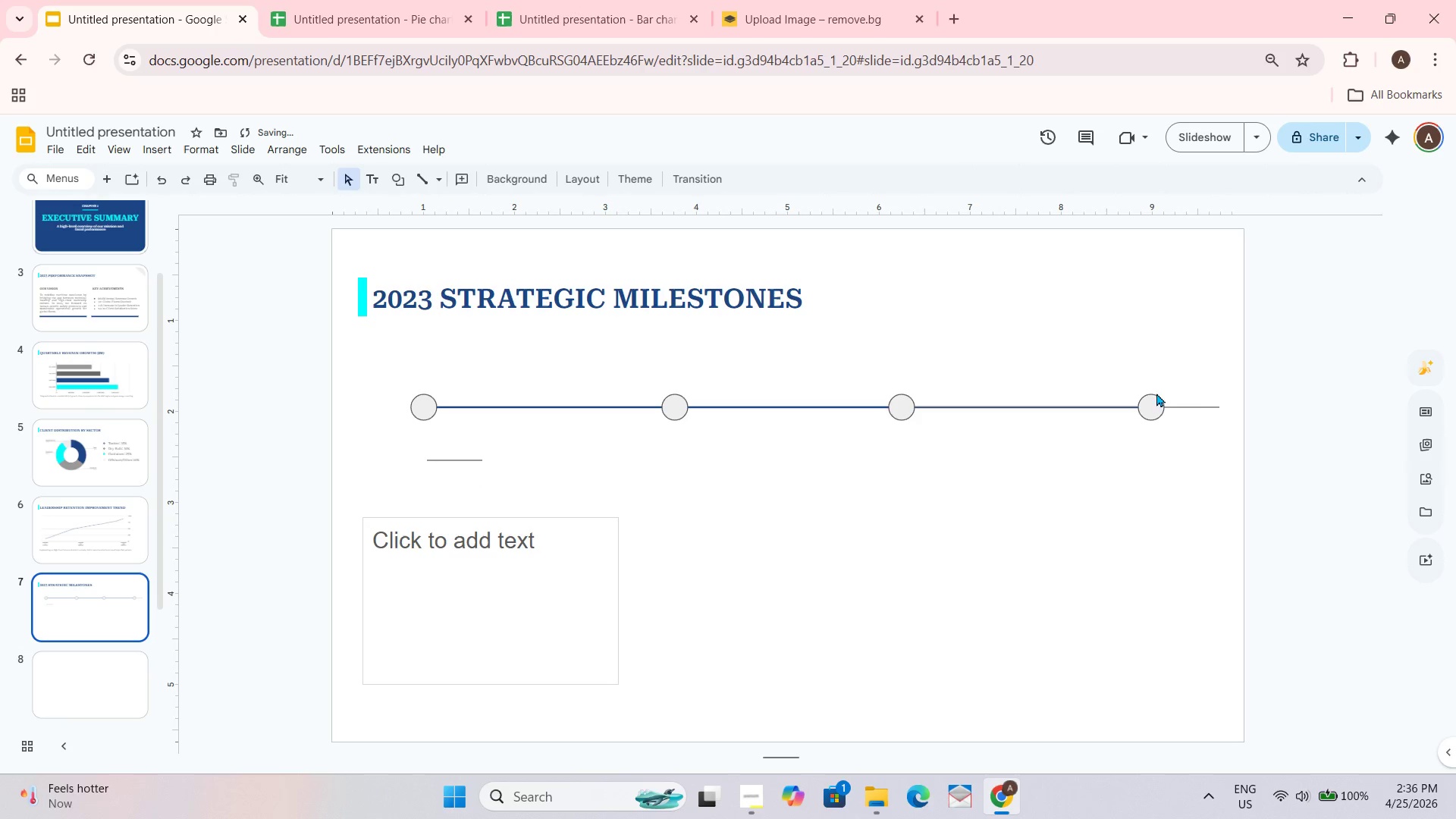 
left_click([1195, 406])
 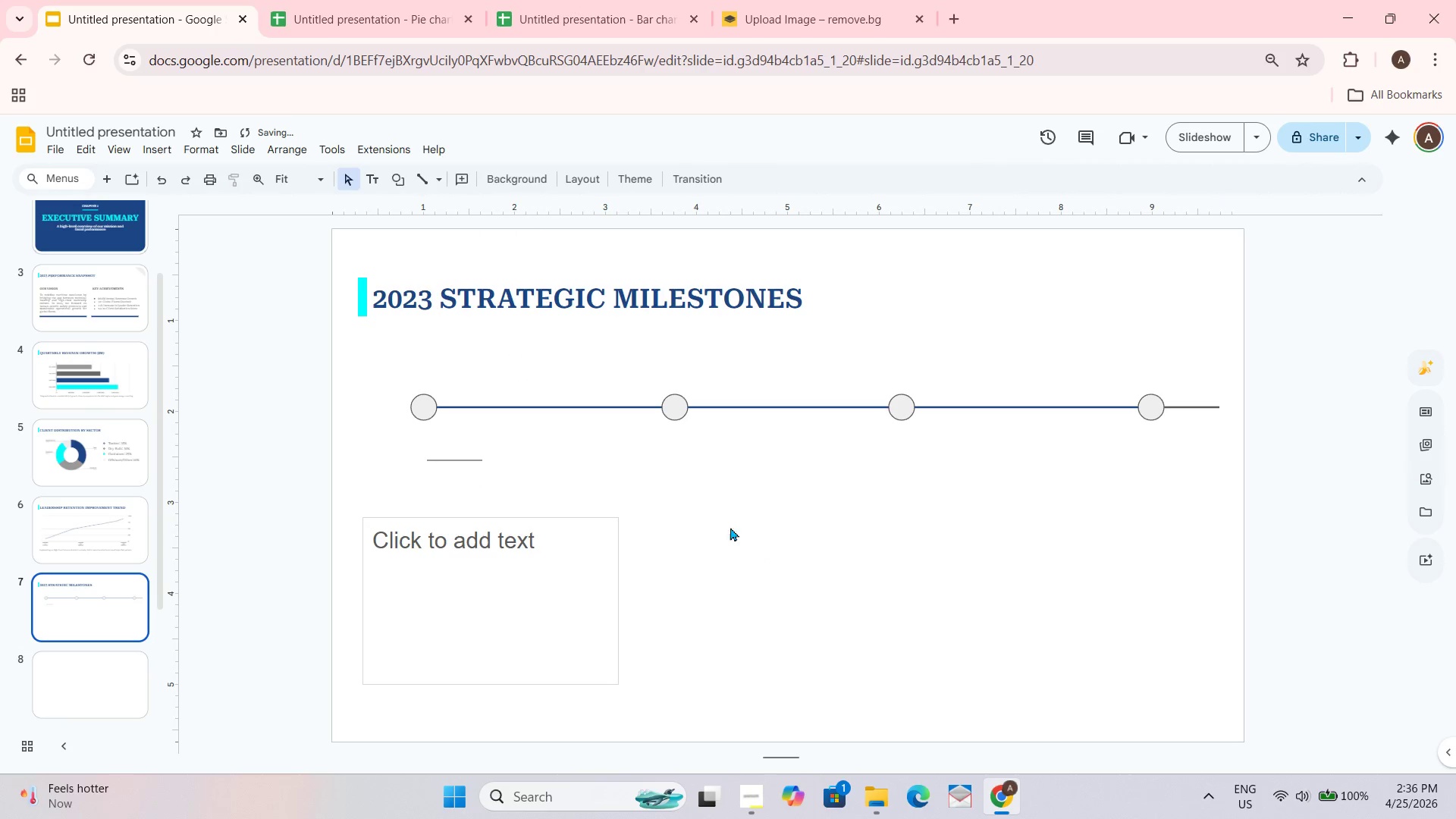 
left_click_drag(start_coordinate=[441, 458], to_coordinate=[385, 407])
 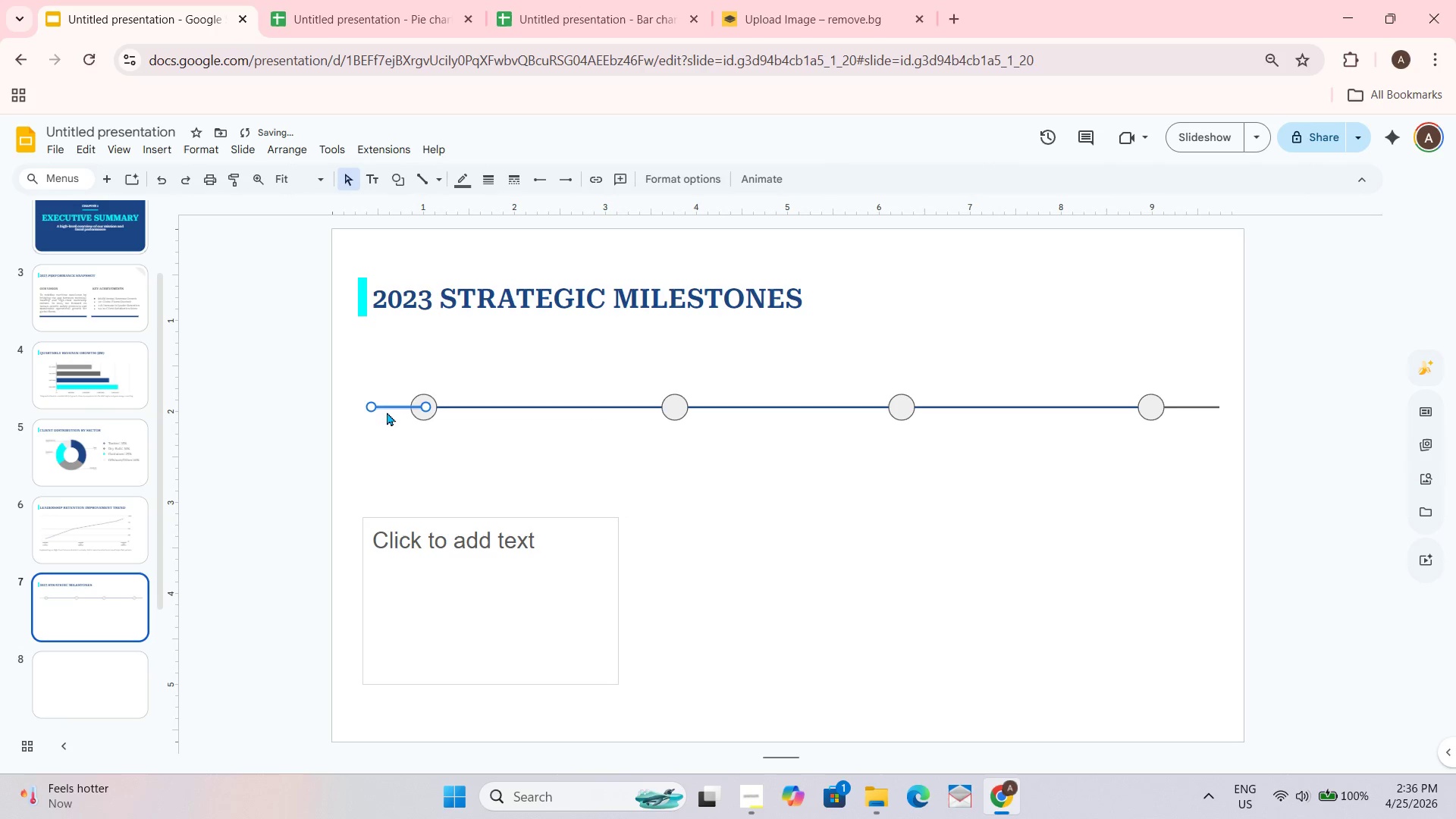 
left_click_drag(start_coordinate=[394, 405], to_coordinate=[380, 406])
 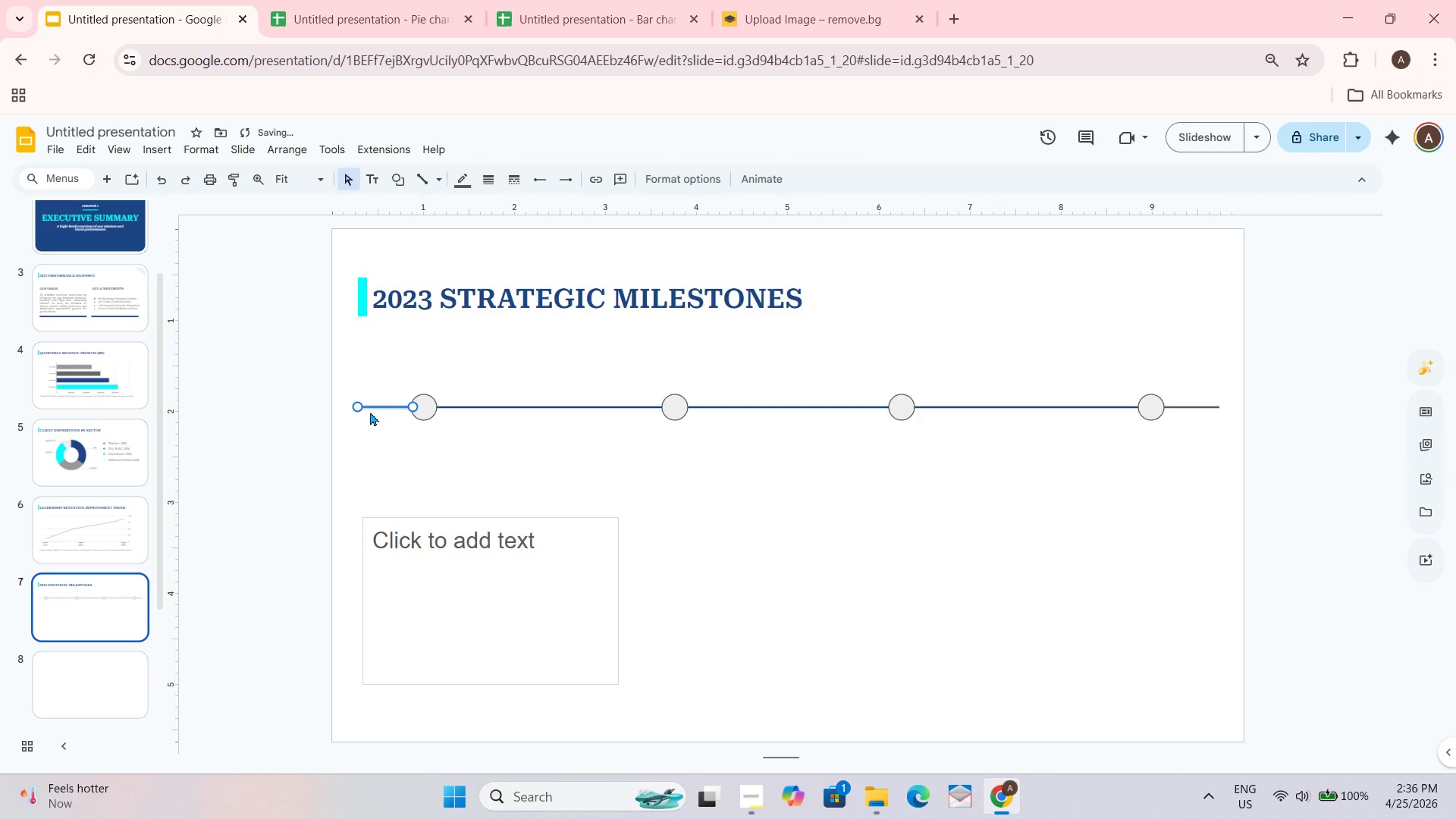 
left_click_drag(start_coordinate=[386, 408], to_coordinate=[377, 416])
 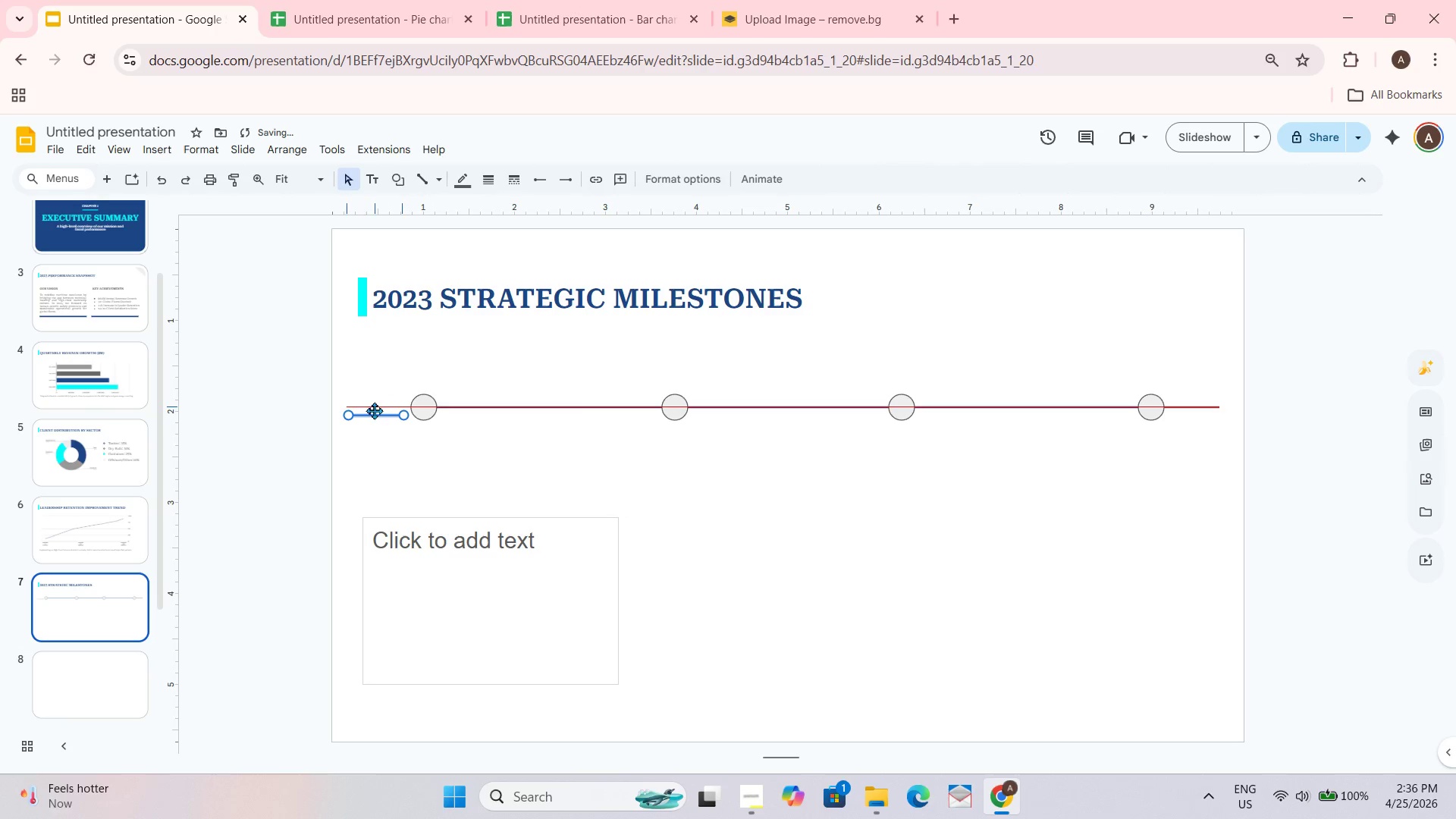 
left_click_drag(start_coordinate=[377, 416], to_coordinate=[374, 407])
 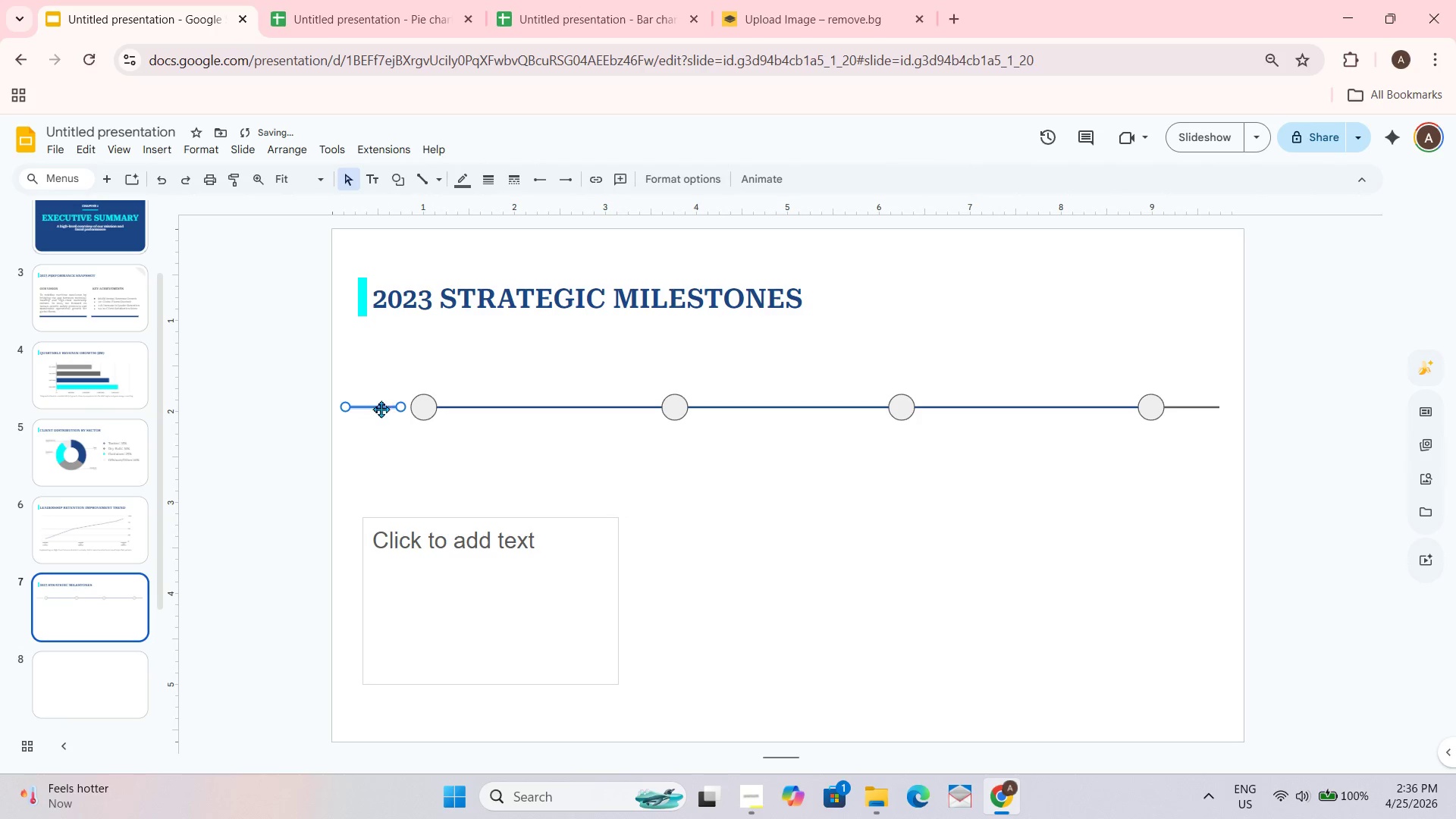 
left_click_drag(start_coordinate=[381, 408], to_coordinate=[391, 410])
 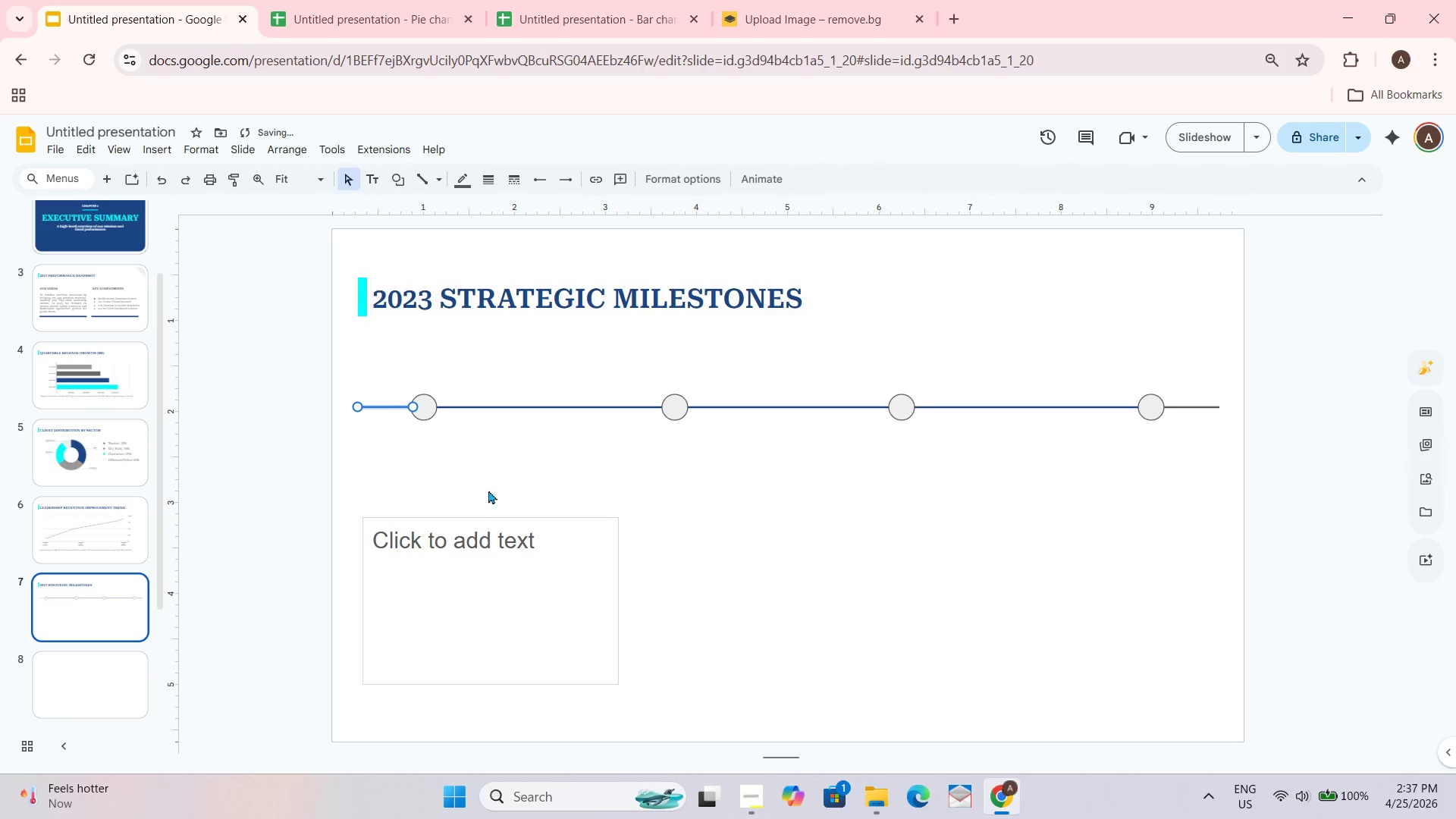 
left_click([515, 490])
 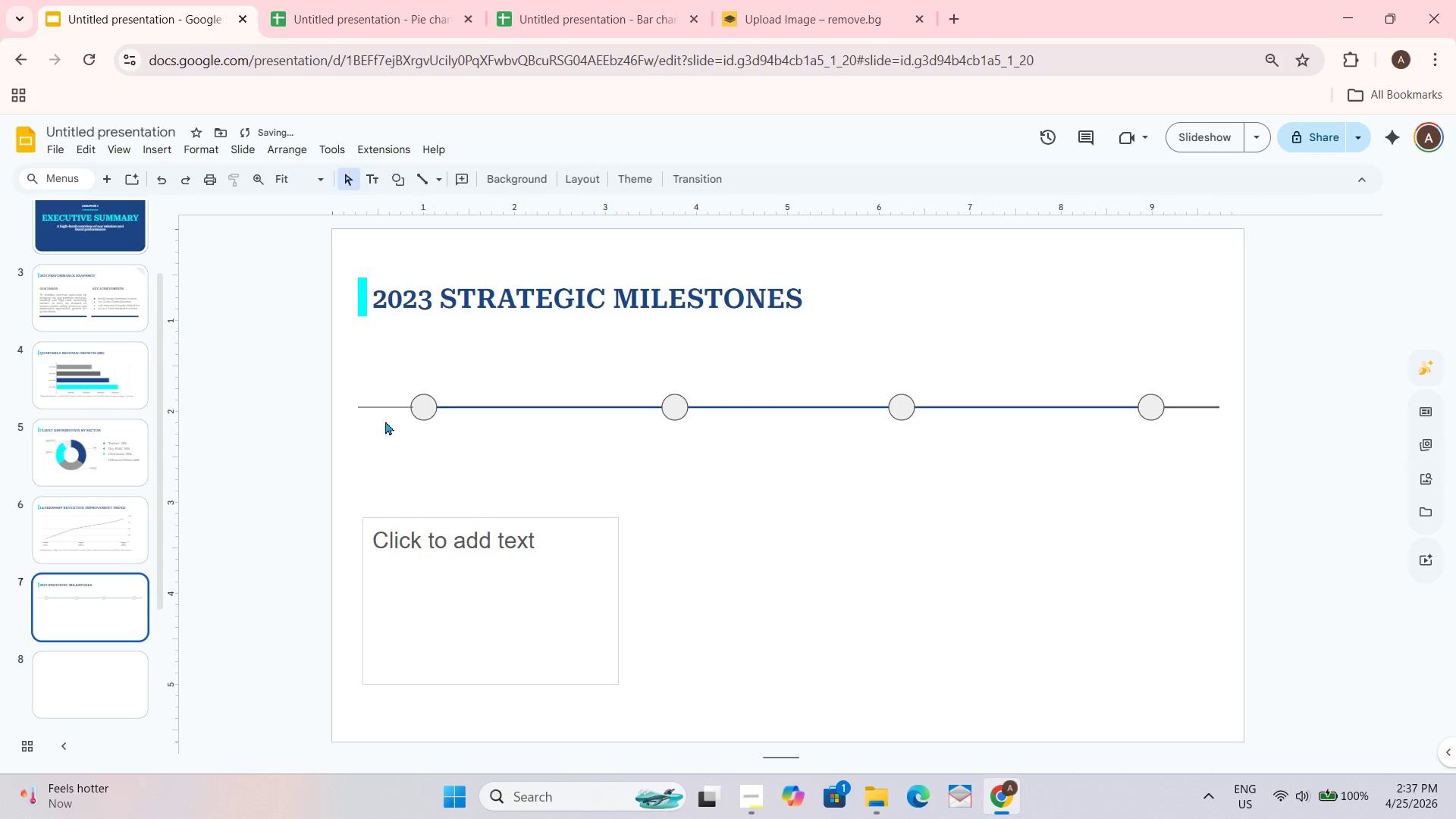 
left_click_drag(start_coordinate=[389, 409], to_coordinate=[384, 408])
 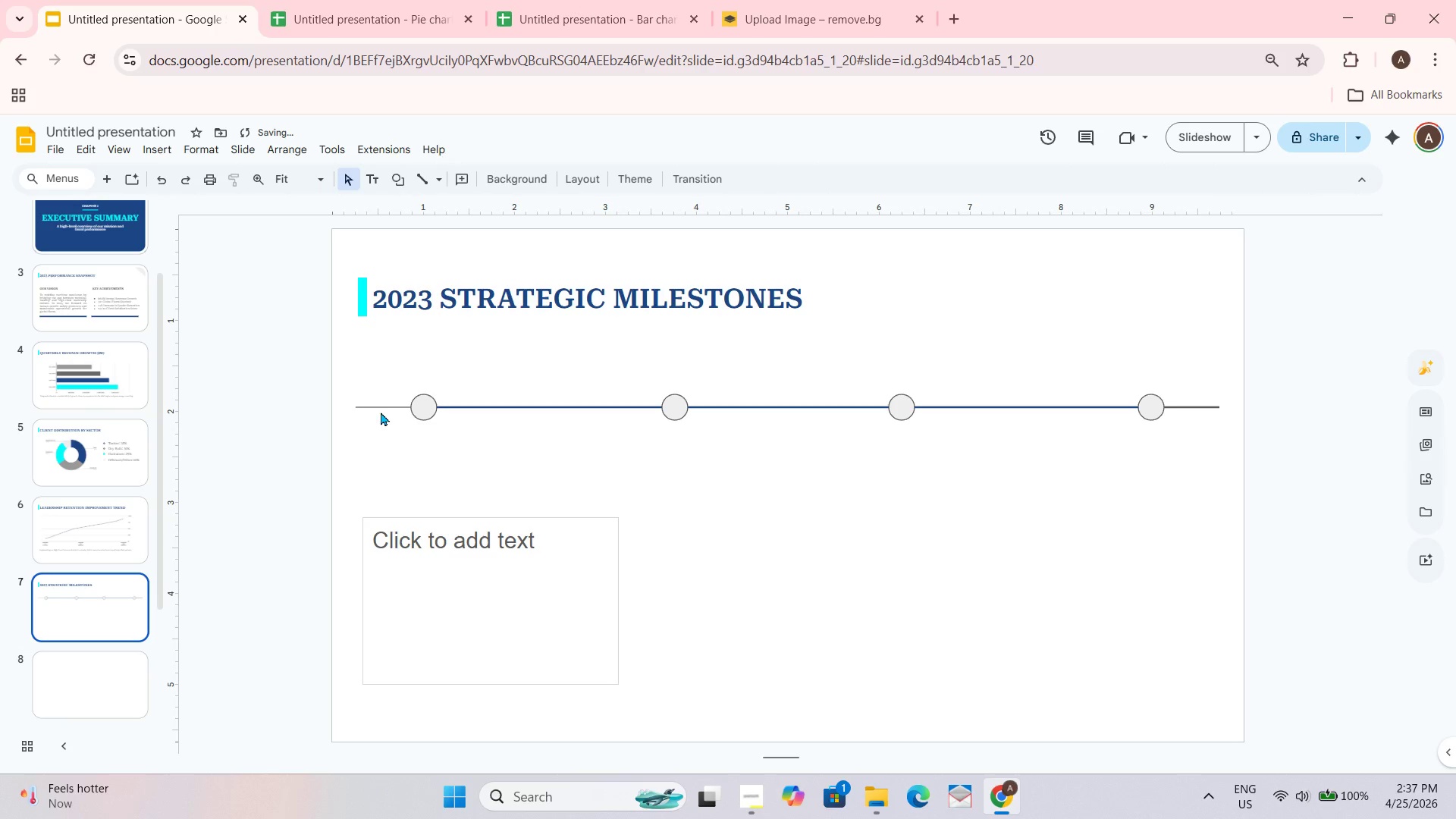 
left_click([380, 406])
 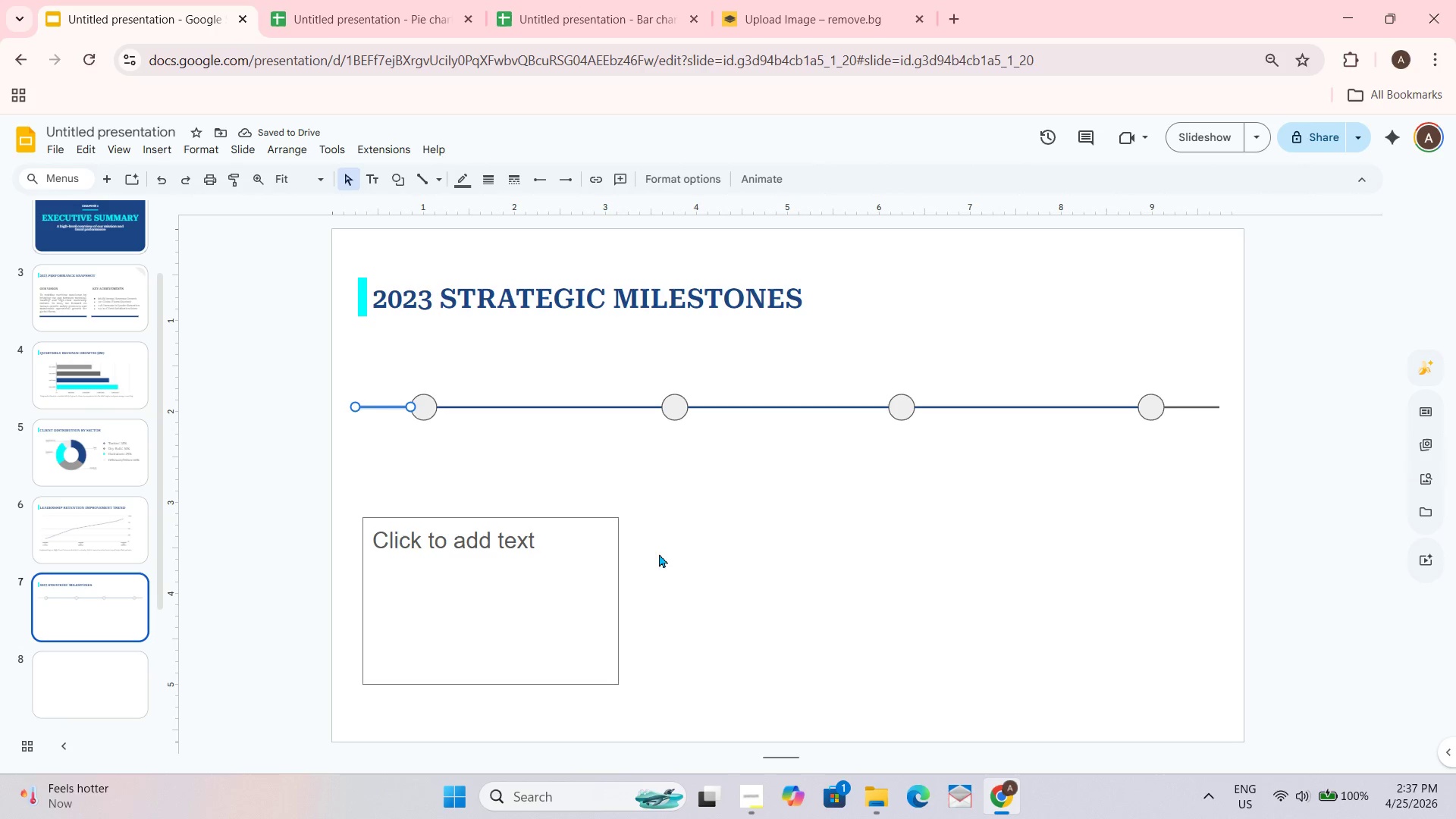 
left_click_drag(start_coordinate=[782, 526], to_coordinate=[787, 525])
 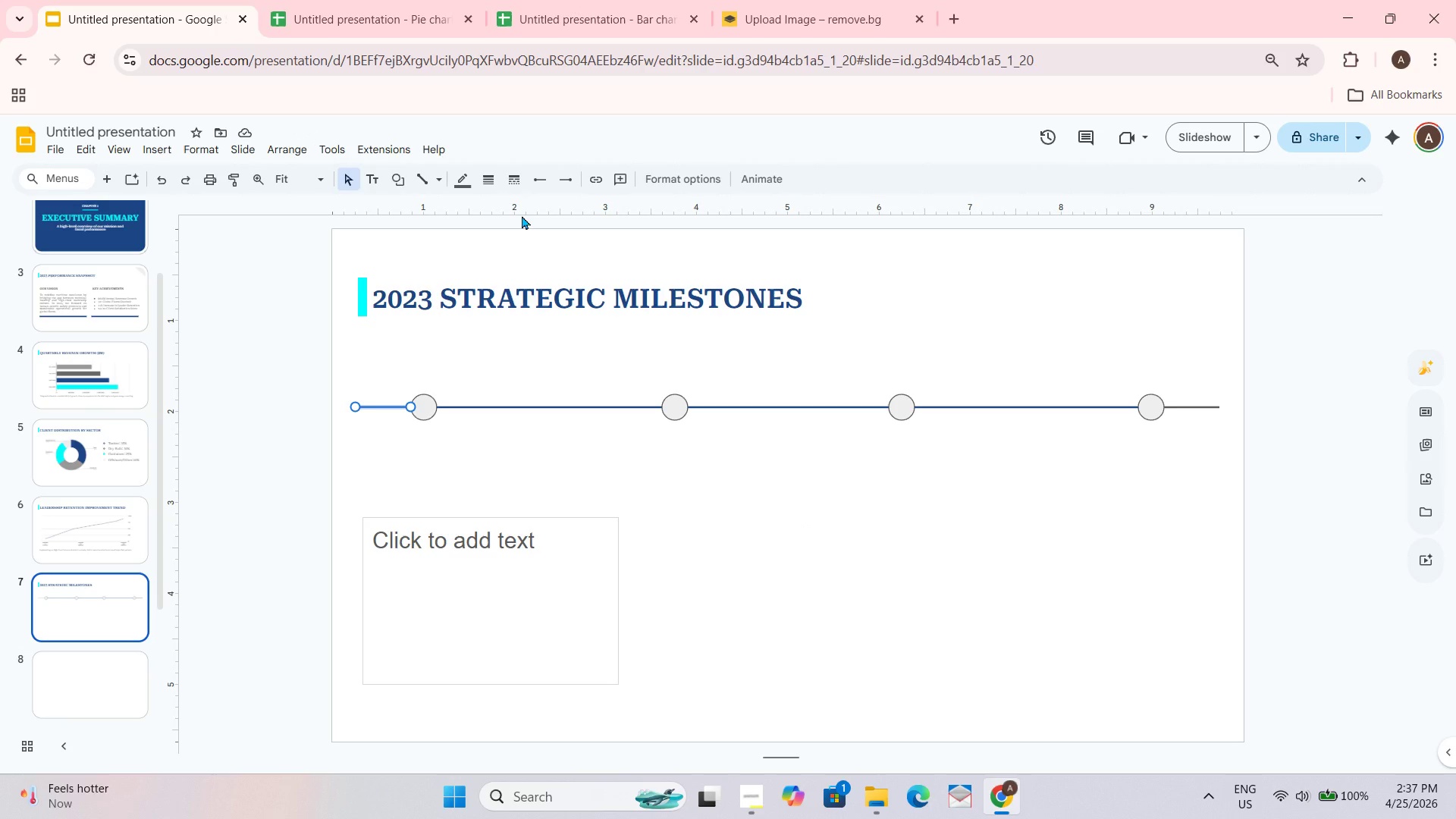 
wait(11.74)
 